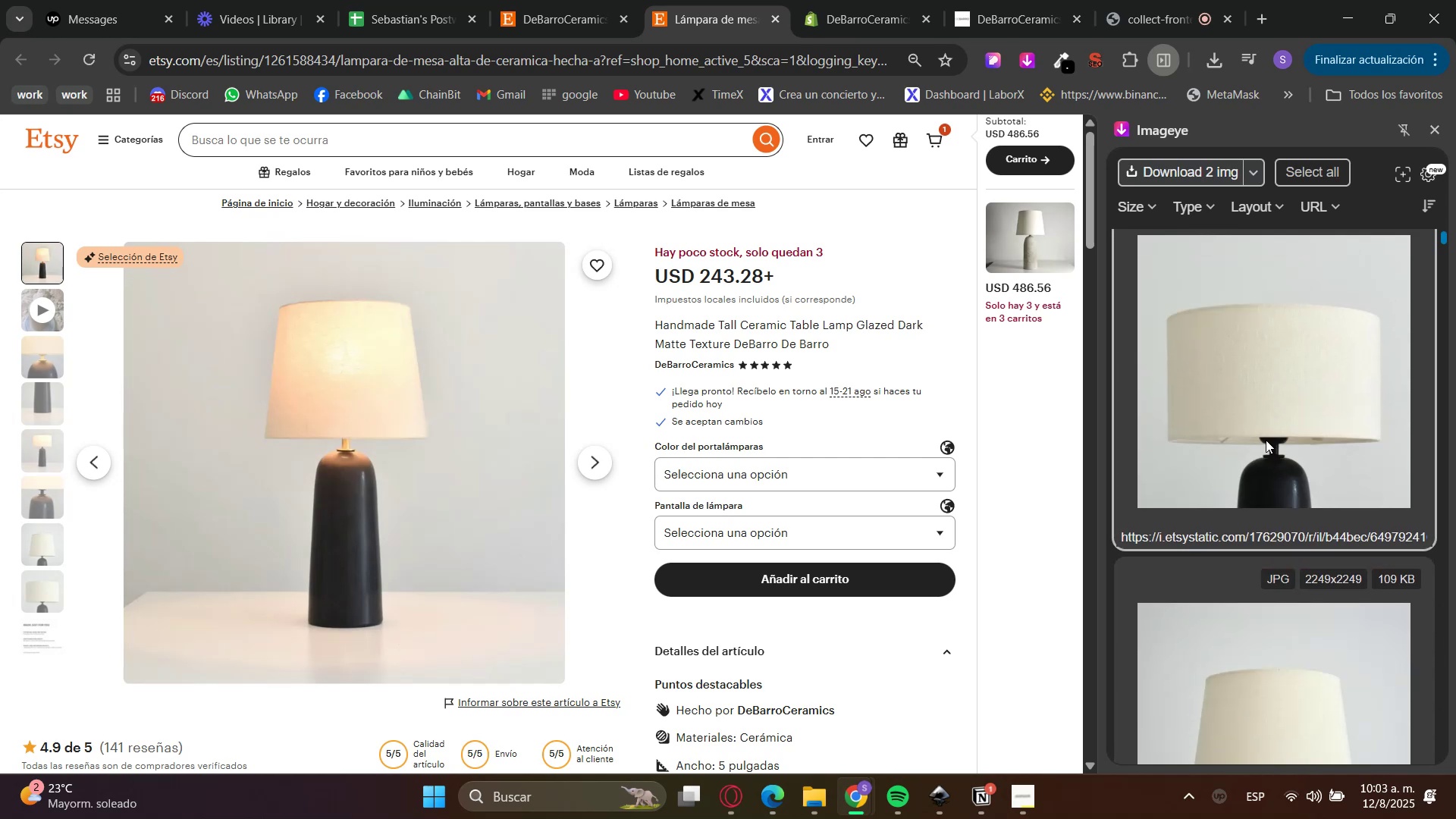 
scroll: coordinate [1257, 434], scroll_direction: down, amount: 10.0
 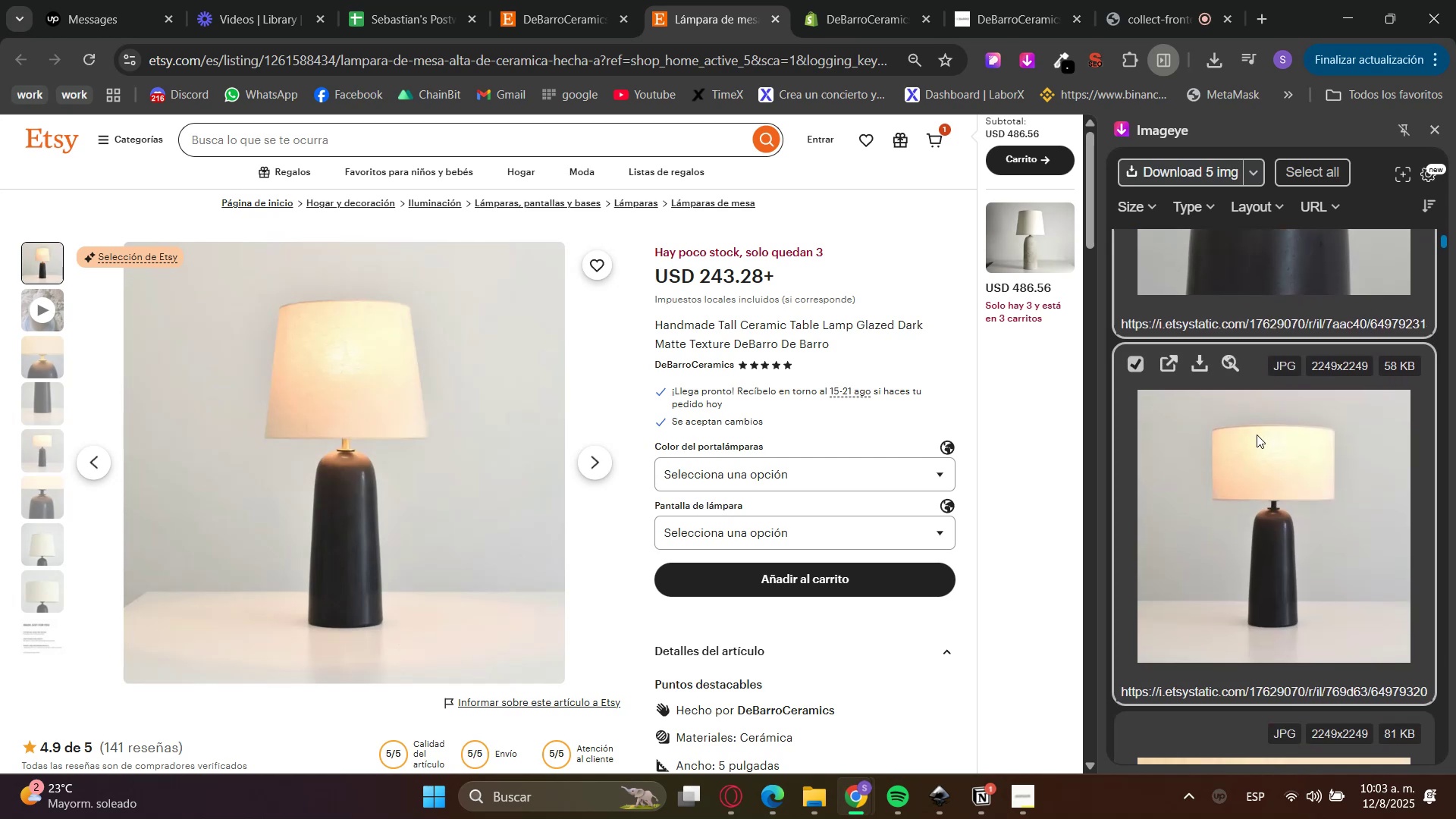 
left_click([1257, 430])
 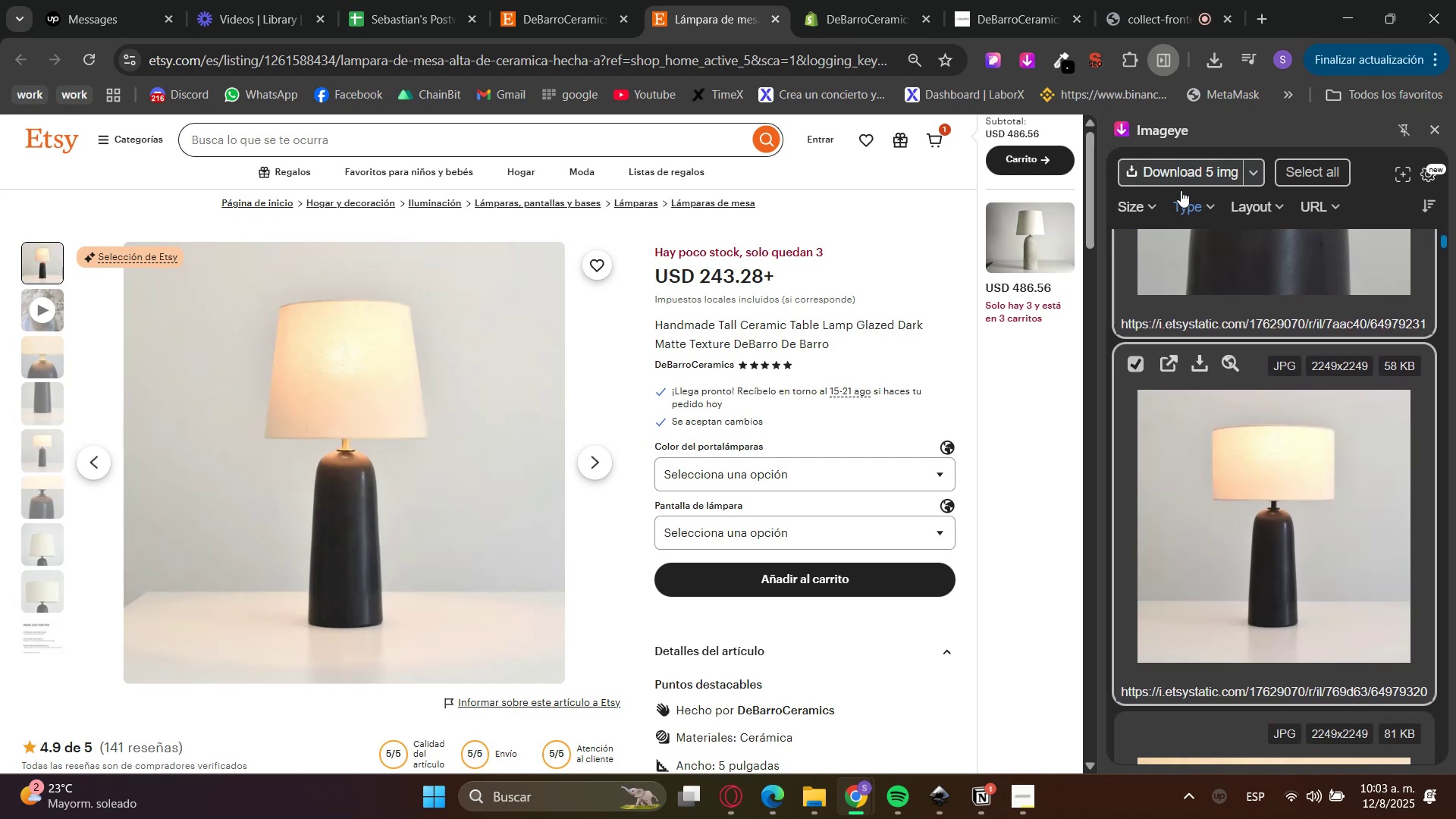 
mouse_move([1188, 522])
 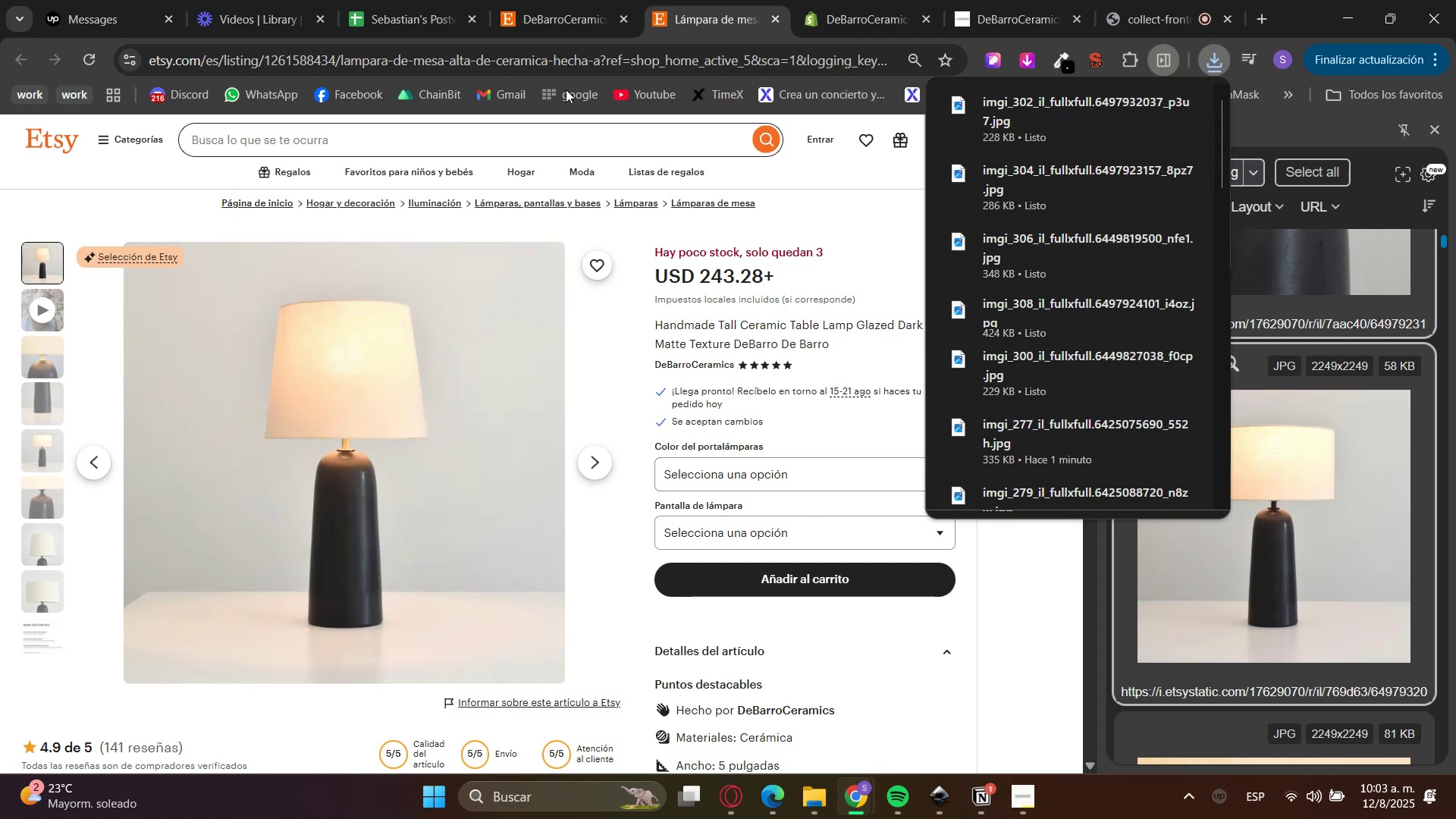 
left_click([838, 0])
 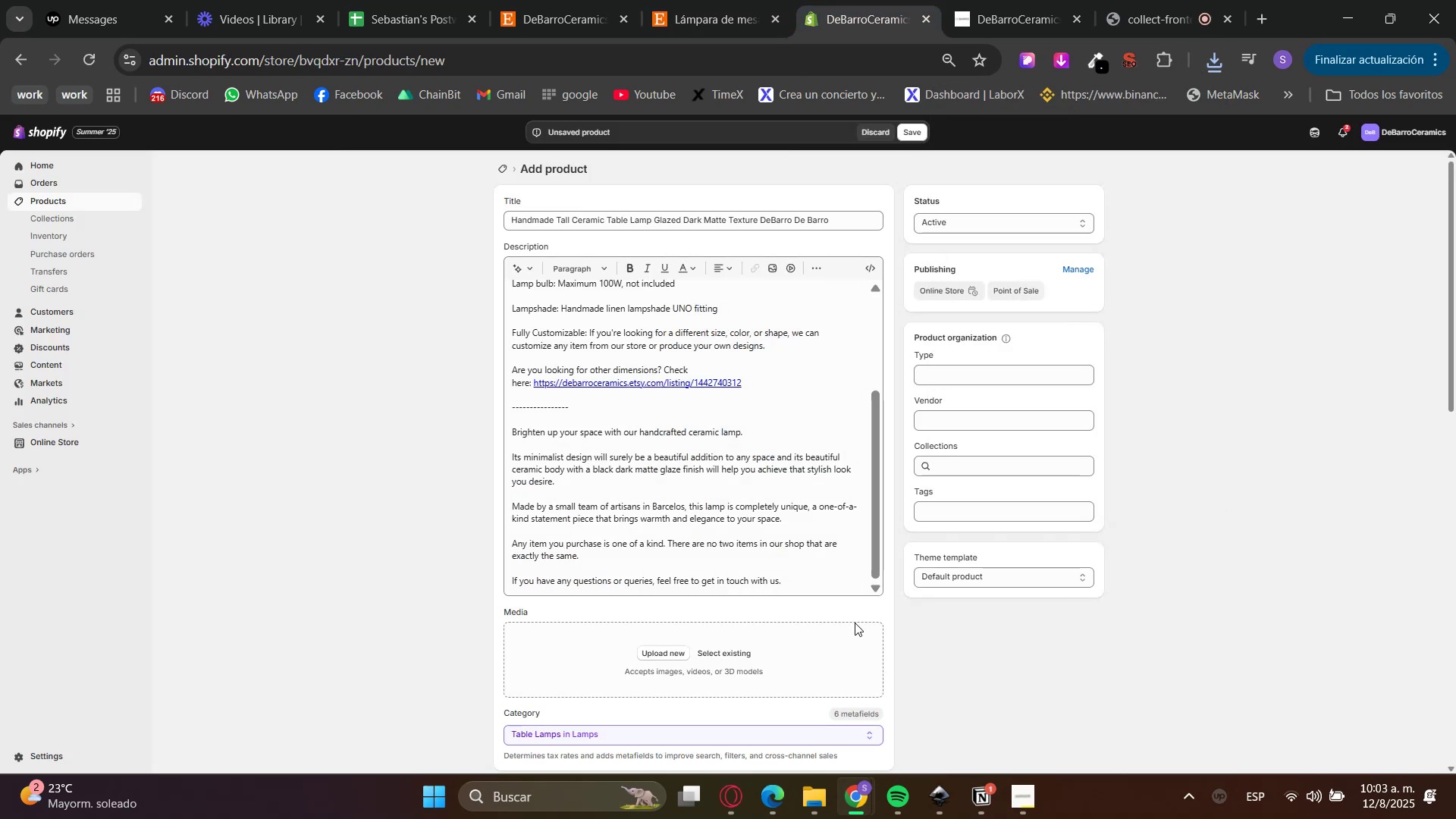 
left_click_drag(start_coordinate=[811, 792], to_coordinate=[813, 798])
 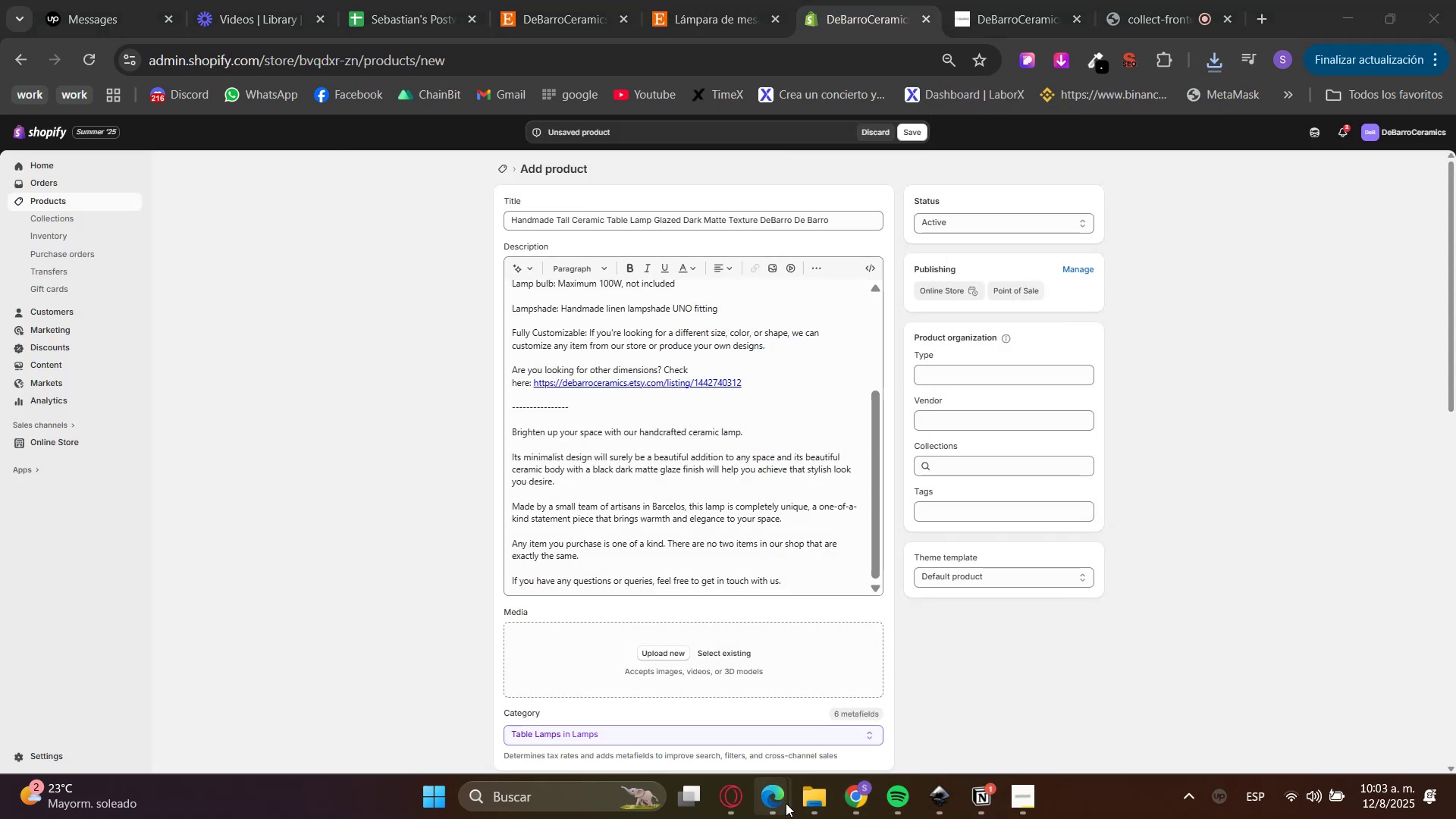 
left_click([831, 793])
 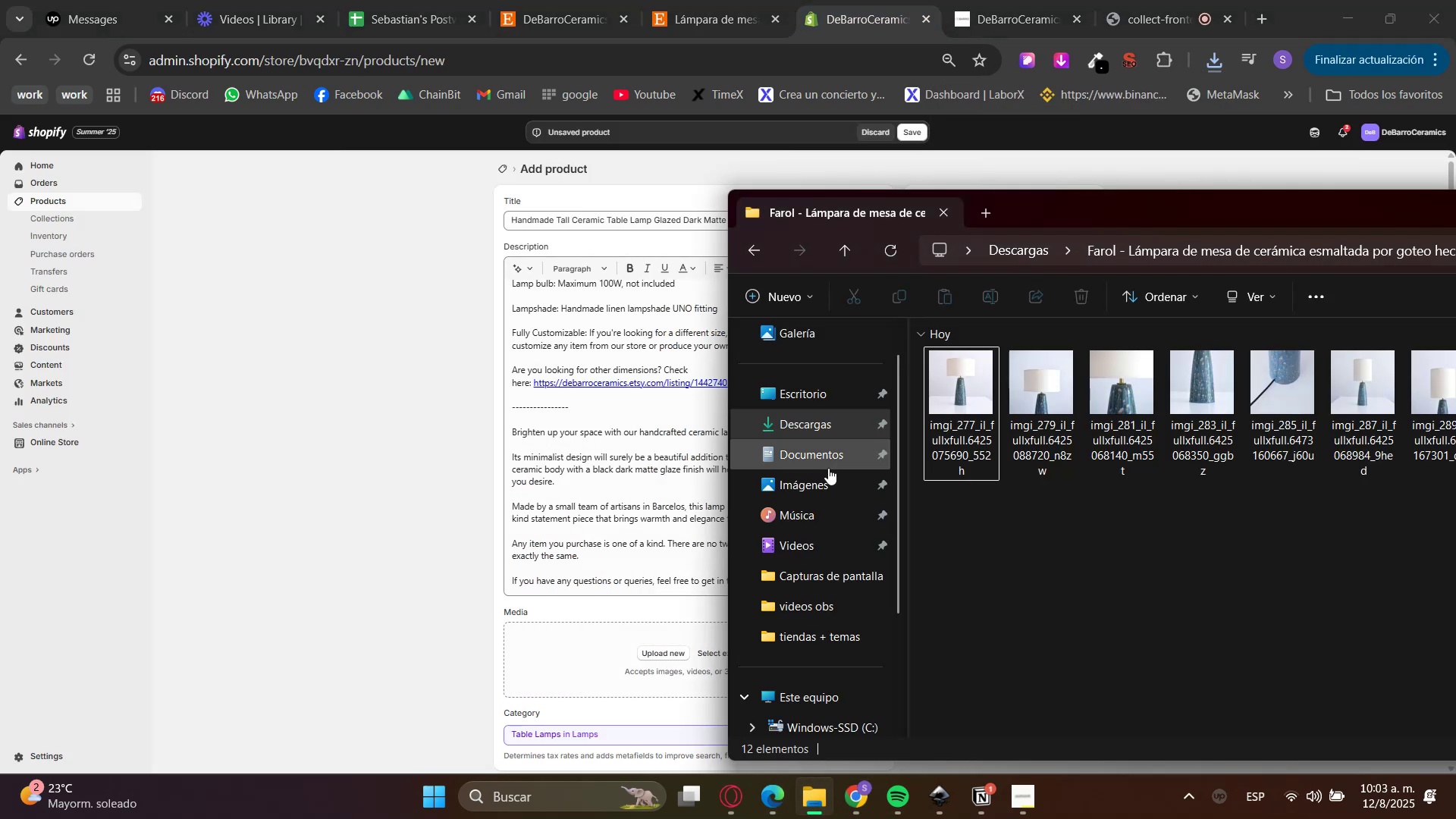 
left_click([799, 430])
 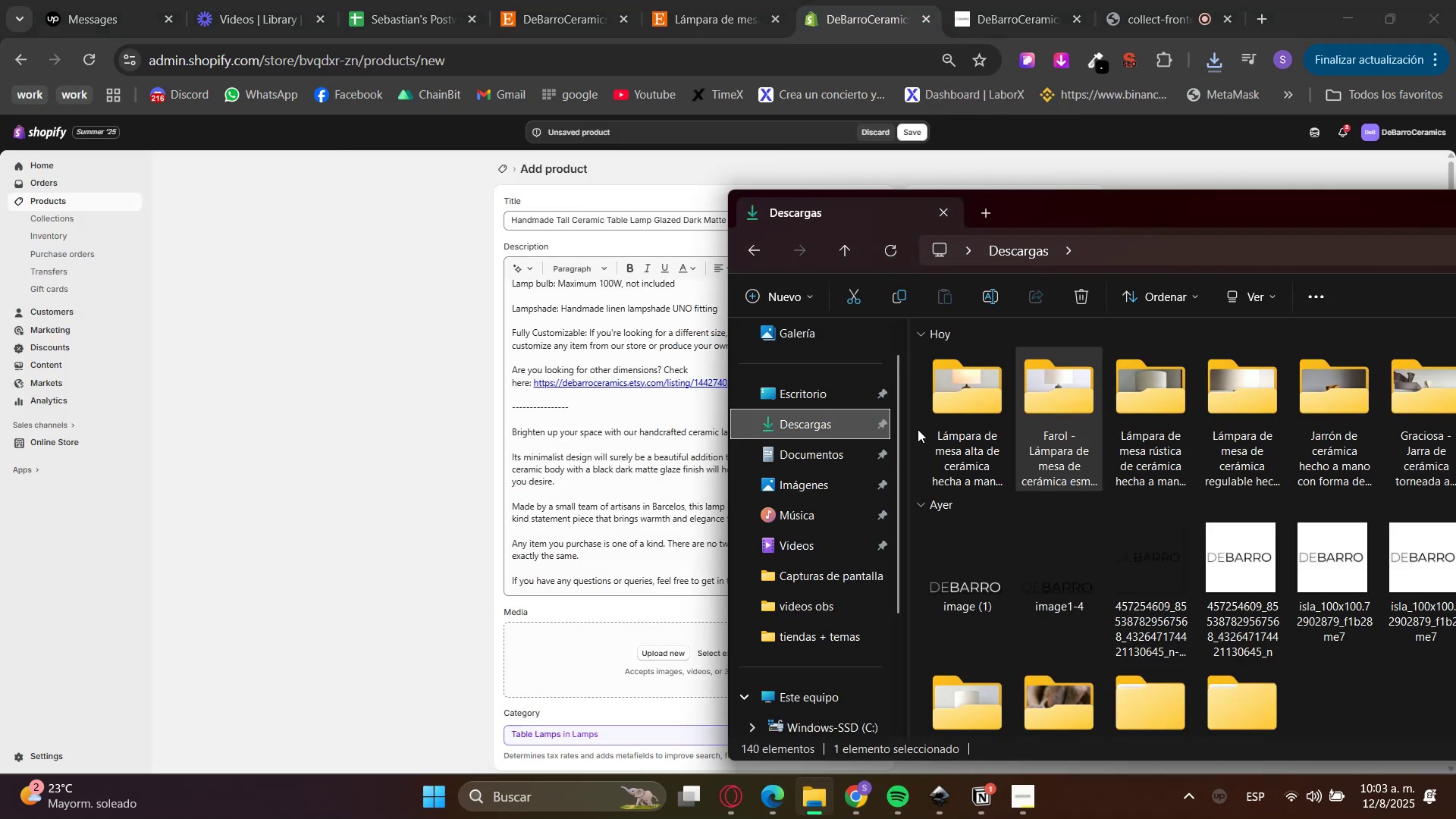 
double_click([993, 417])
 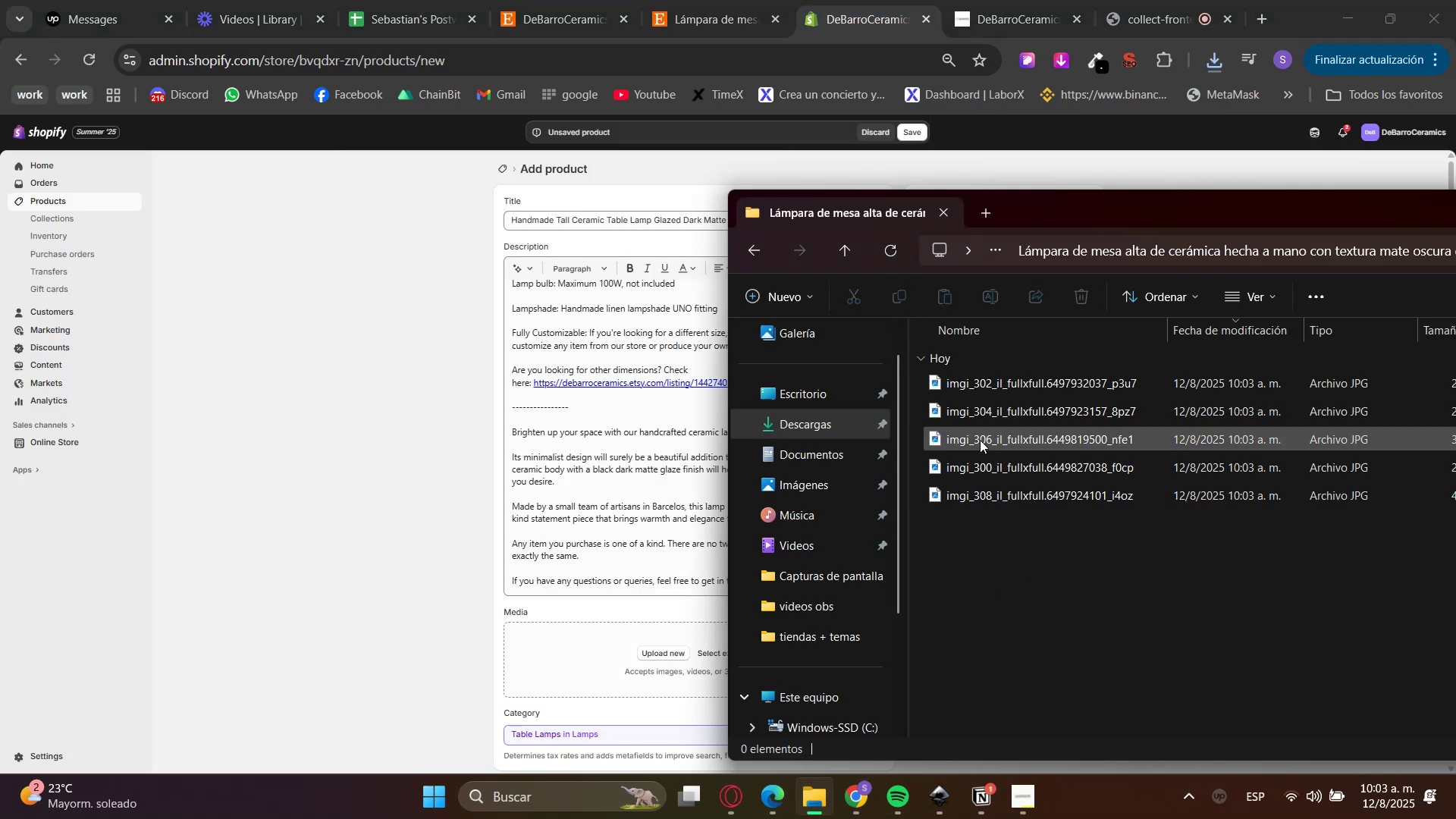 
left_click_drag(start_coordinate=[959, 570], to_coordinate=[1072, 348])
 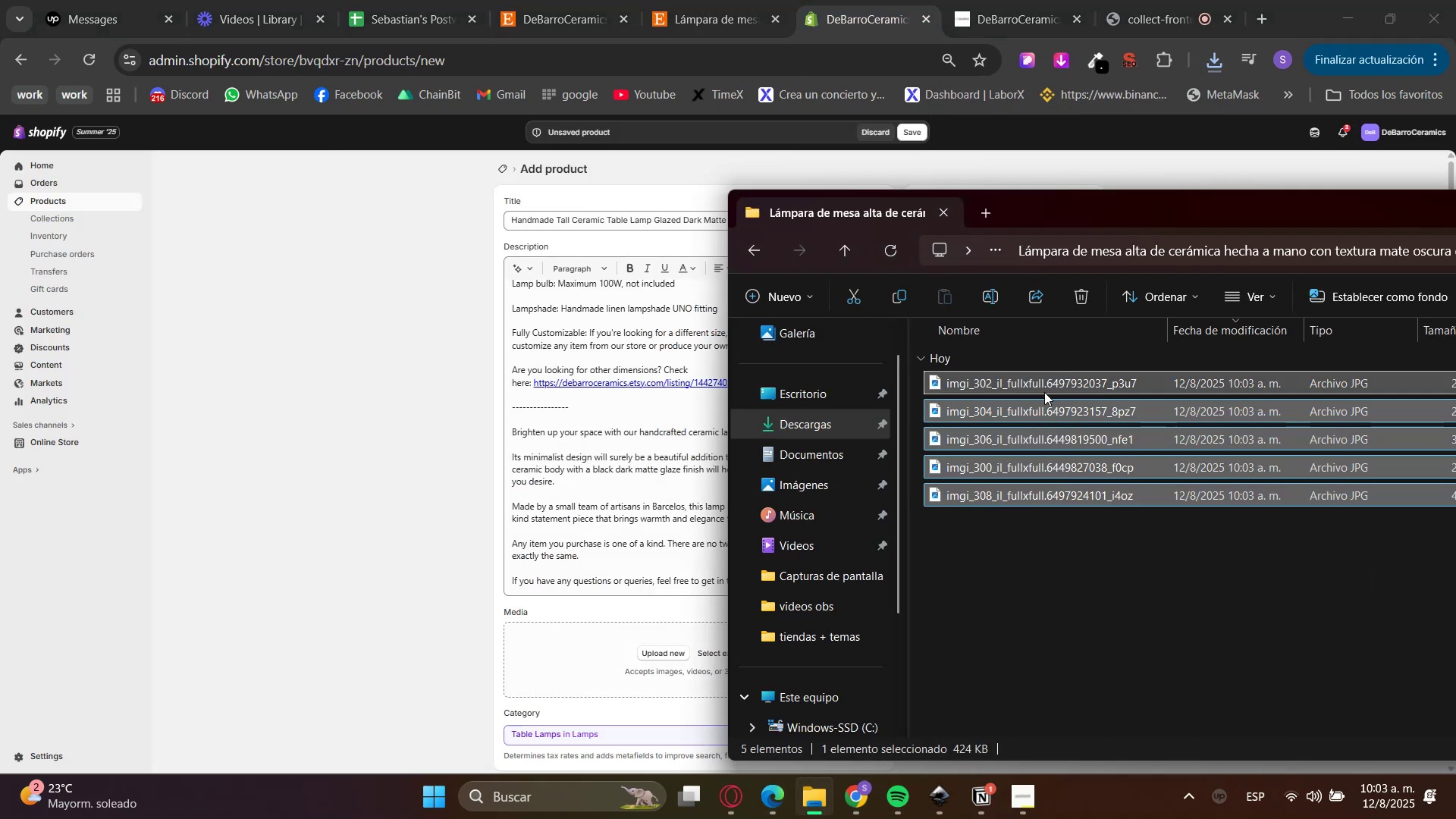 
left_click_drag(start_coordinate=[1037, 383], to_coordinate=[634, 639])
 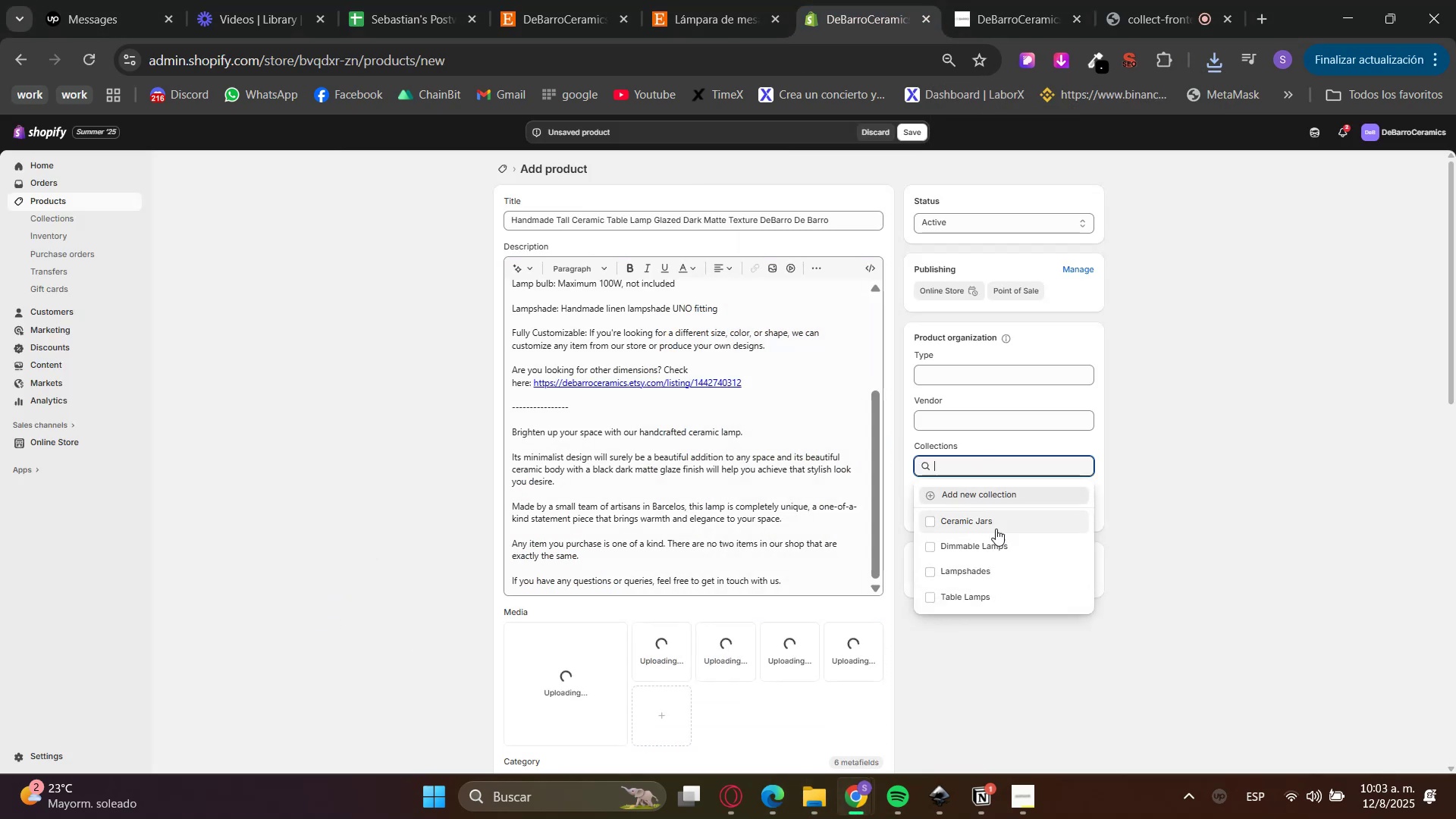 
left_click([995, 575])
 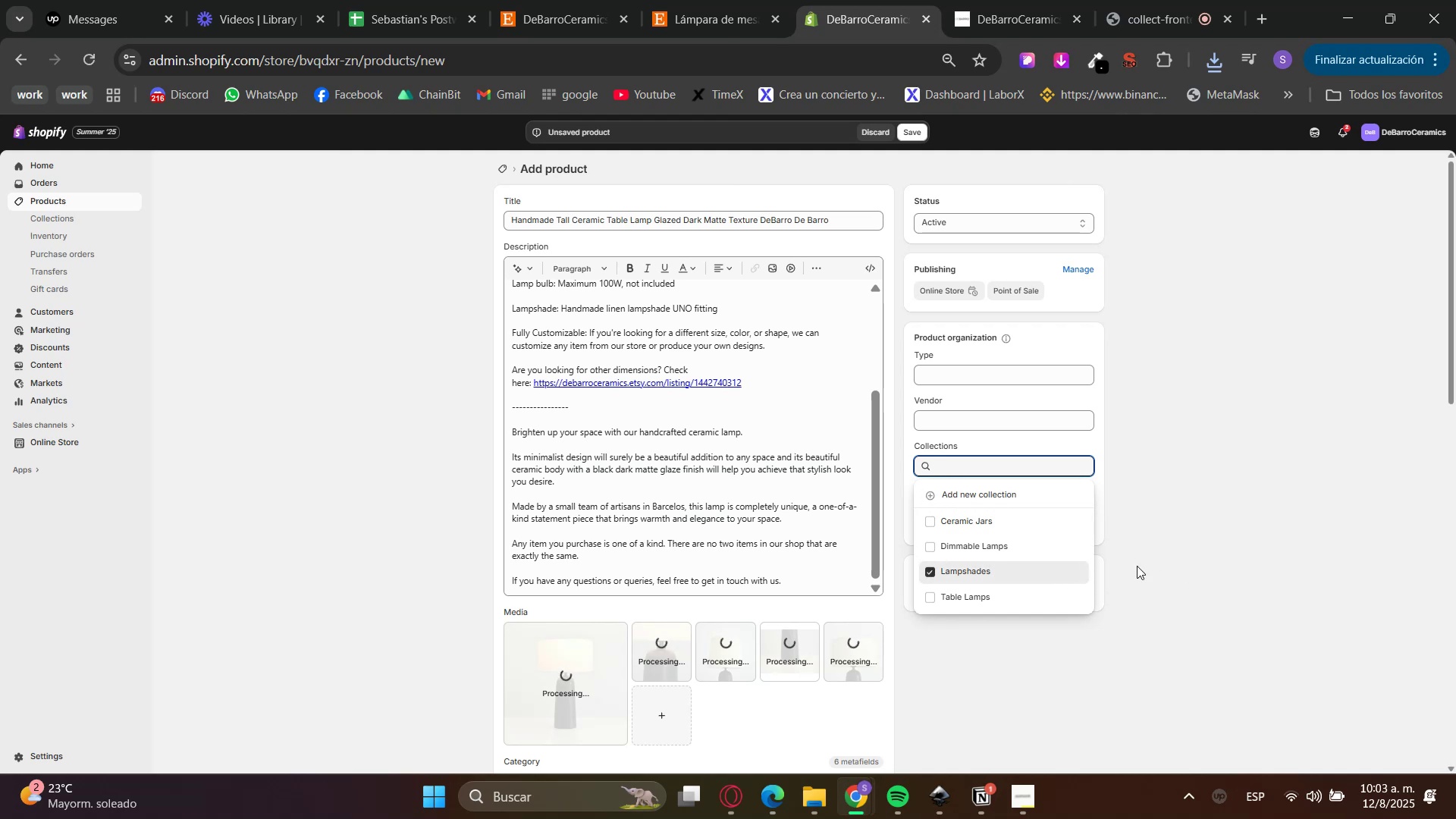 
left_click([1005, 560])
 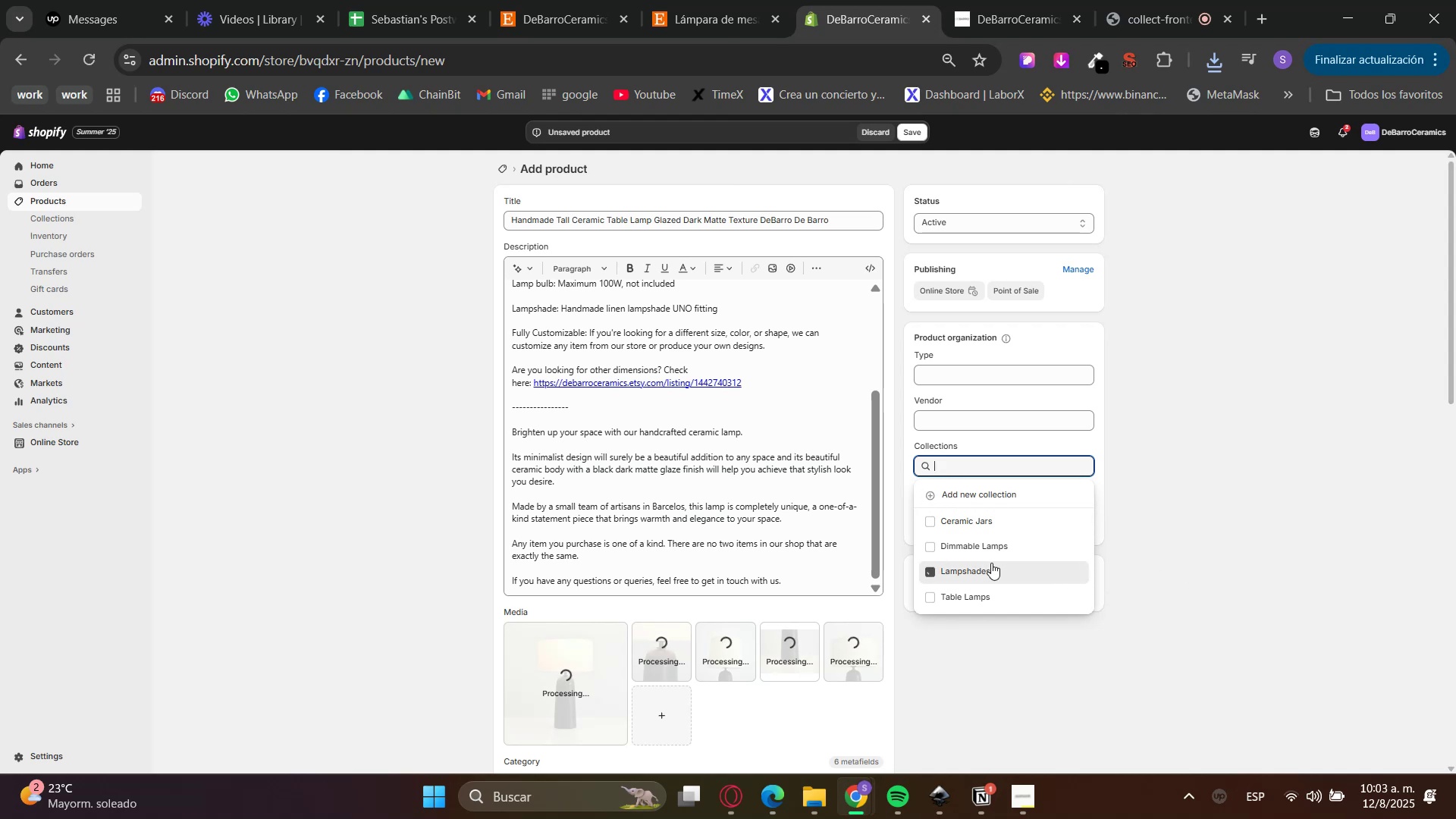 
triple_click([988, 569])
 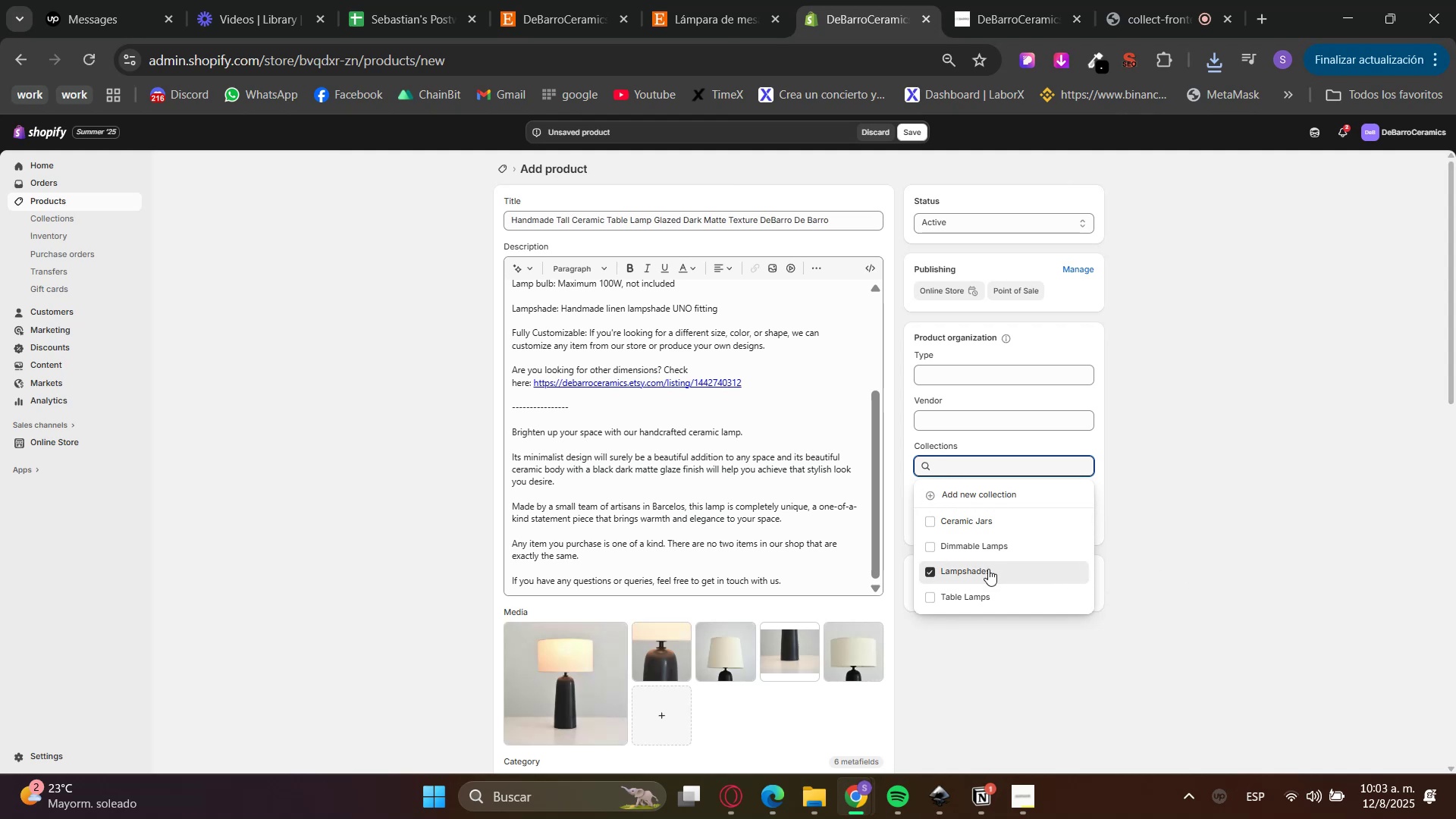 
left_click_drag(start_coordinate=[988, 585], to_coordinate=[987, 590])
 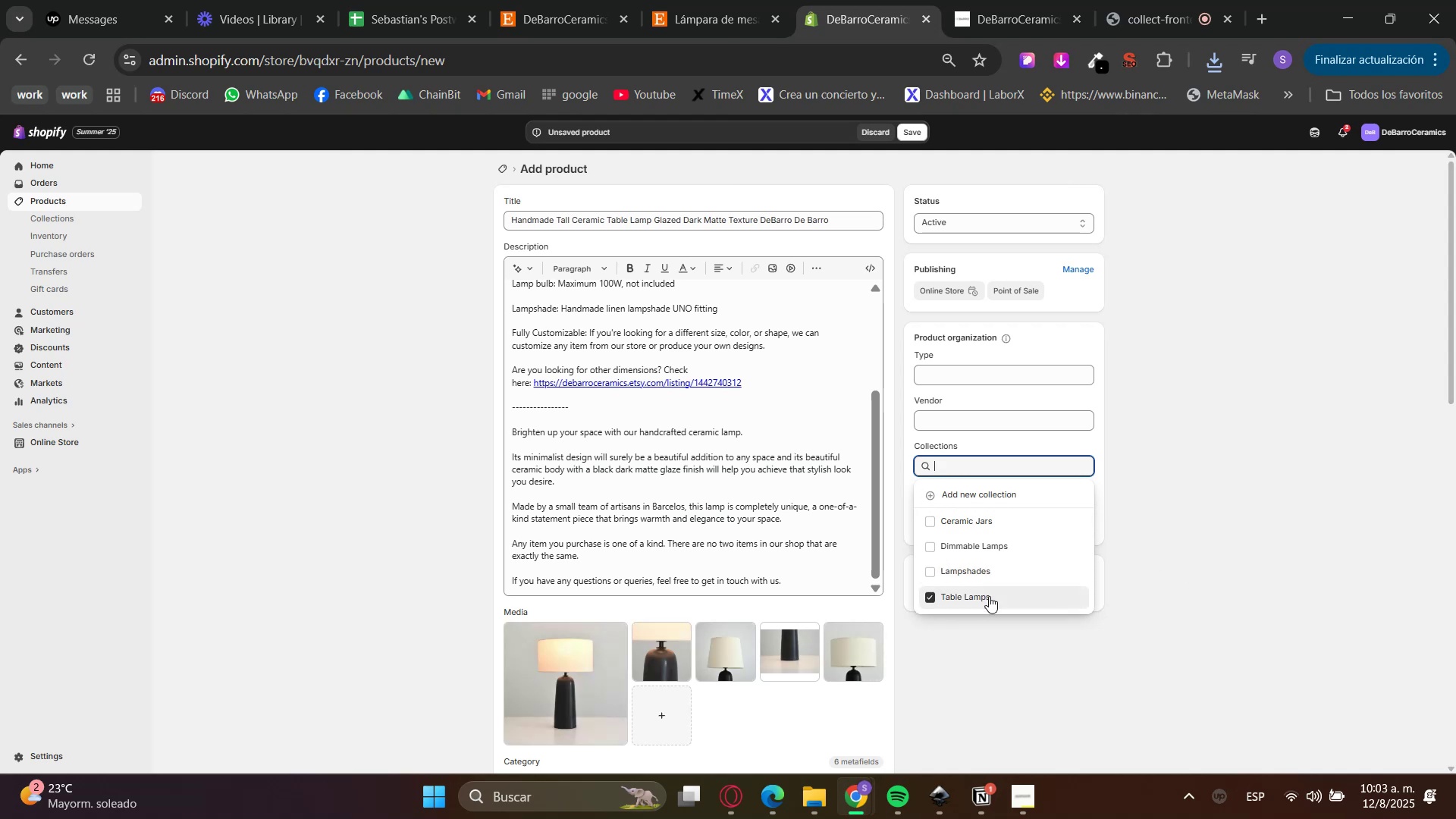 
left_click_drag(start_coordinate=[1241, 563], to_coordinate=[1251, 561])
 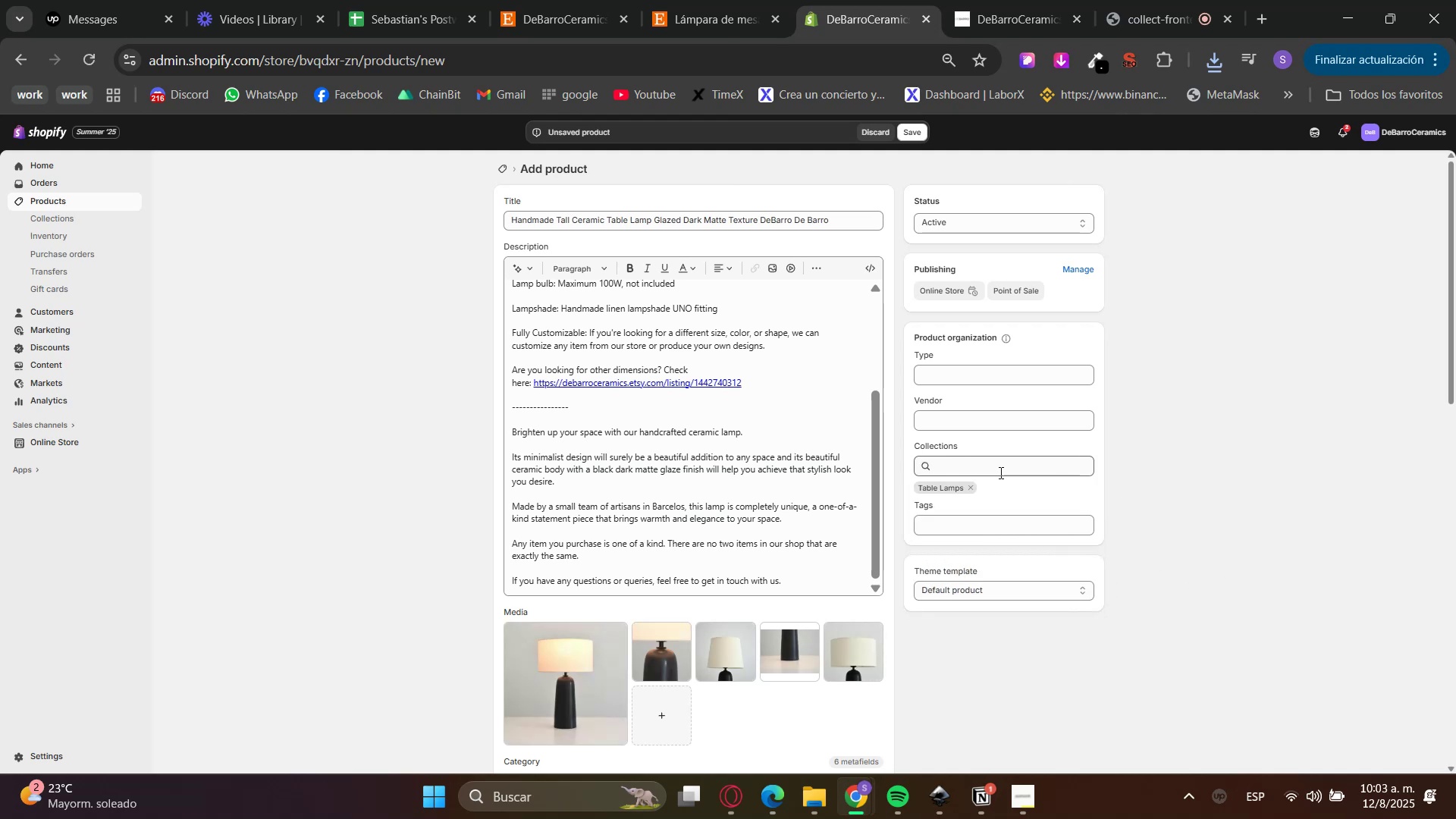 
scroll: coordinate [884, 520], scroll_direction: down, amount: 4.0
 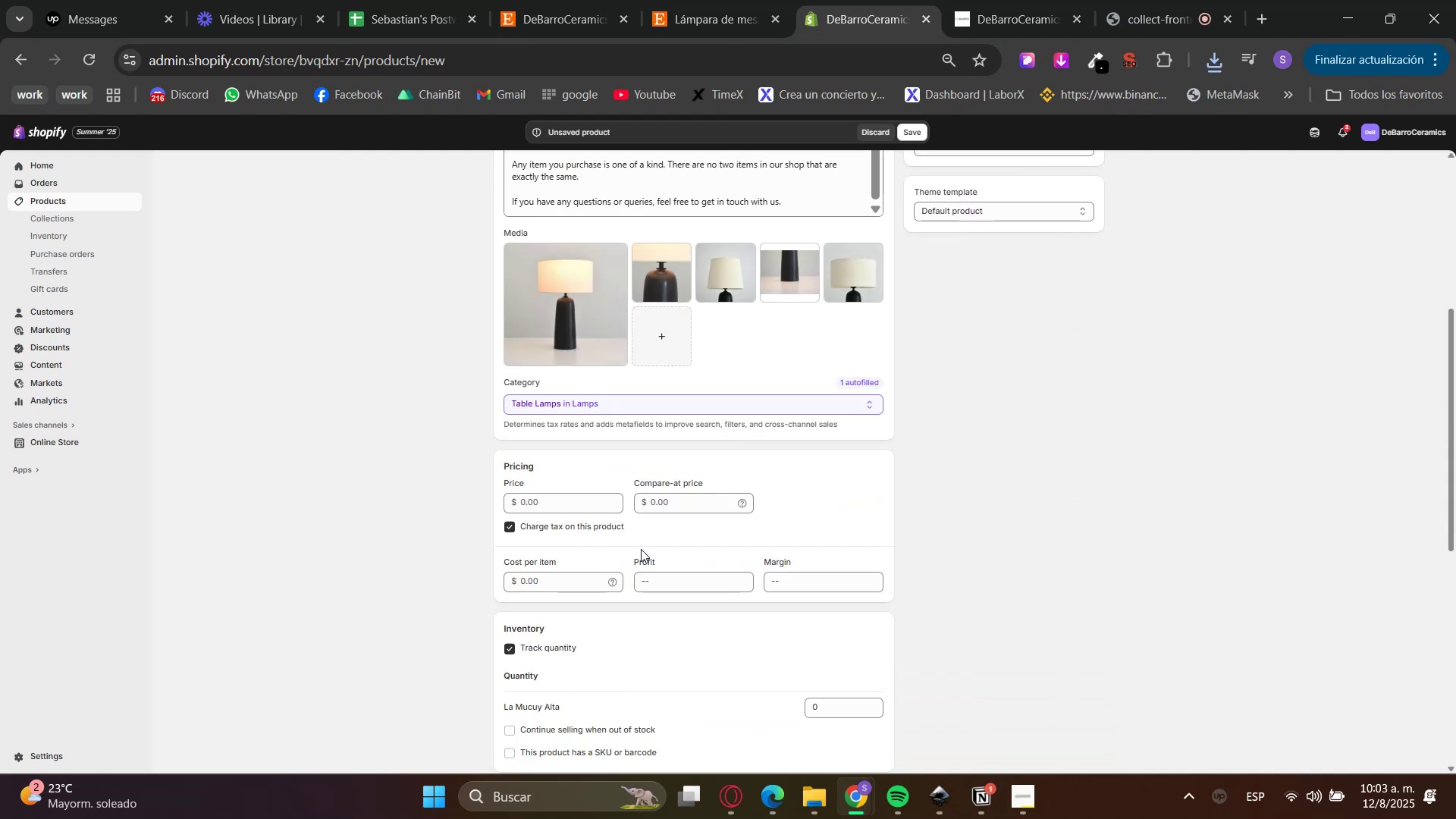 
left_click([595, 515])
 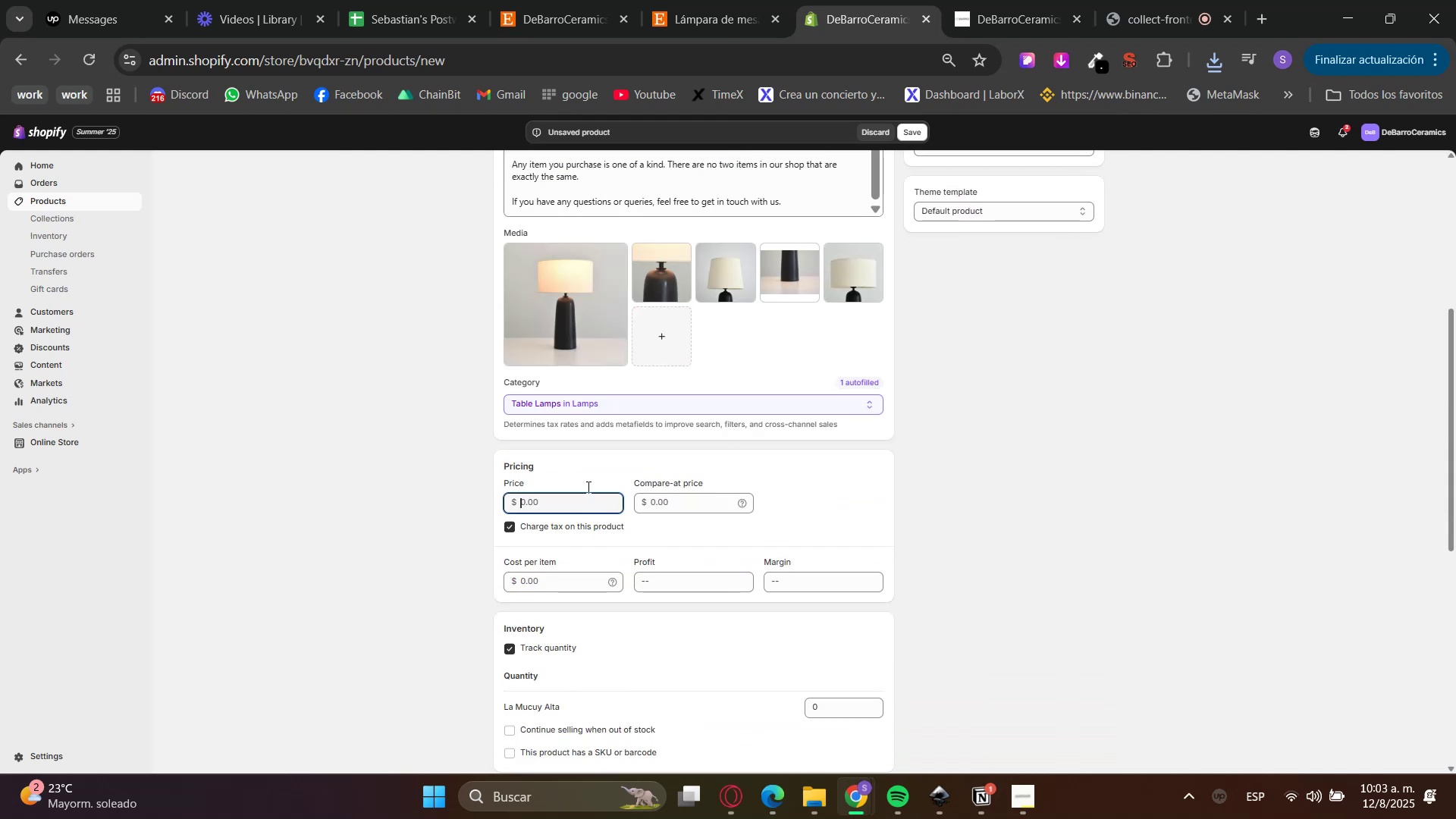 
triple_click([734, 0])
 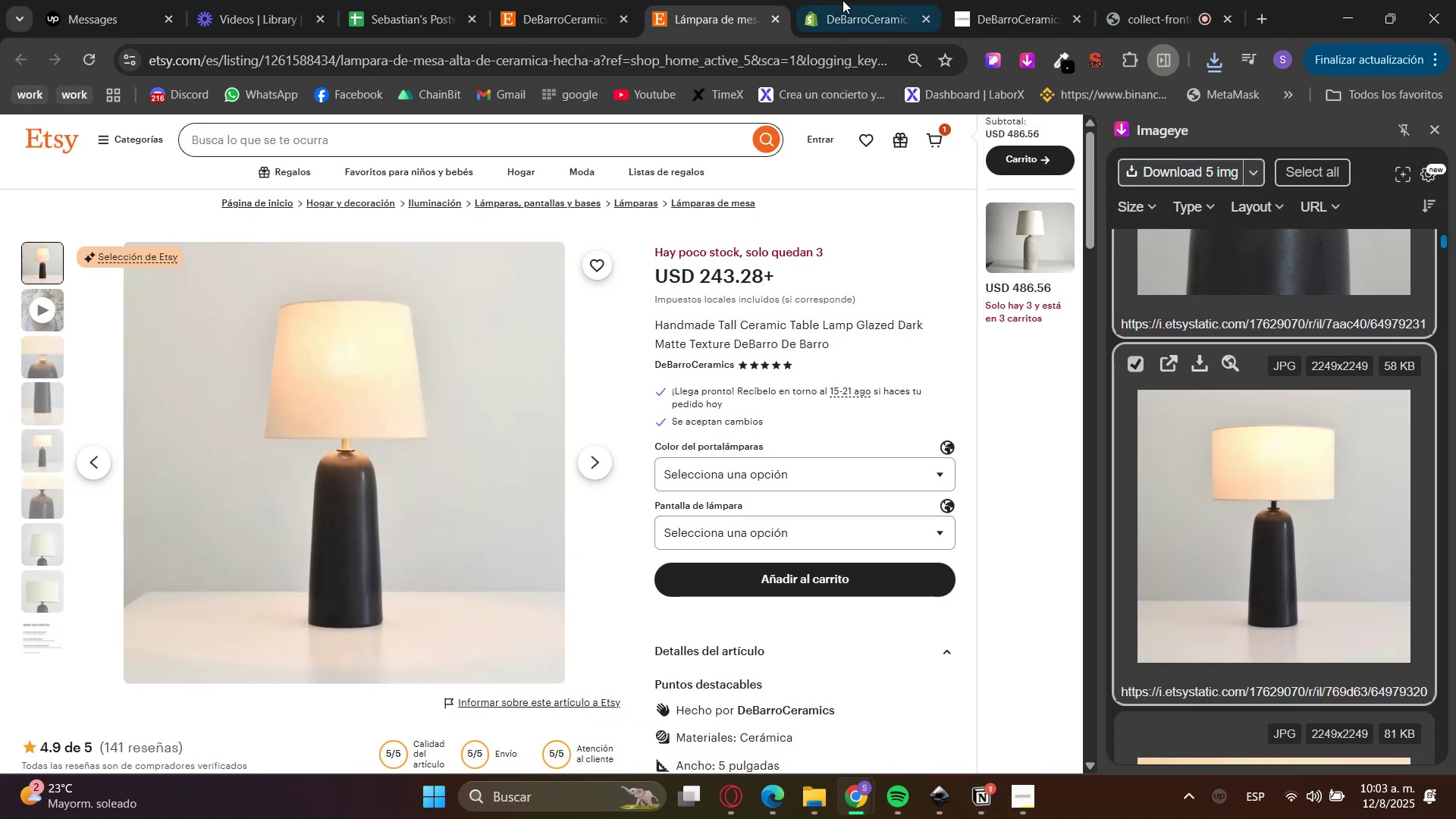 
left_click([868, 0])
 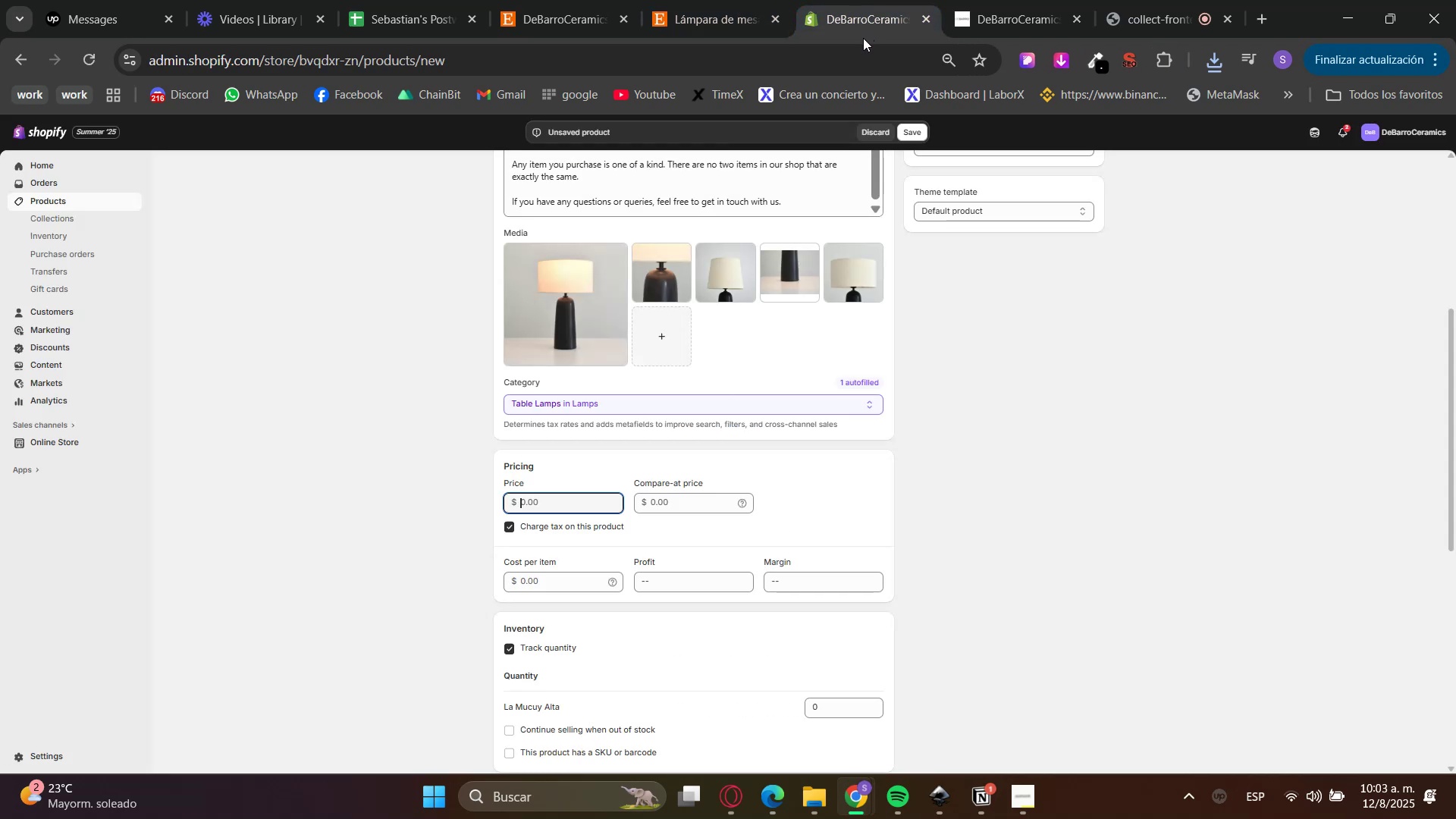 
key(Numpad2)
 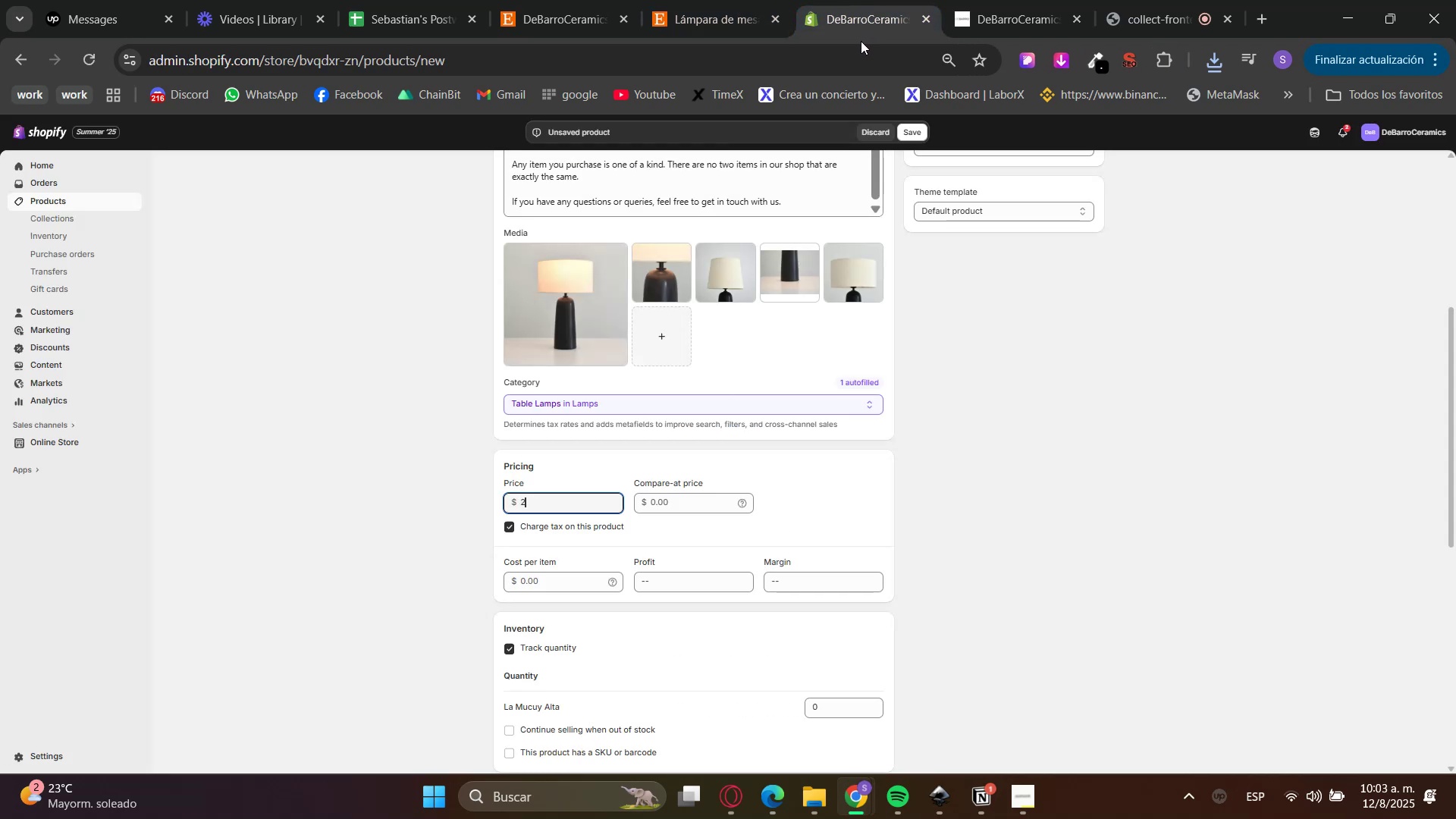 
key(Numpad4)
 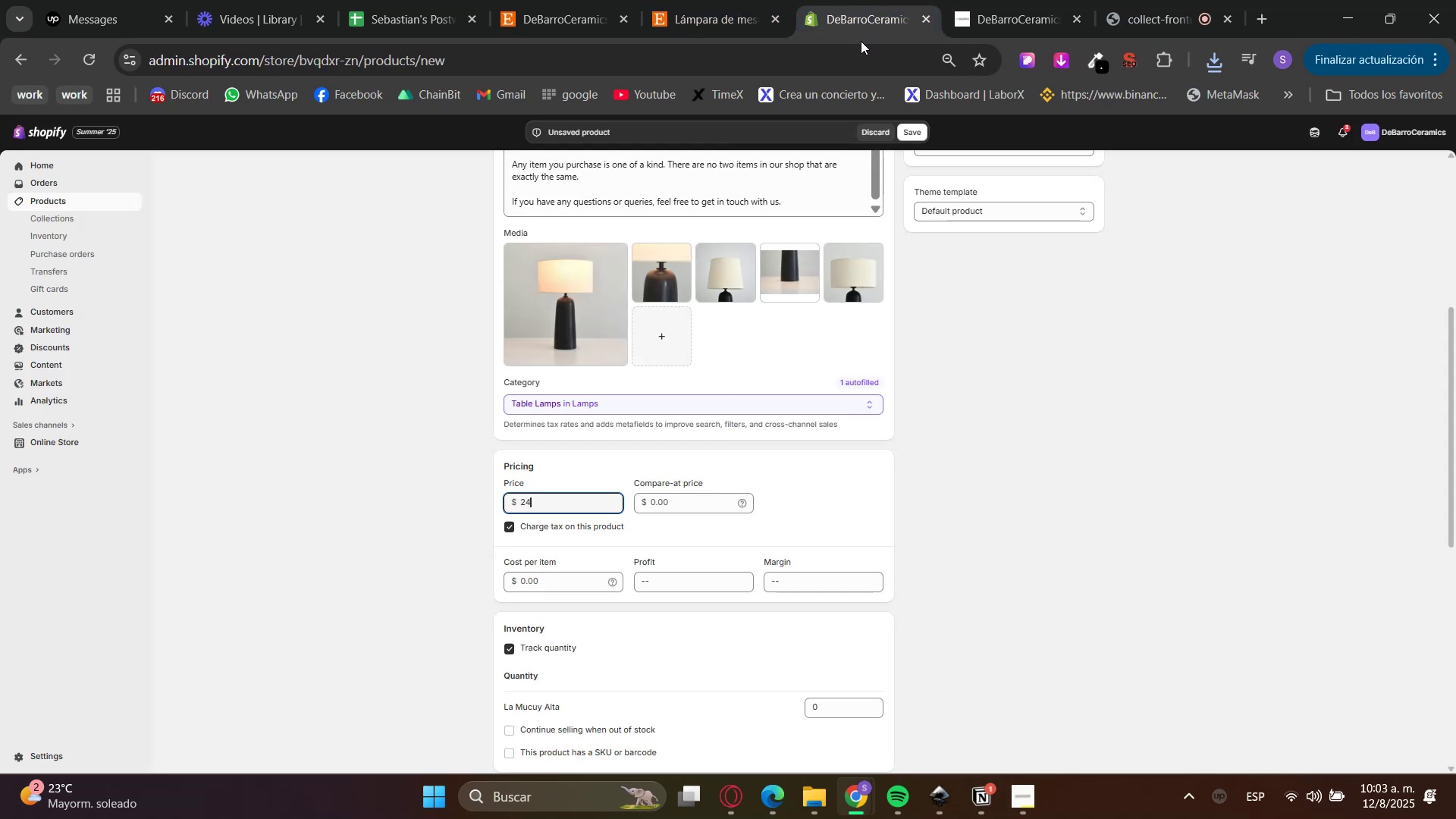 
key(Numpad3)
 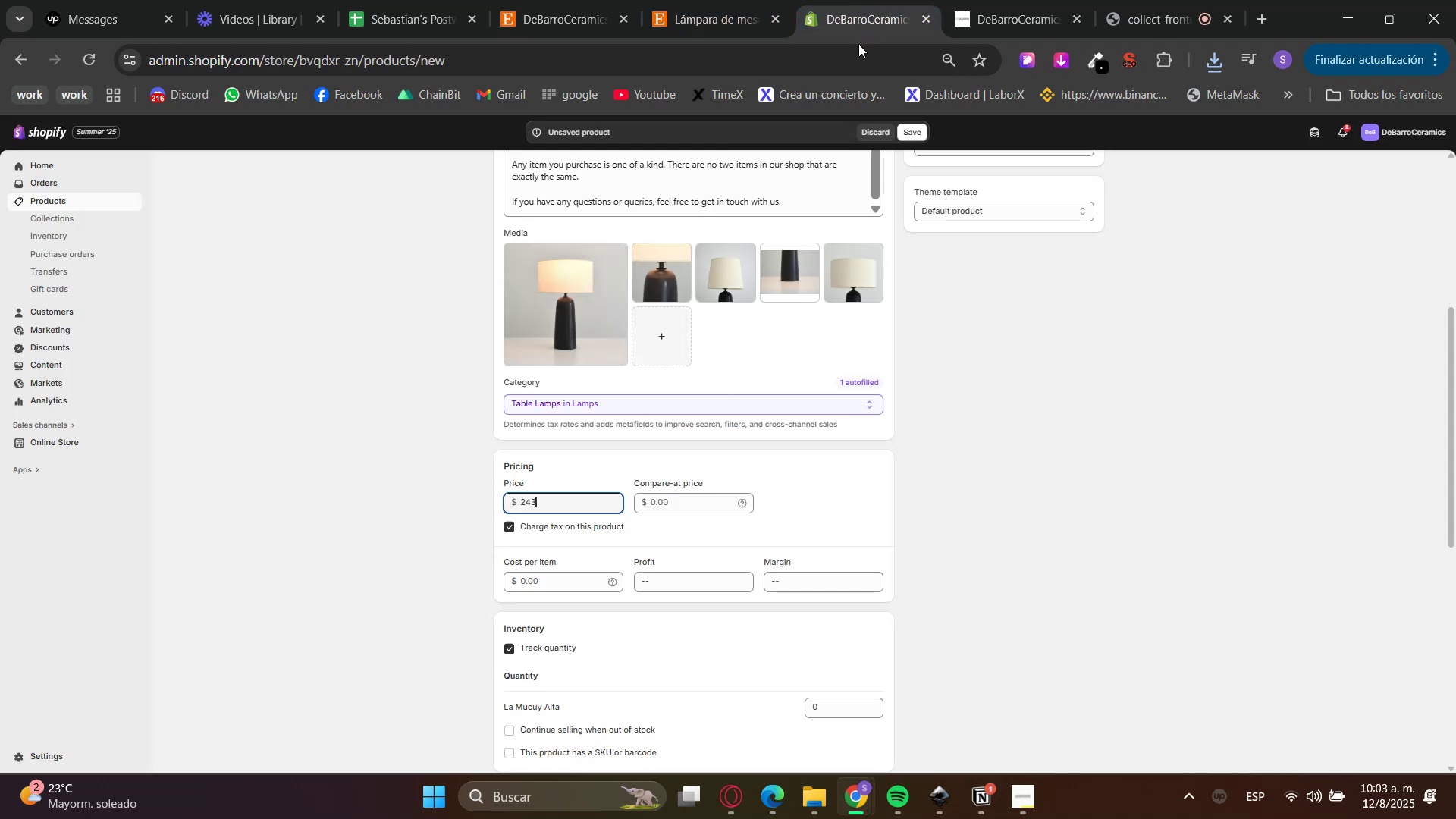 
key(NumpadDecimal)
 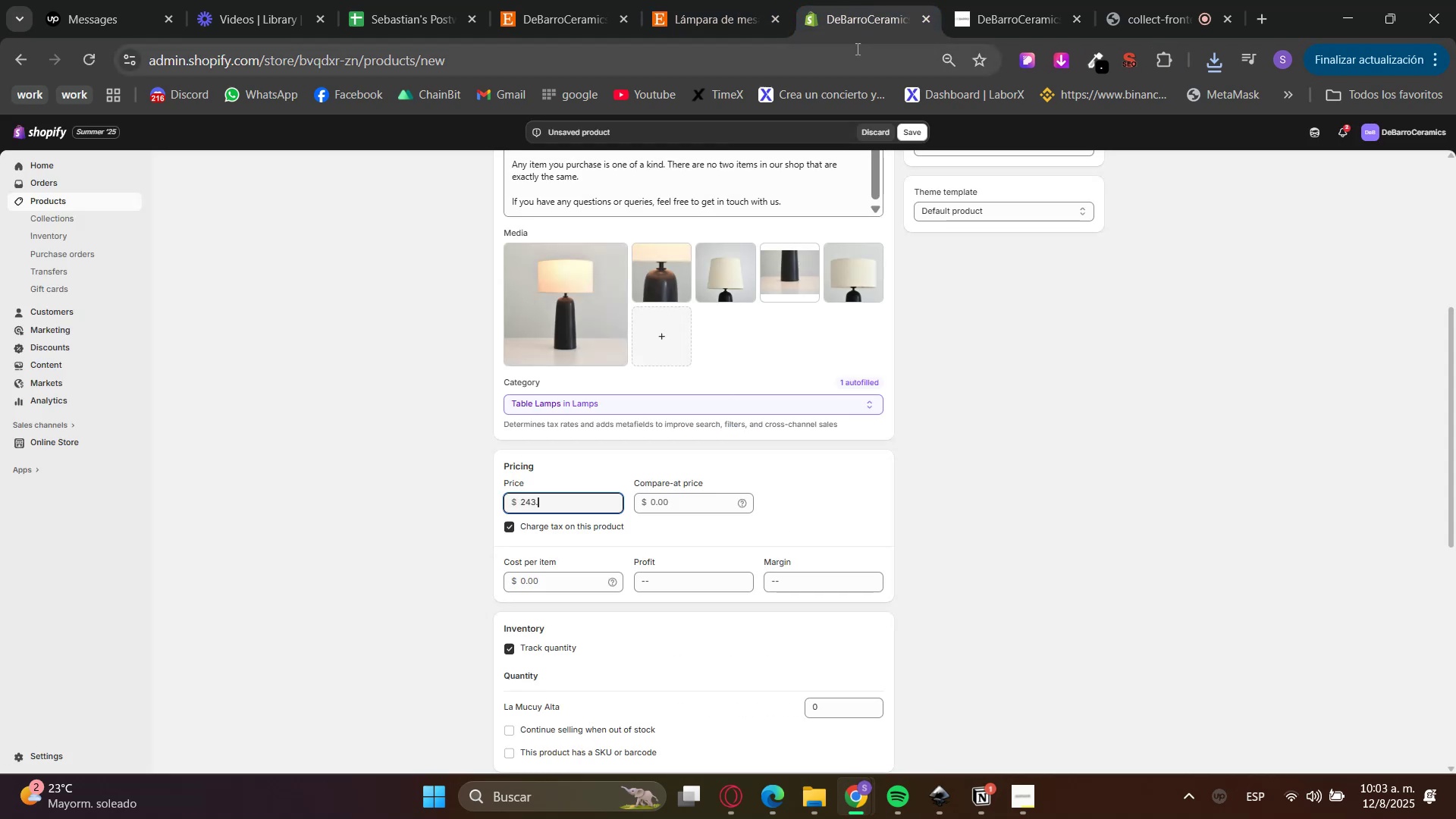 
key(Numpad2)
 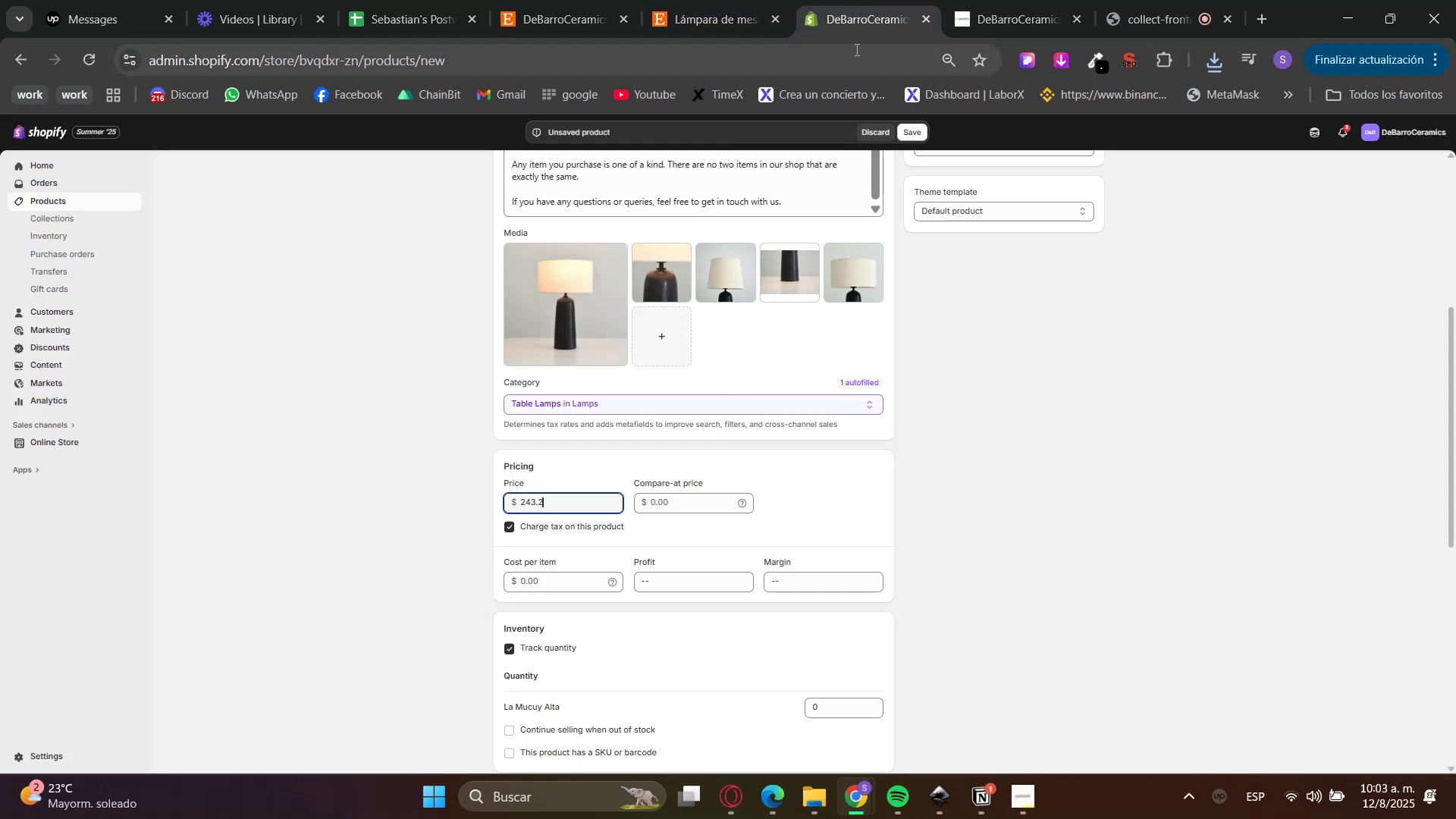 
key(Numpad8)
 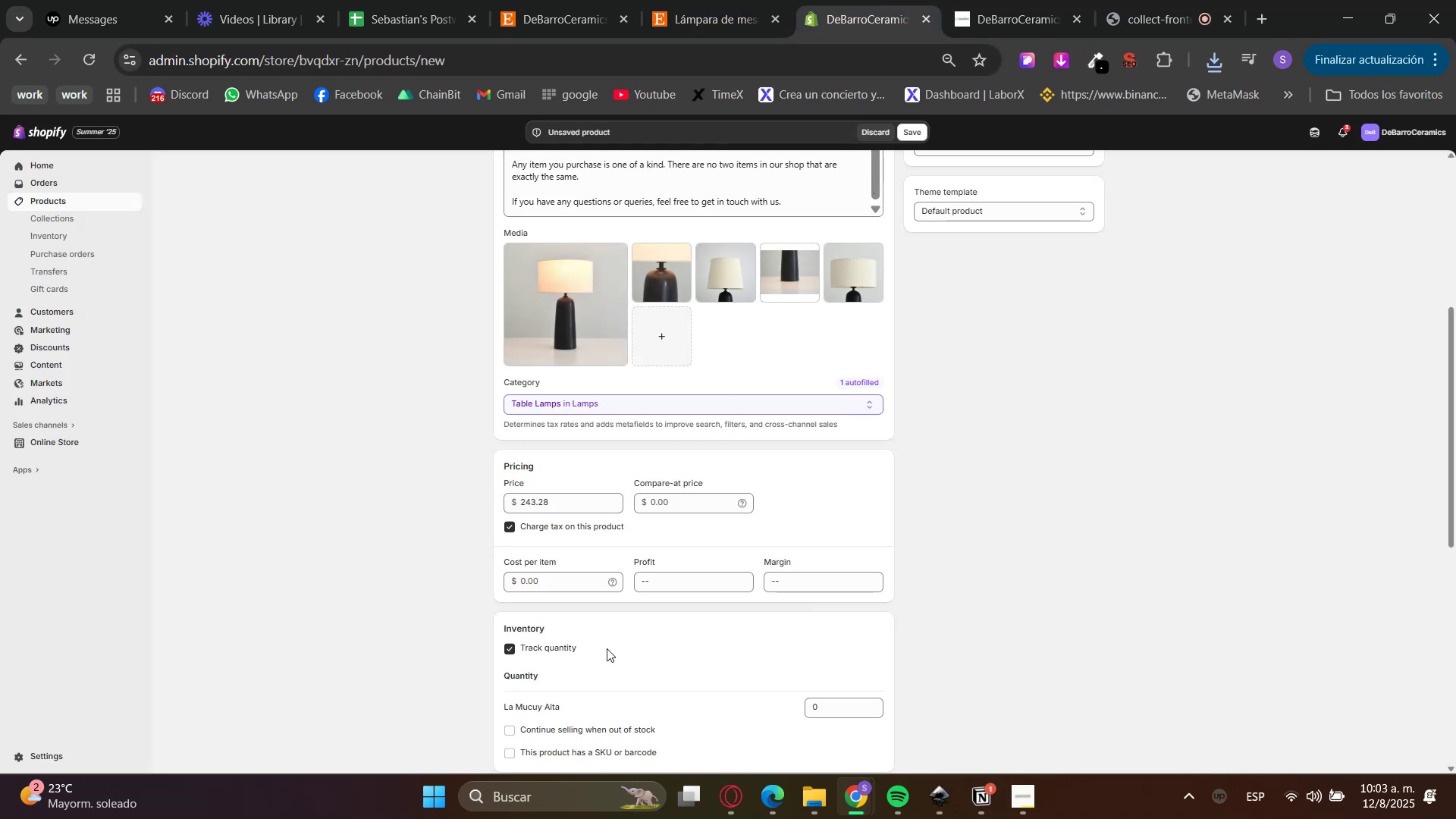 
left_click([539, 646])
 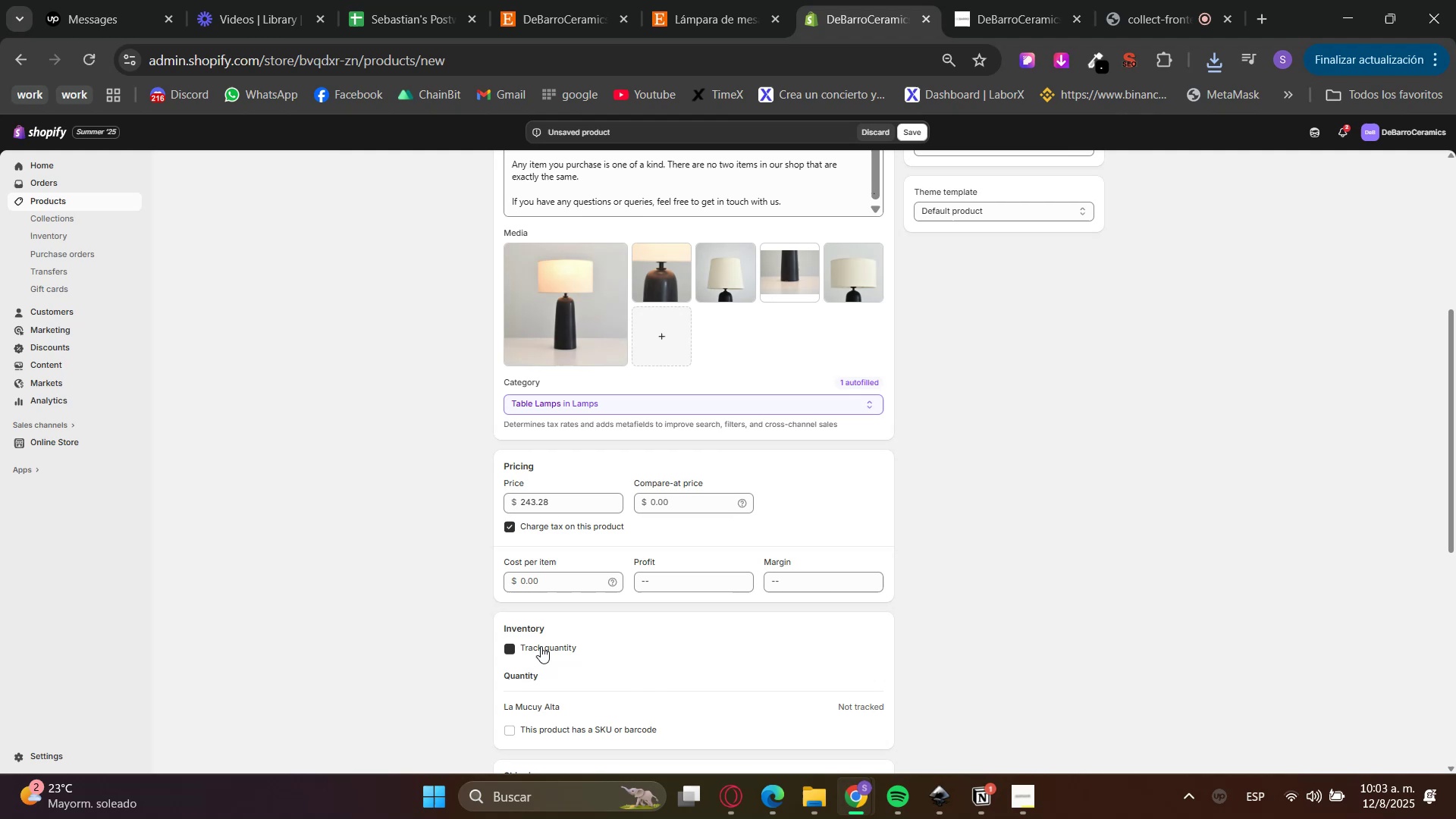 
scroll: coordinate [557, 641], scroll_direction: down, amount: 4.0
 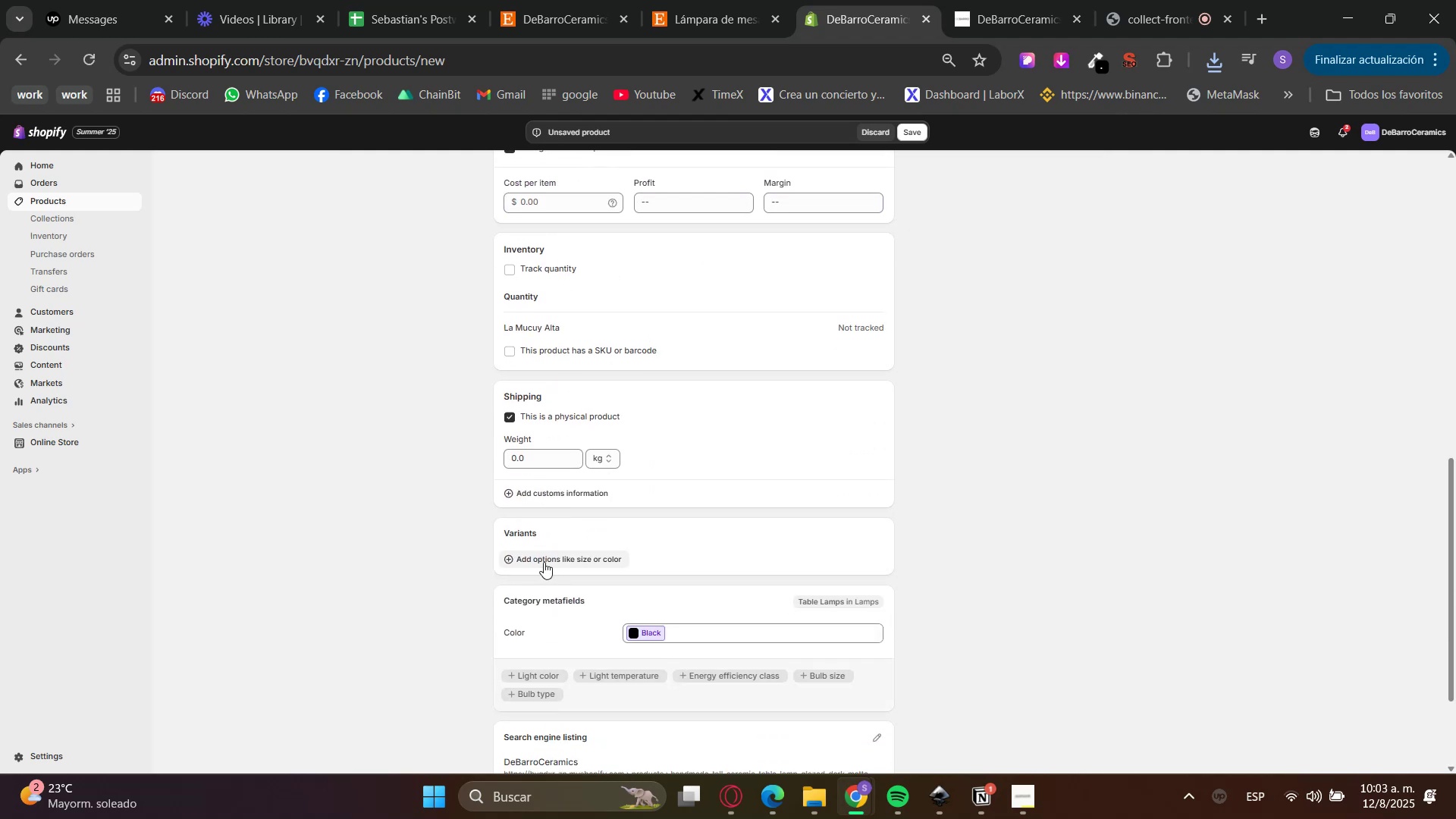 
left_click([537, 558])
 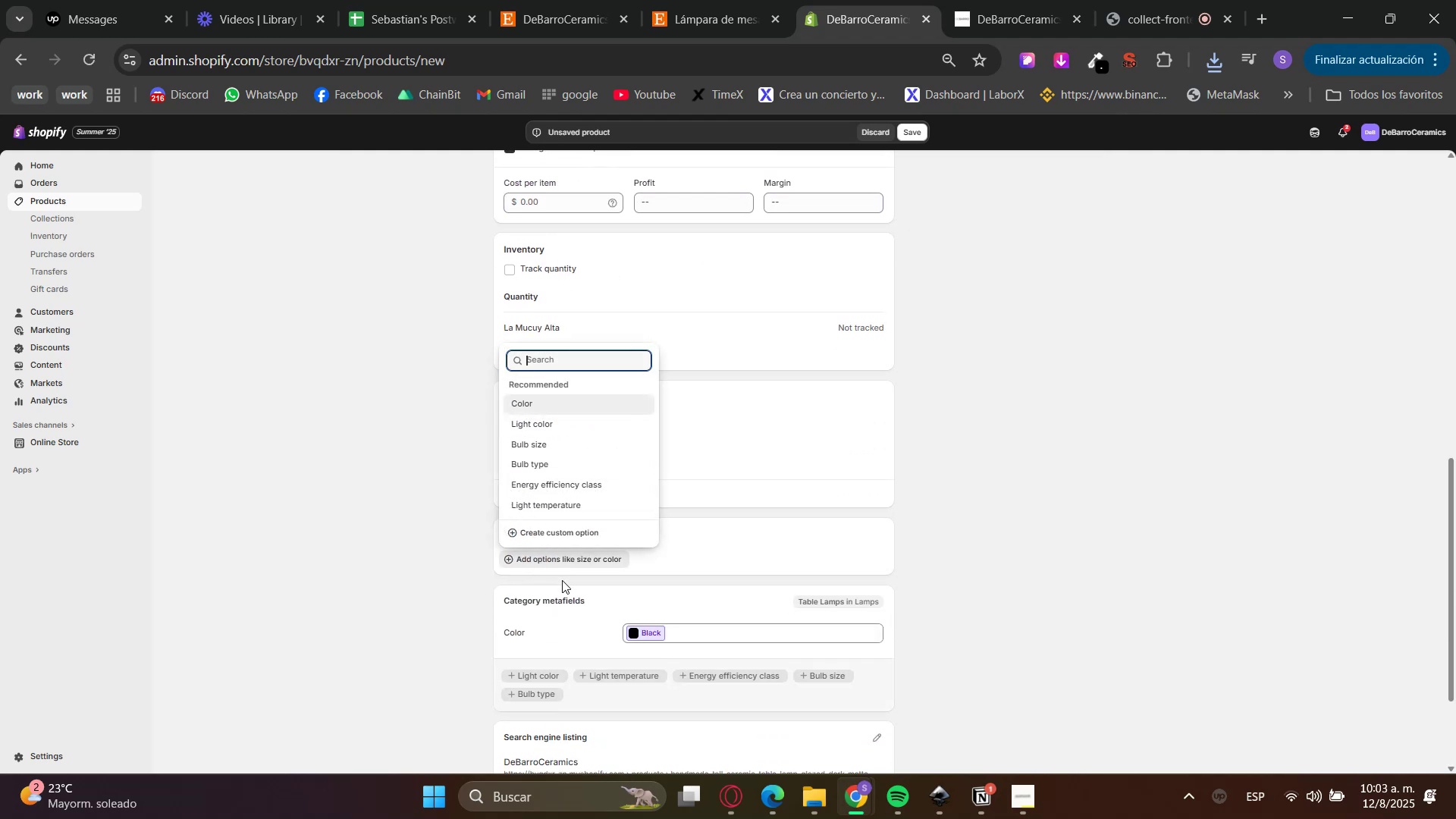 
left_click([560, 537])
 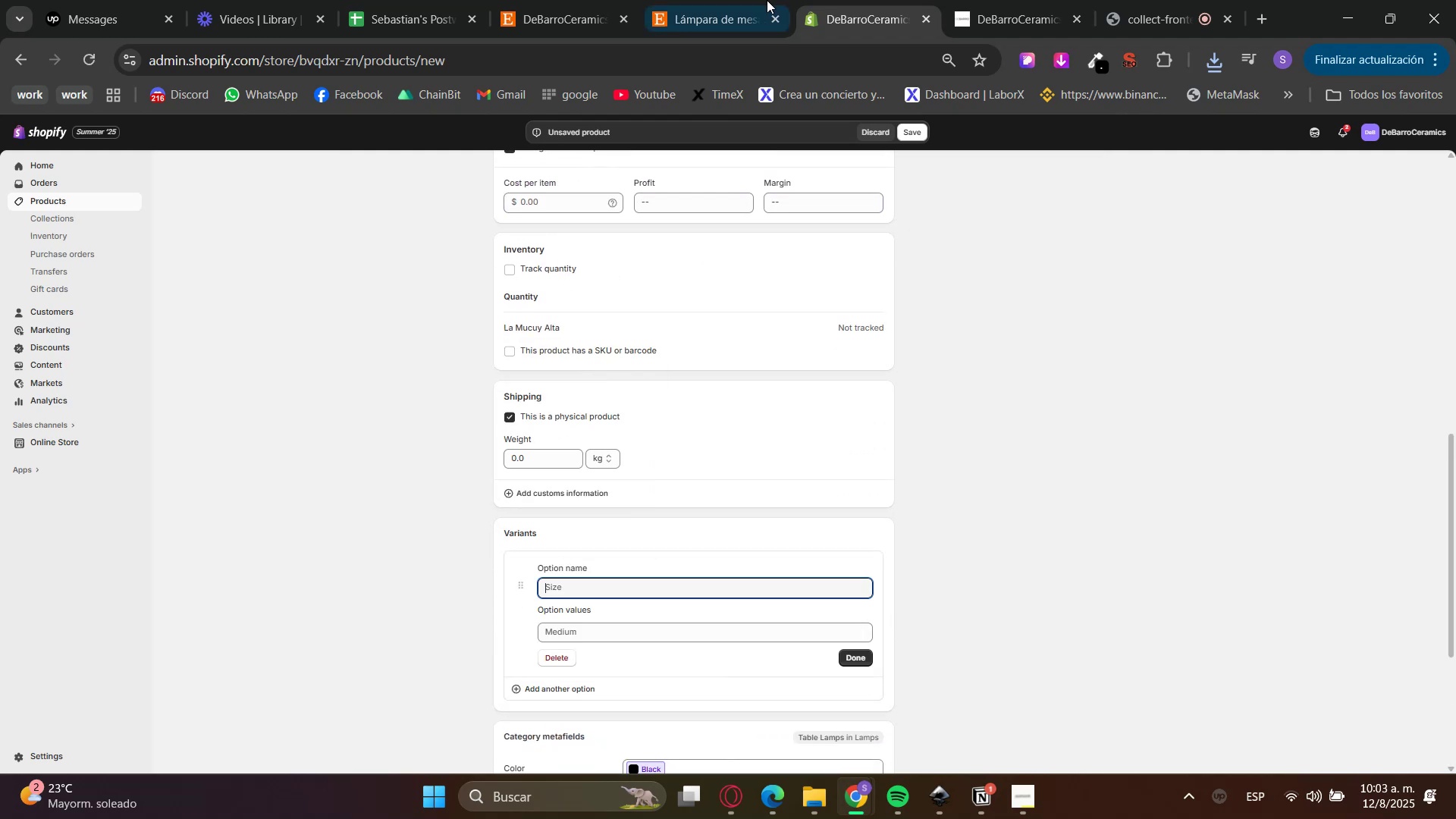 
left_click([738, 0])
 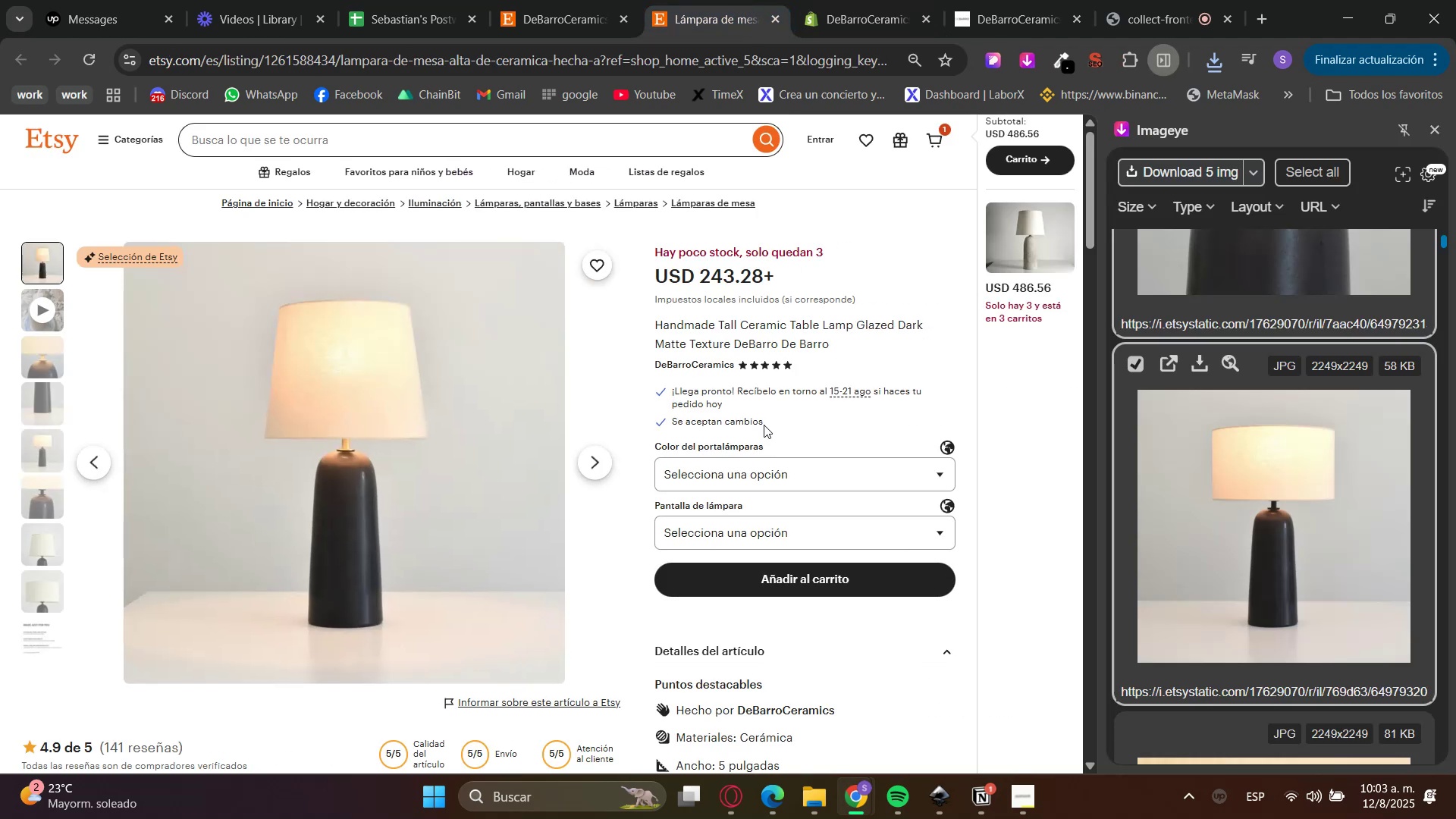 
left_click([758, 488])
 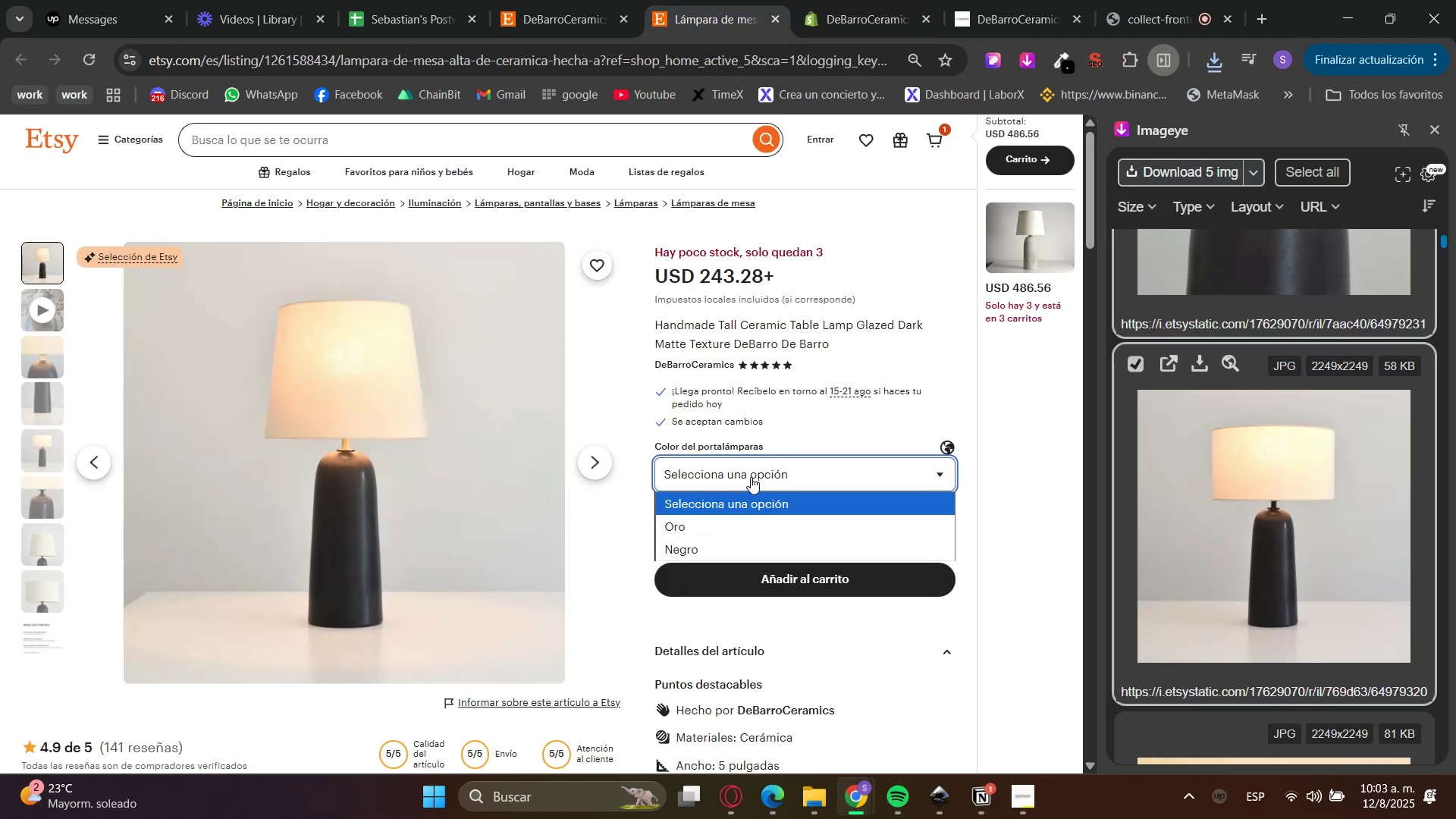 
left_click([751, 477])
 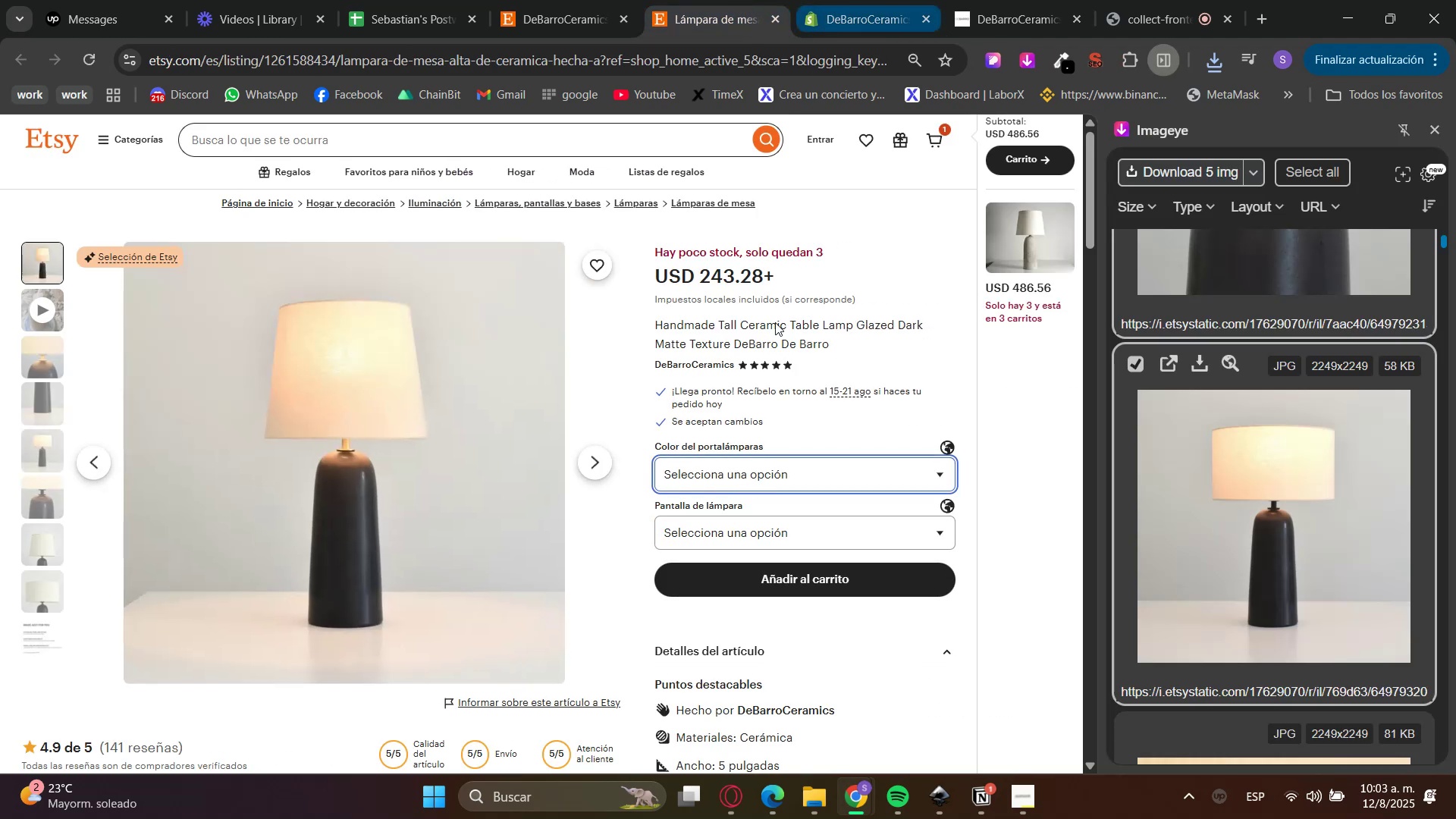 
left_click([758, 493])
 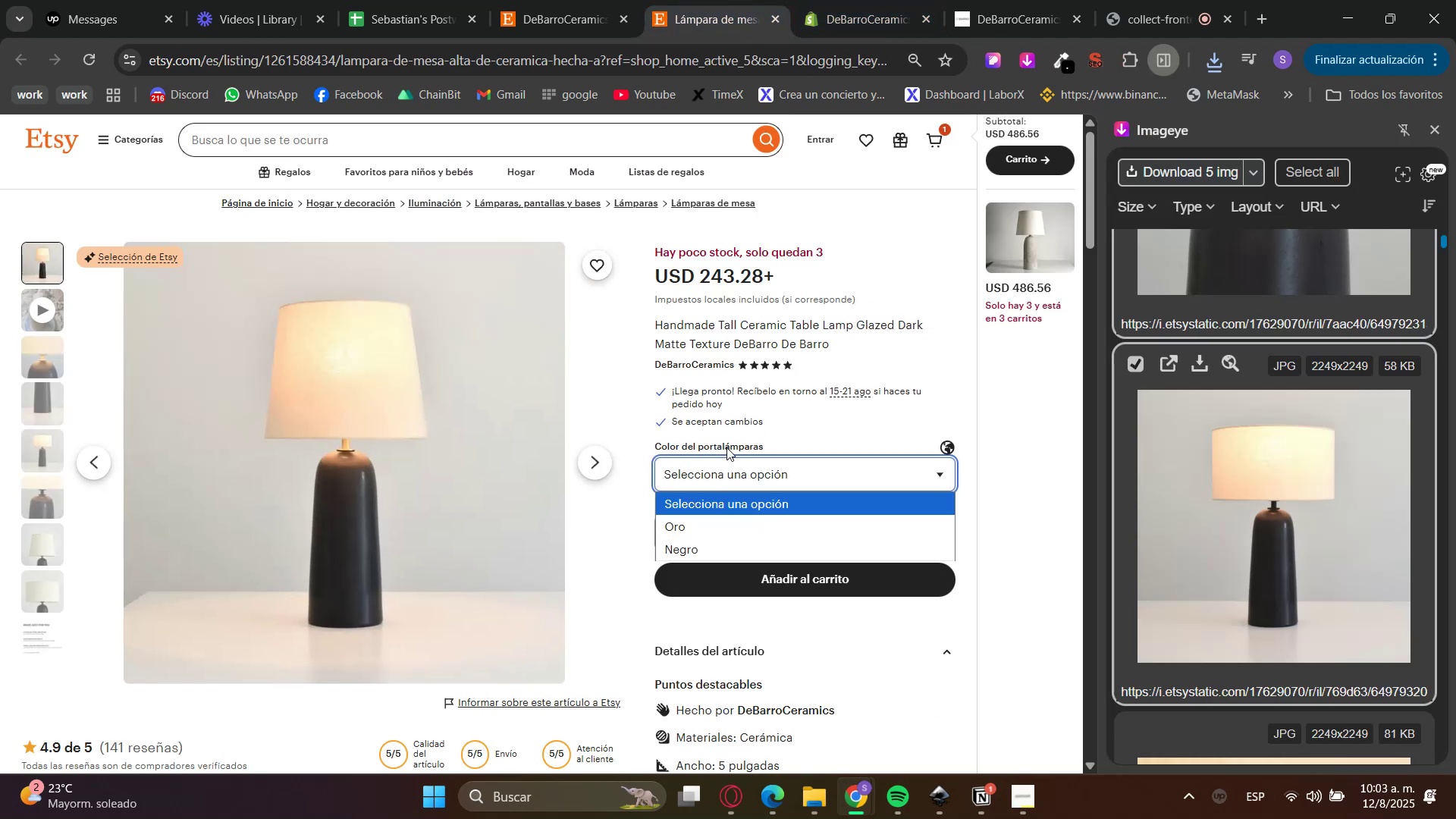 
double_click([726, 446])
 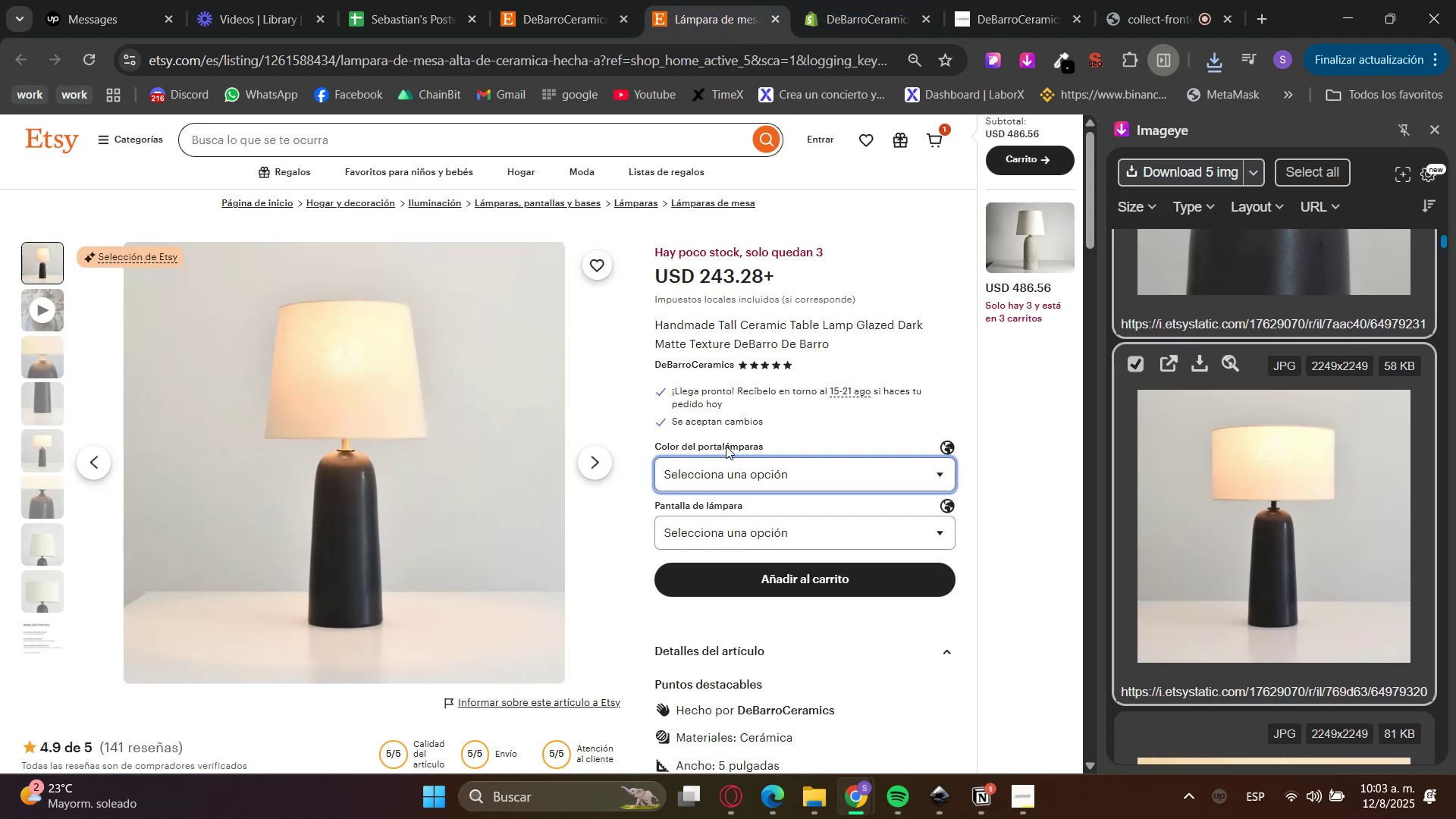 
triple_click([726, 446])
 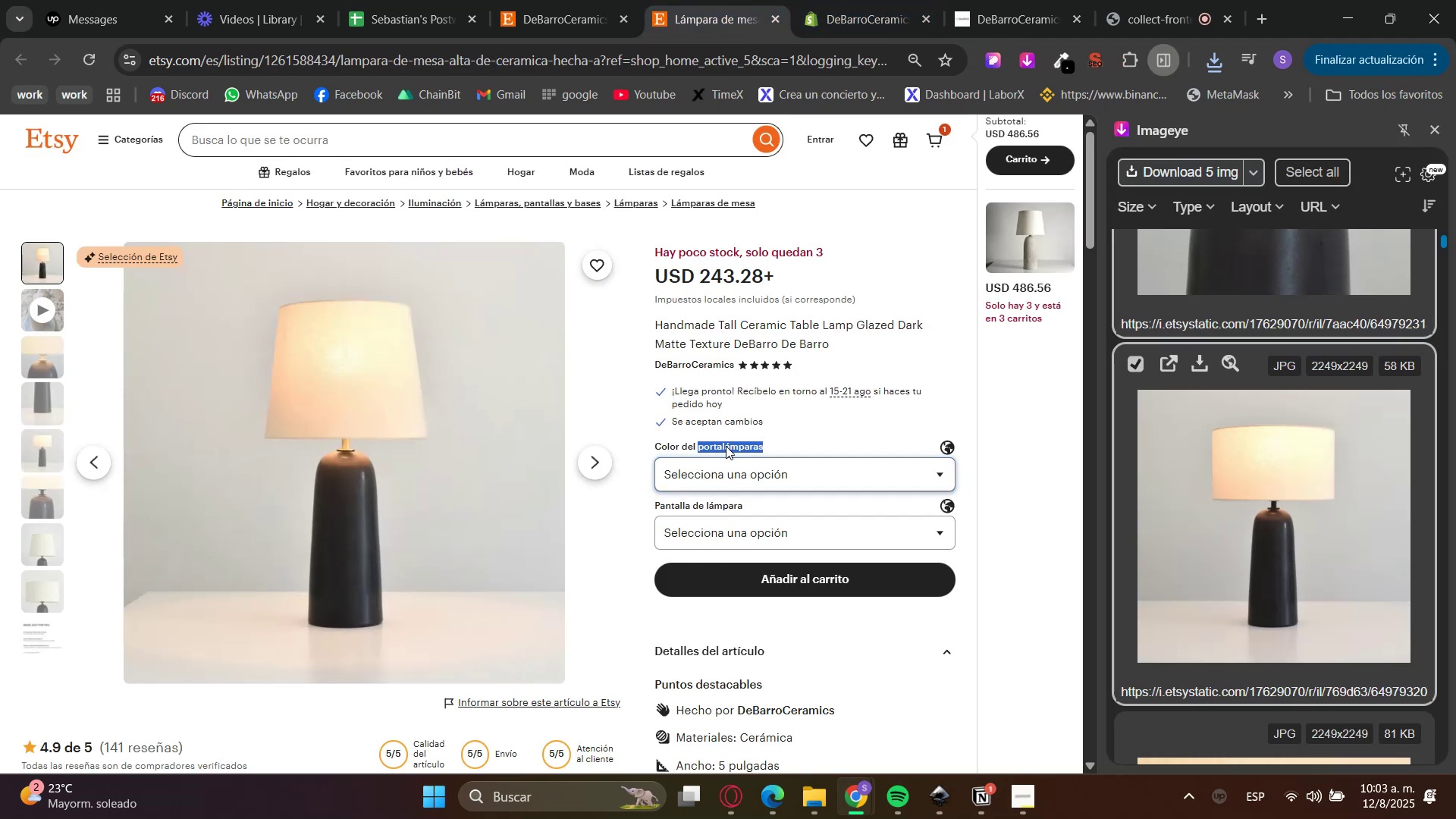 
triple_click([726, 446])
 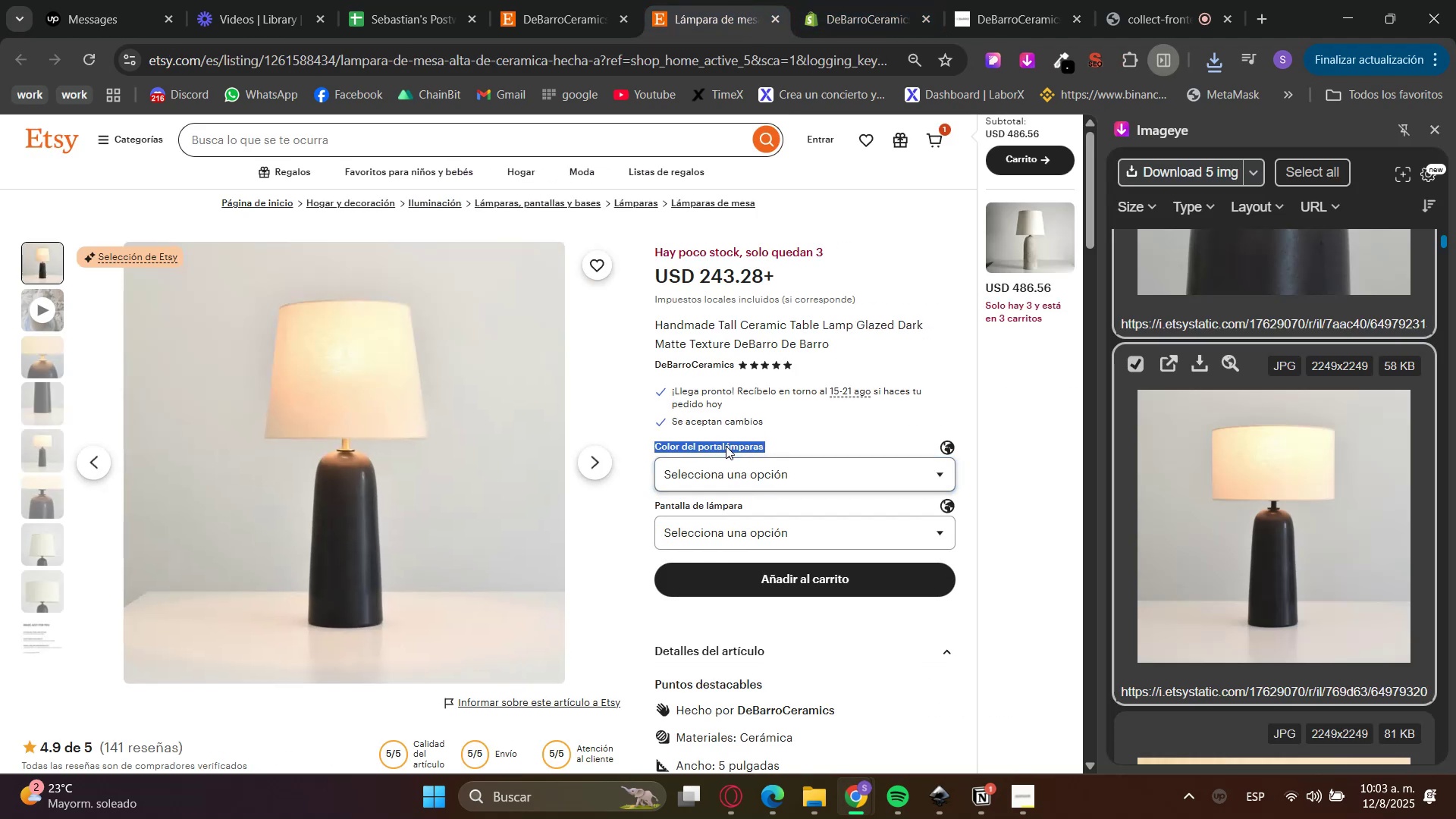 
right_click([726, 446])
 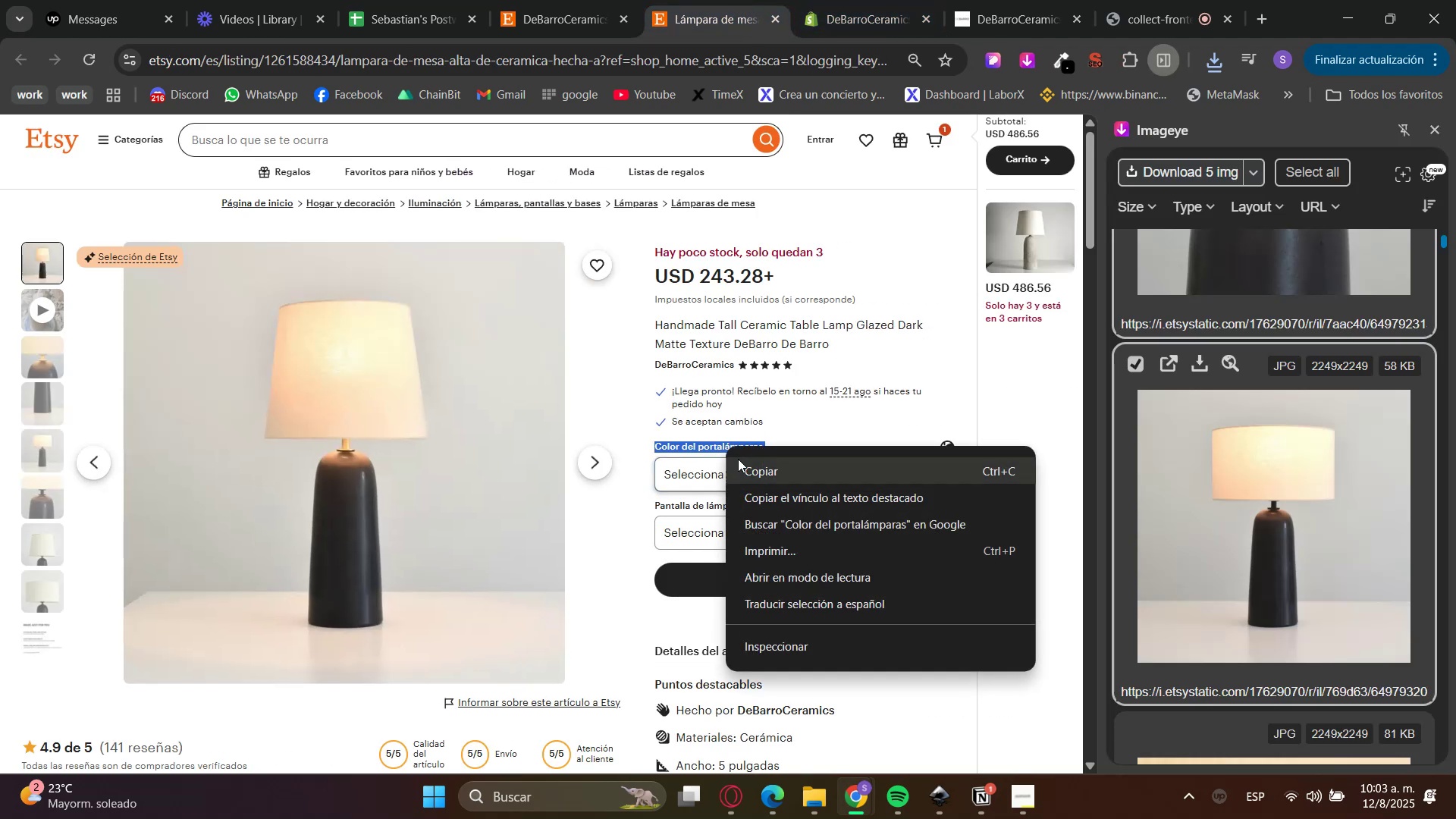 
left_click([755, 474])
 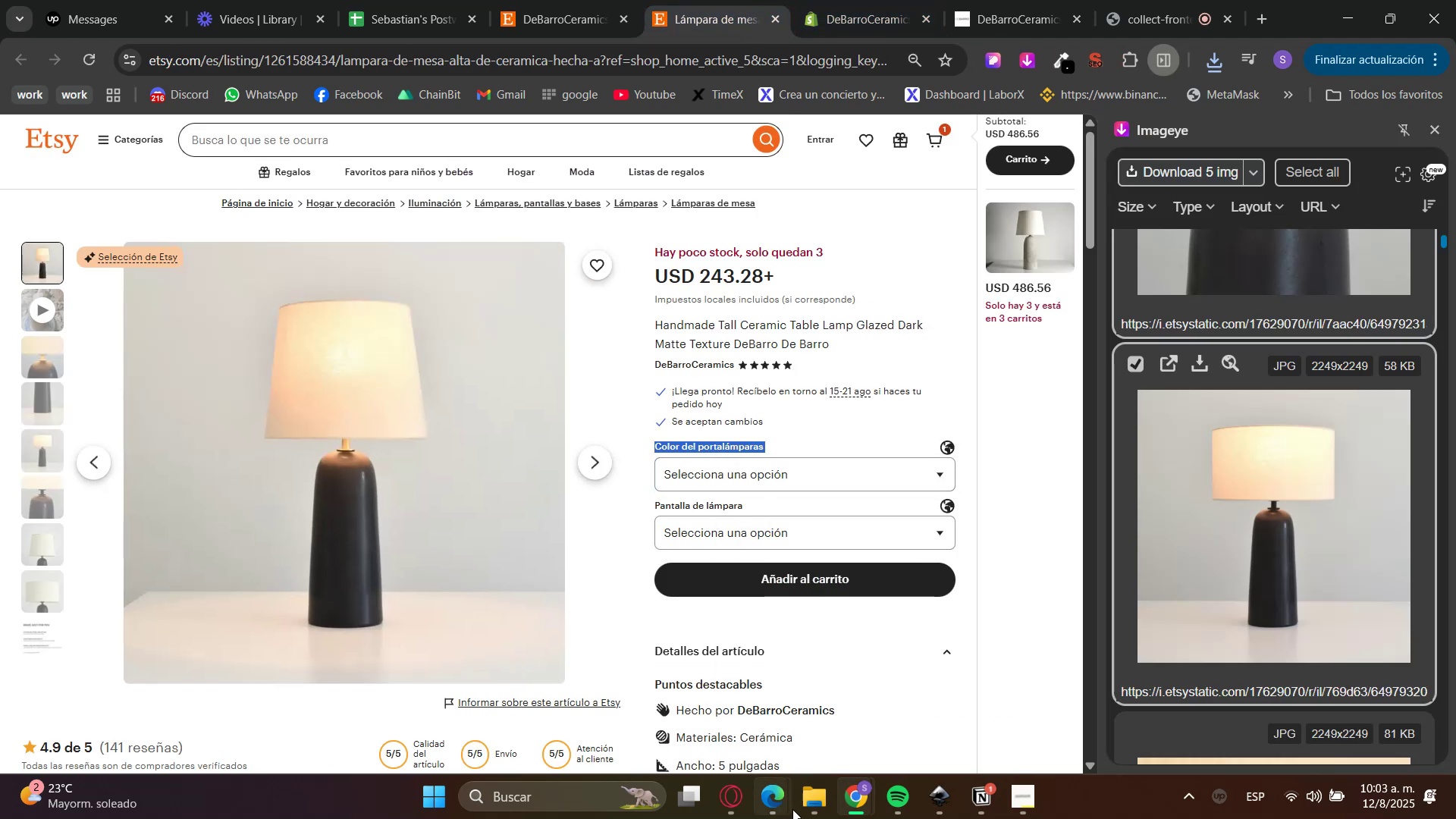 
left_click([717, 815])
 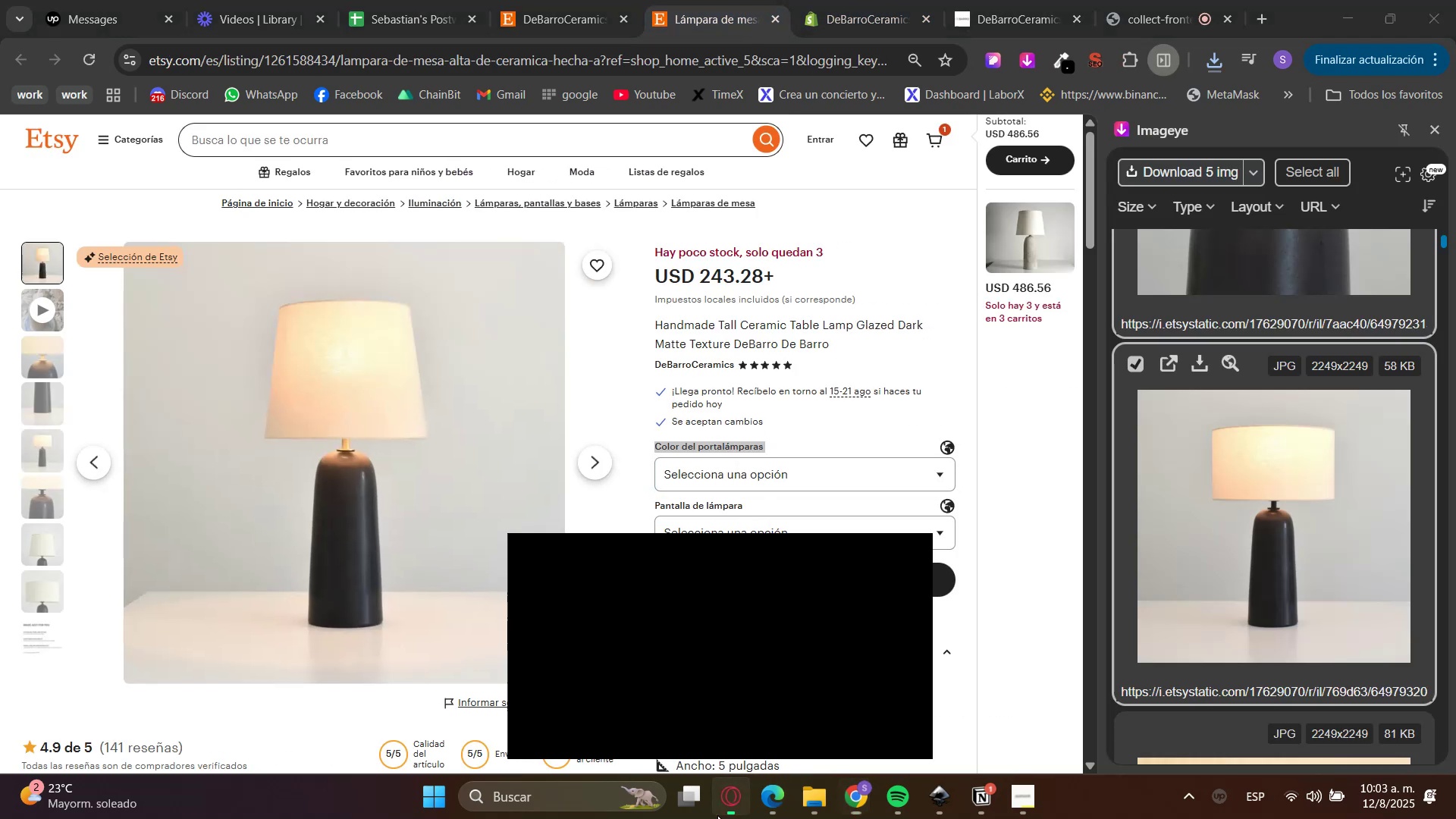 
double_click([752, 705])
 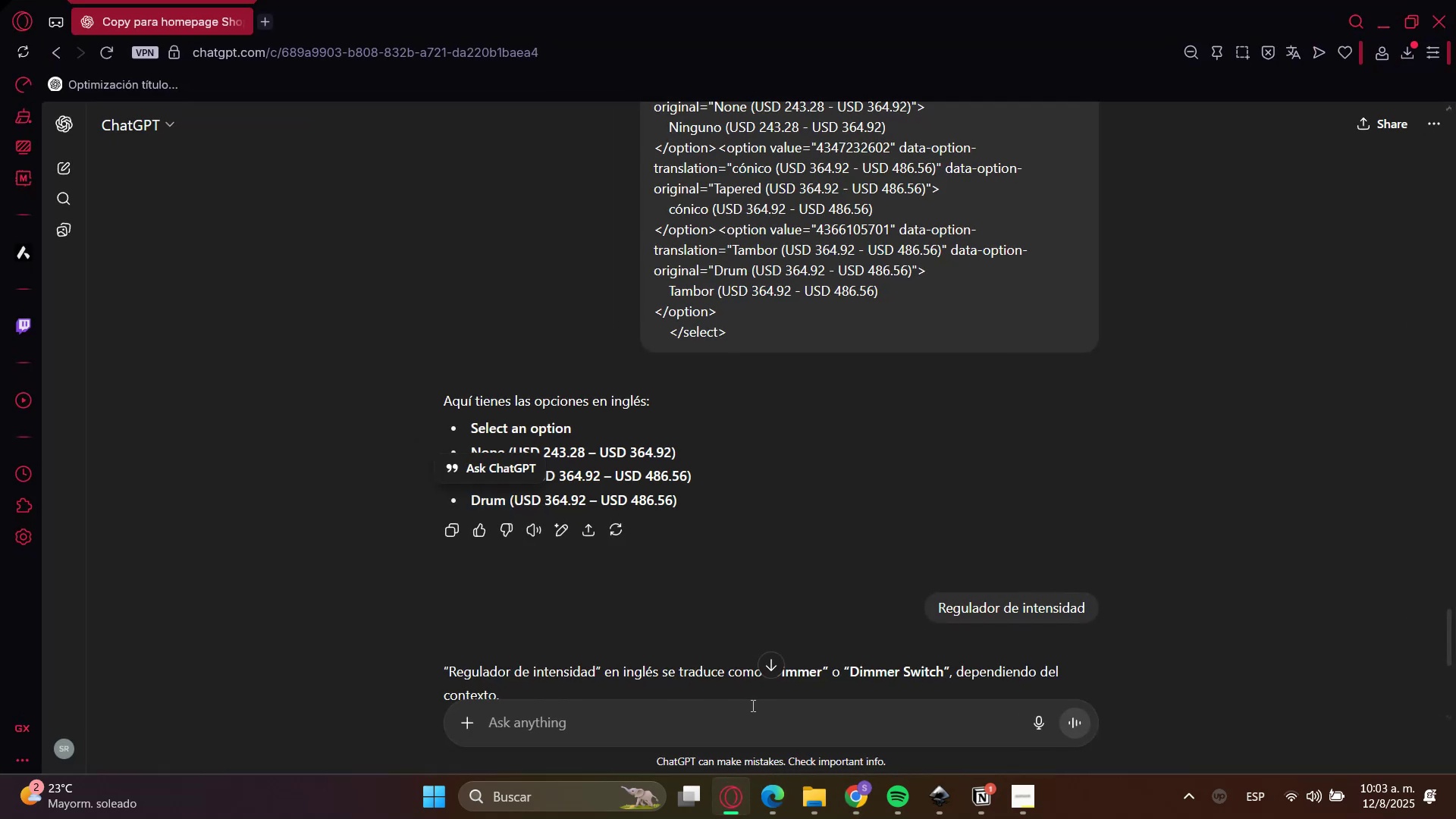 
key(Control+V)
 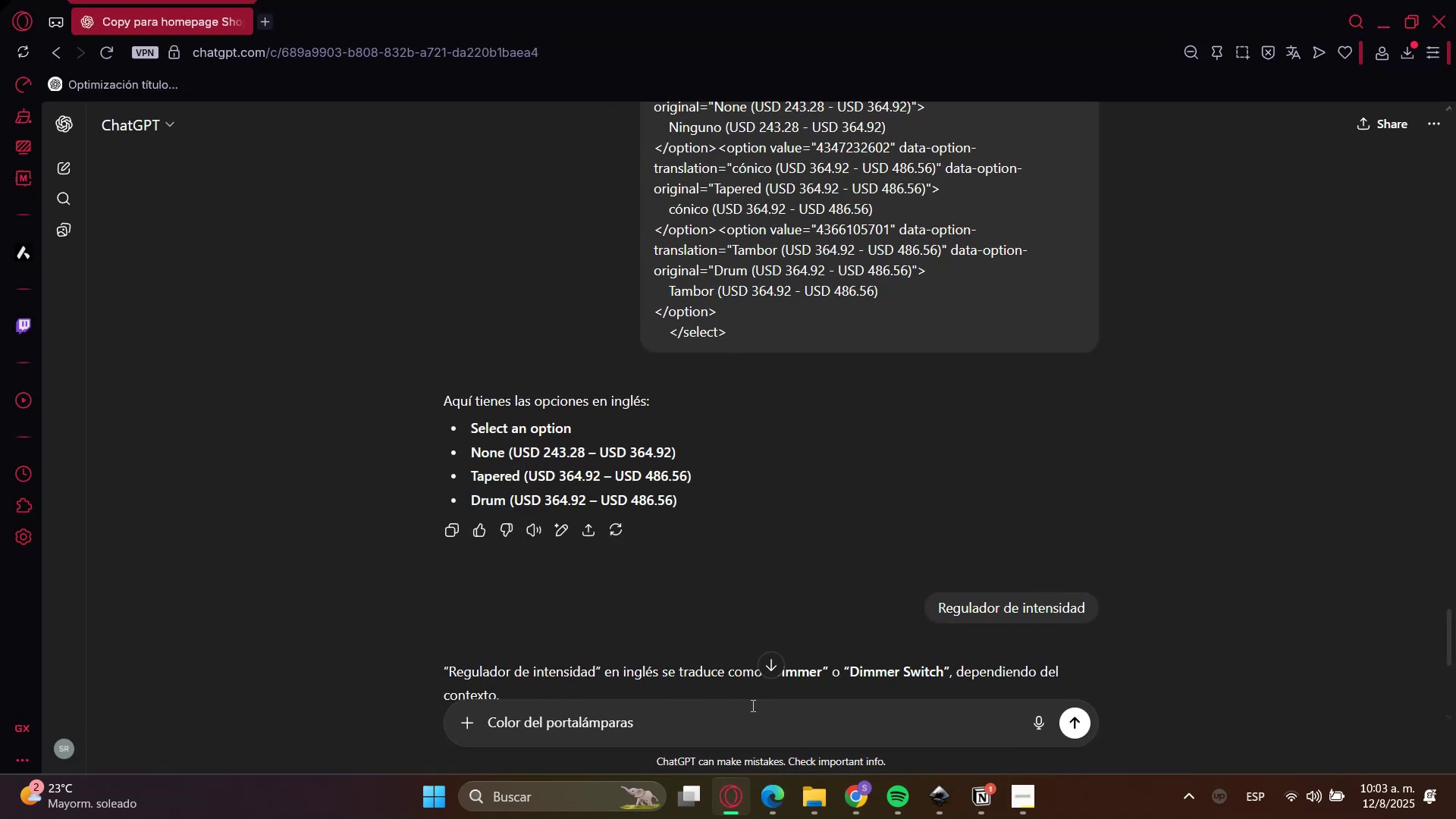 
key(Enter)
 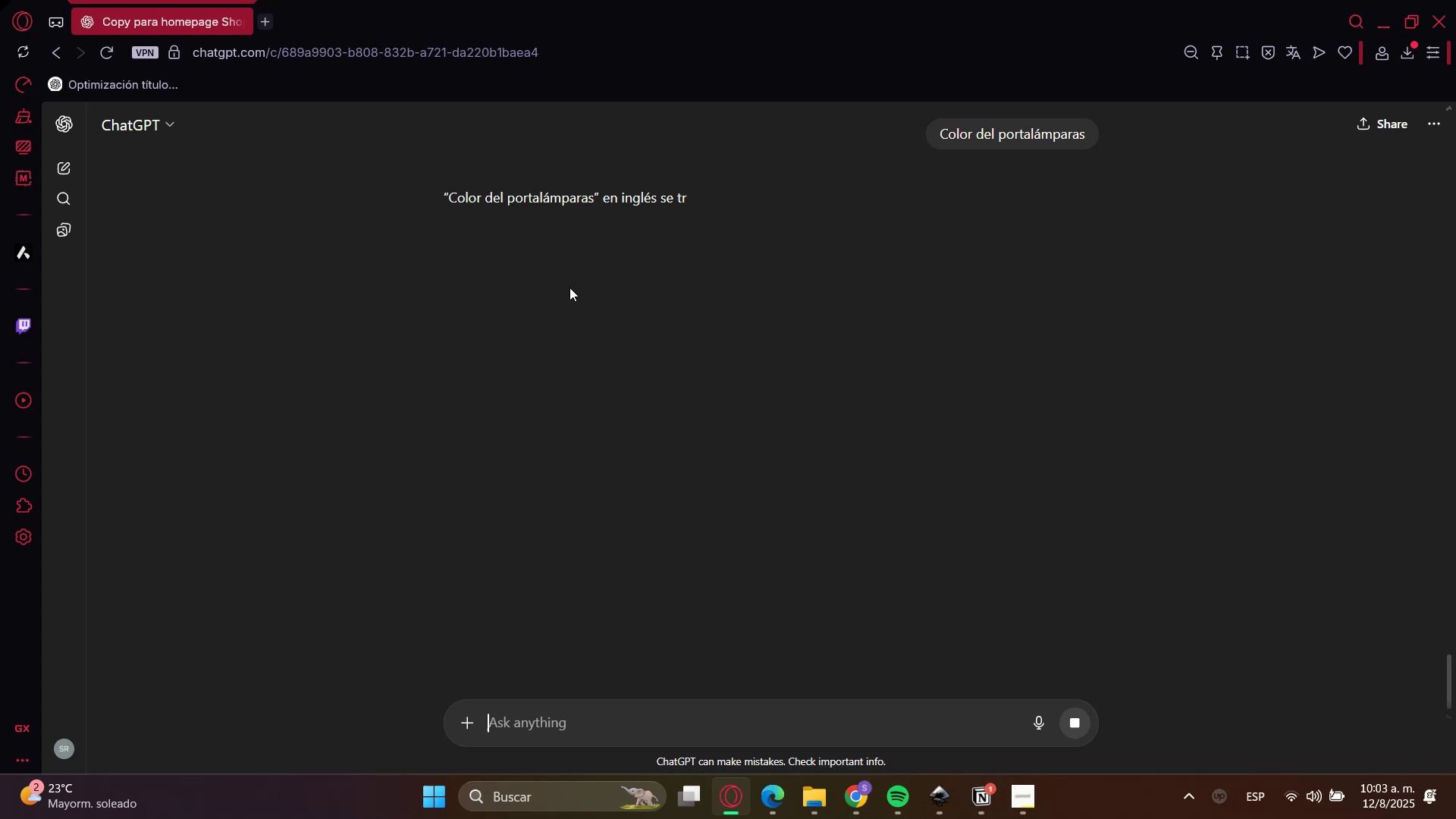 
left_click([786, 202])
 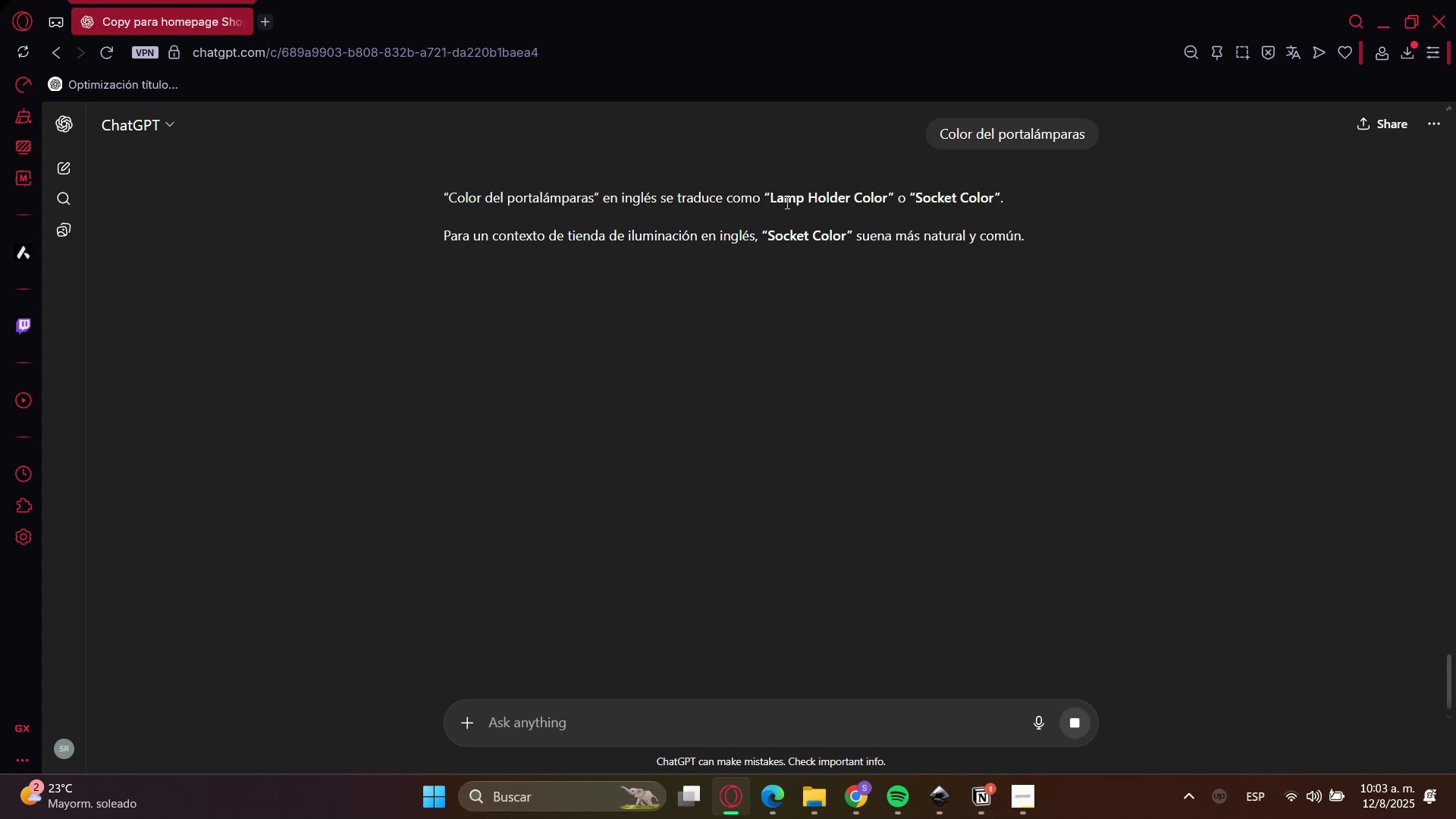 
left_click_drag(start_coordinate=[786, 202], to_coordinate=[862, 202])
 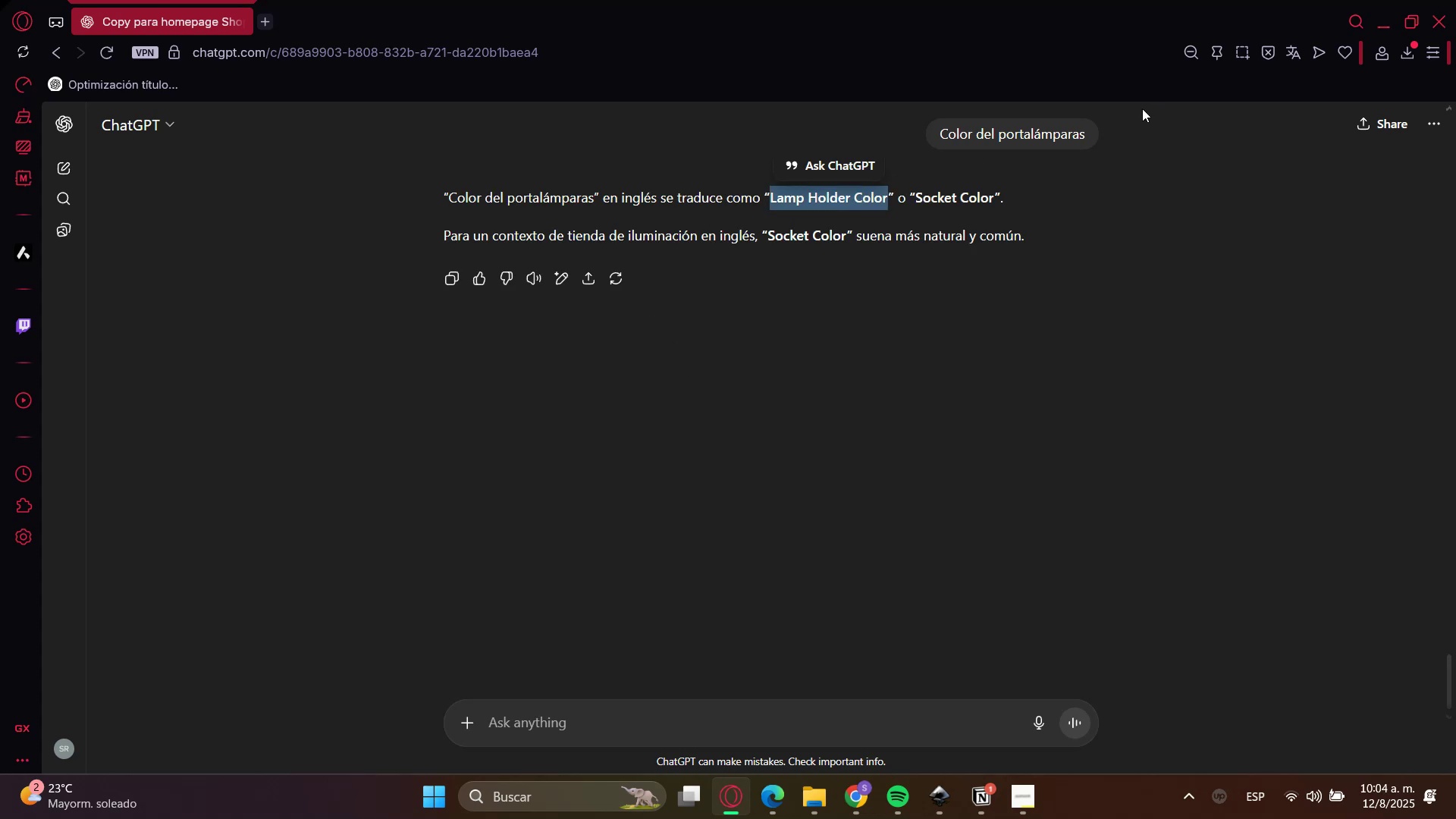 
key(Control+C)
 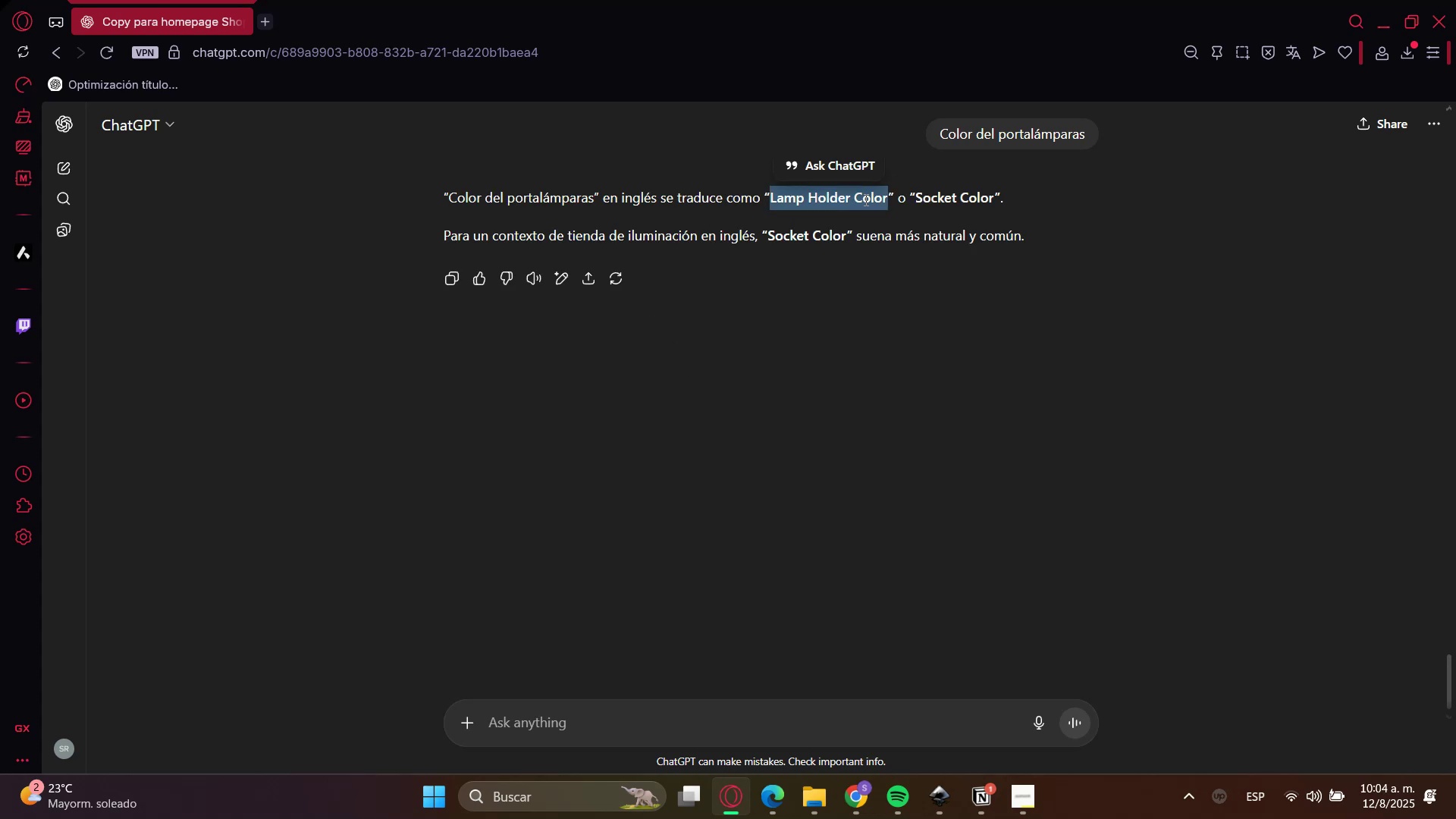 
key(Control+C)
 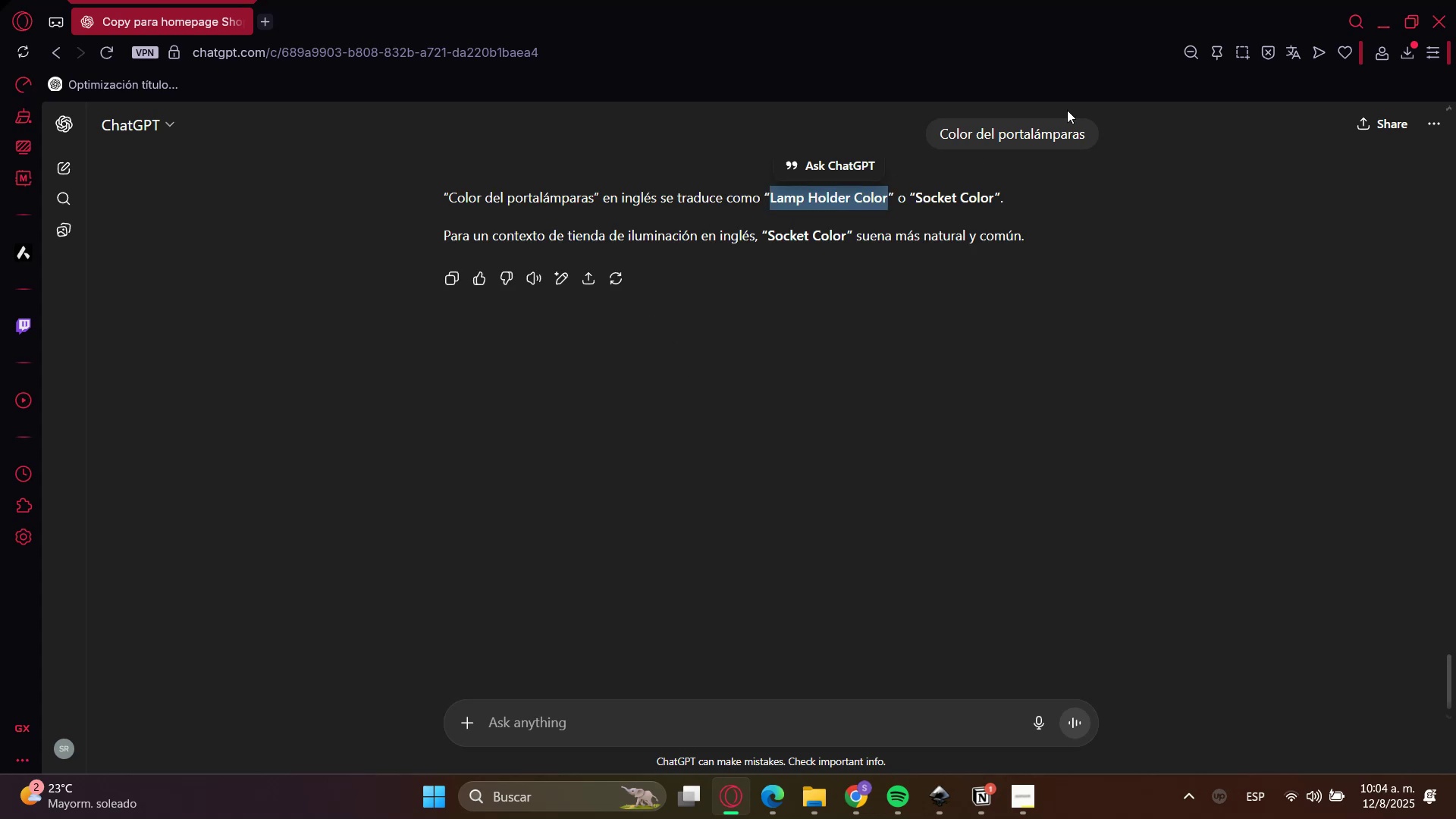 
key(Control+C)
 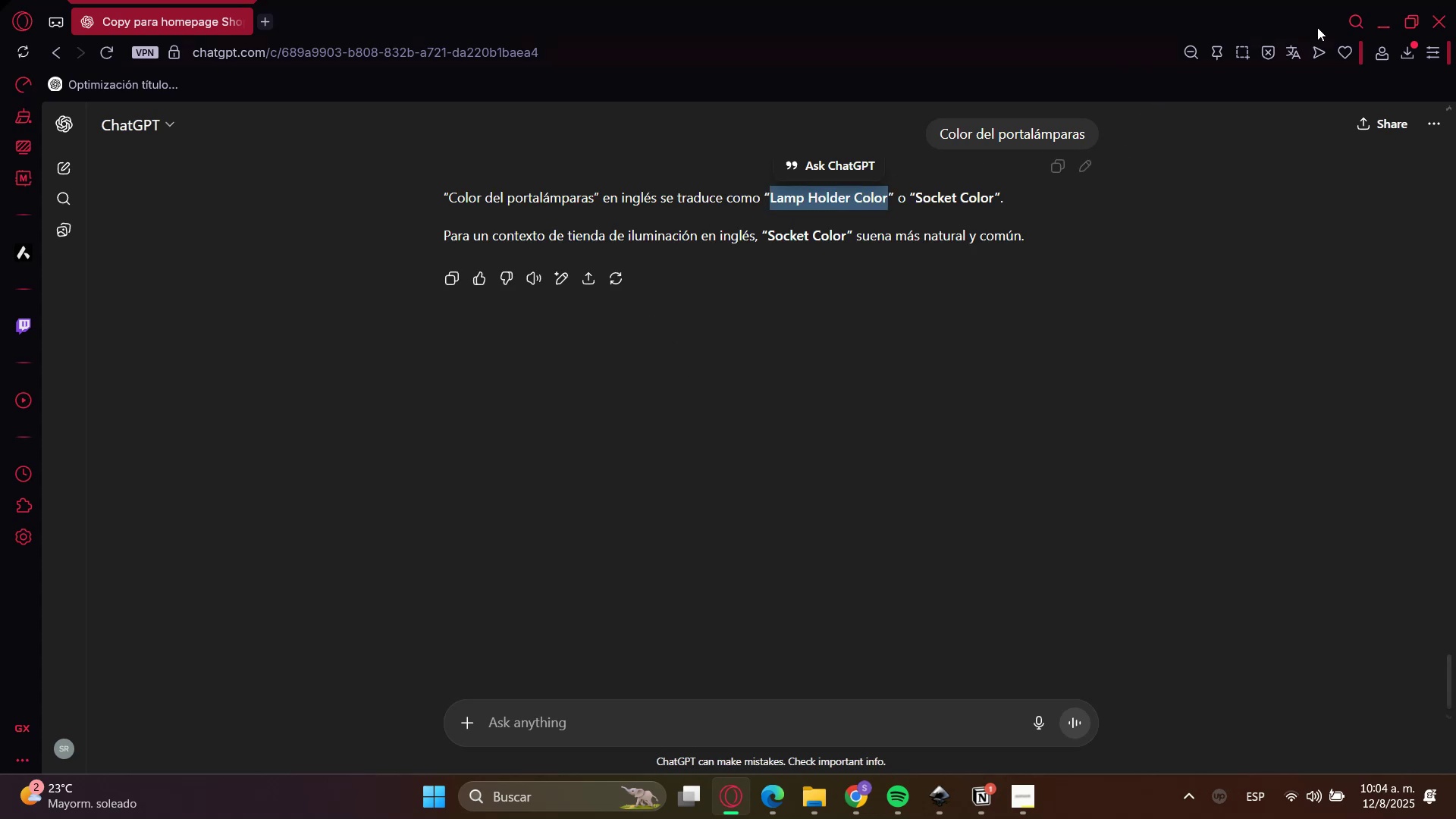 
left_click([1384, 12])
 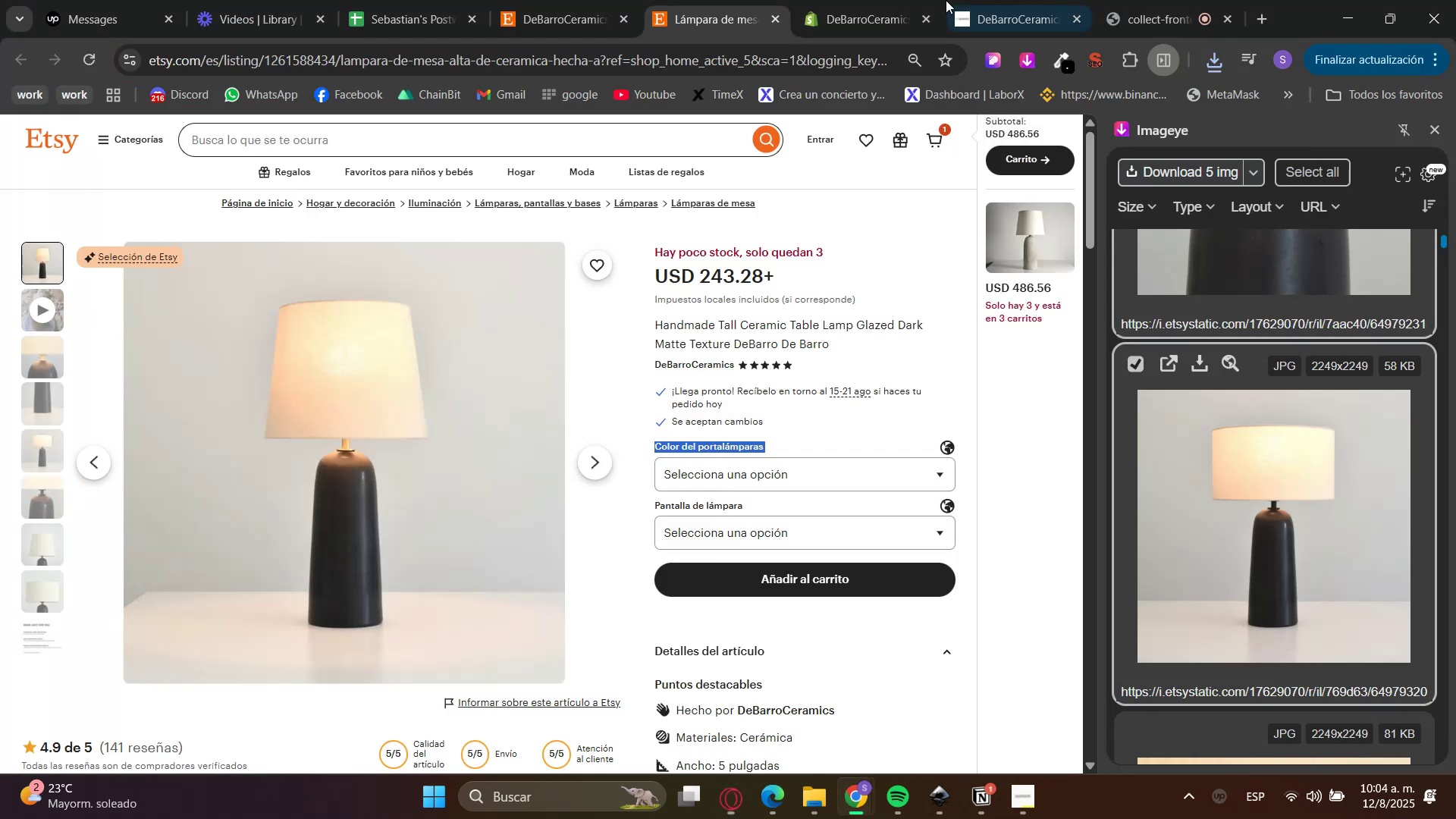 
double_click([858, 0])
 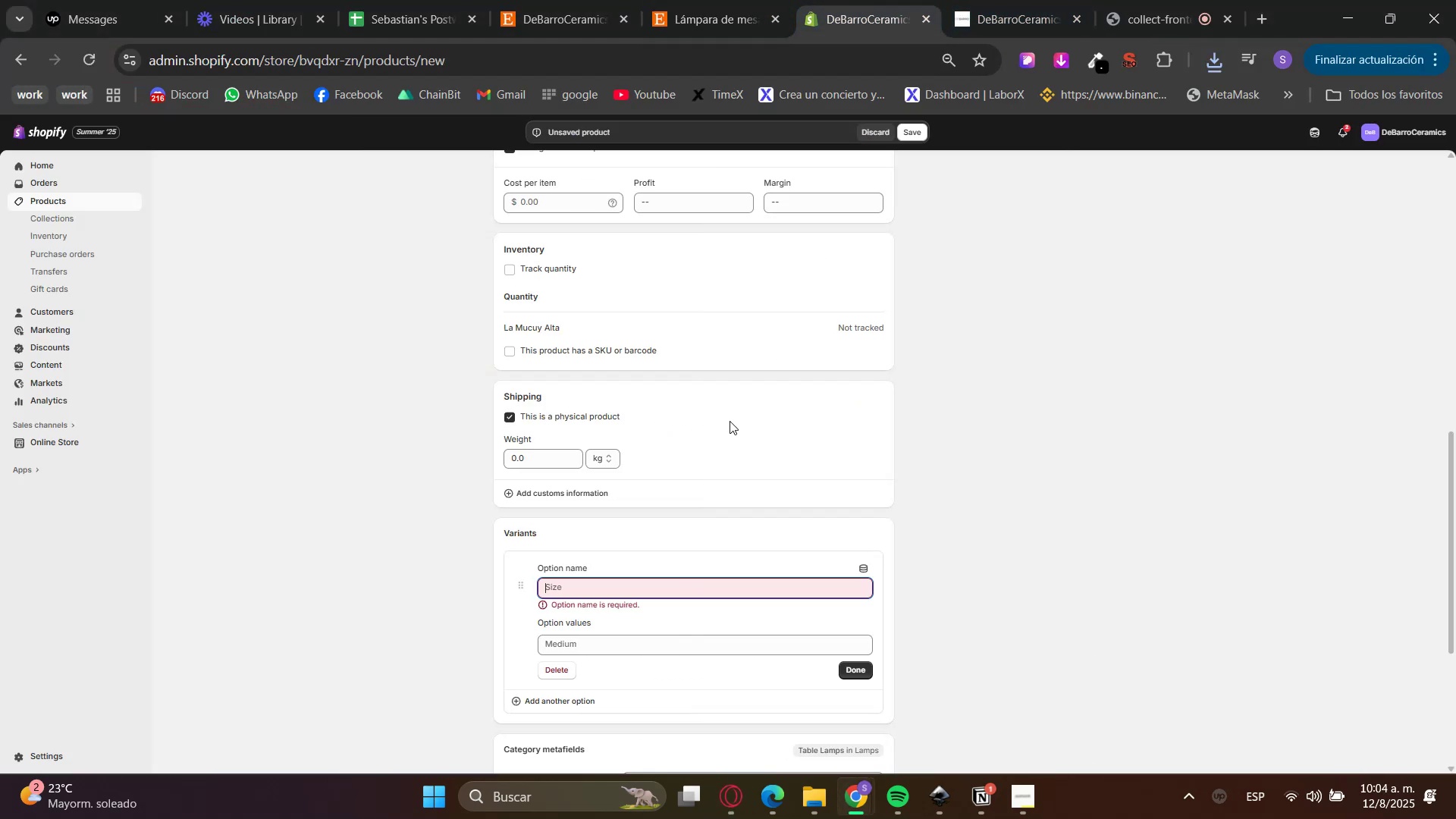 
key(Control+V)
 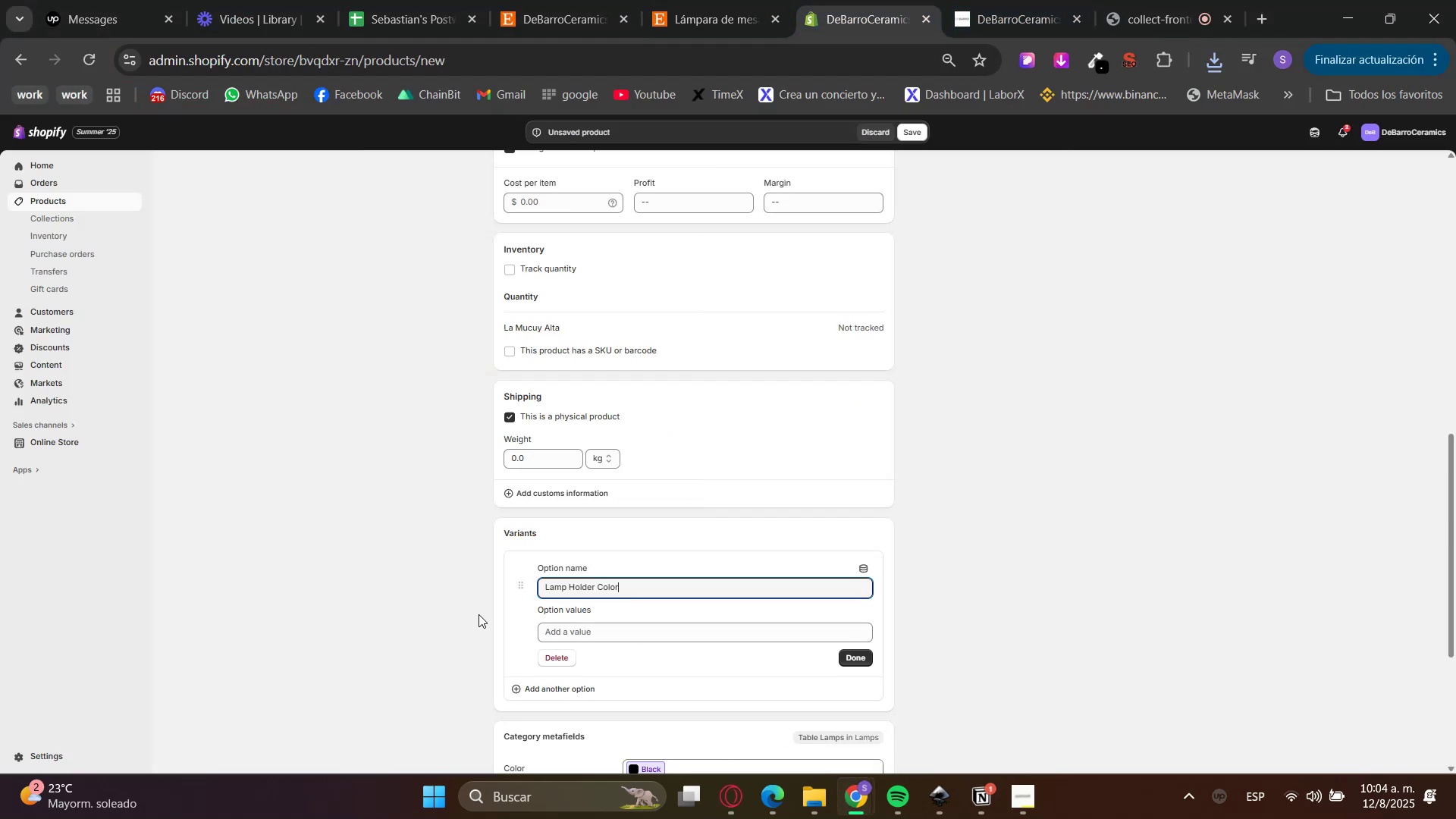 
left_click([479, 614])
 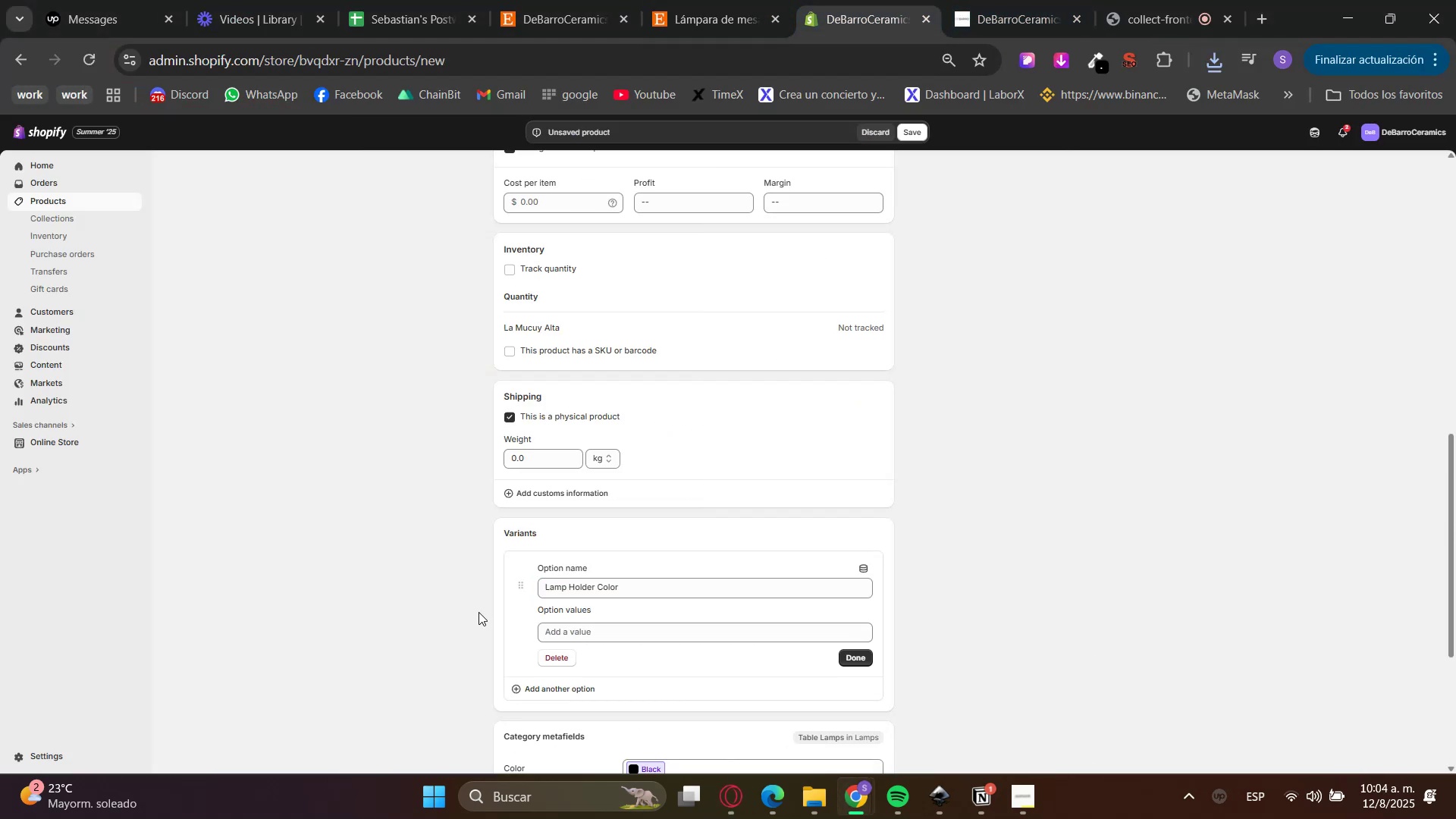 
scroll: coordinate [480, 608], scroll_direction: down, amount: 1.0
 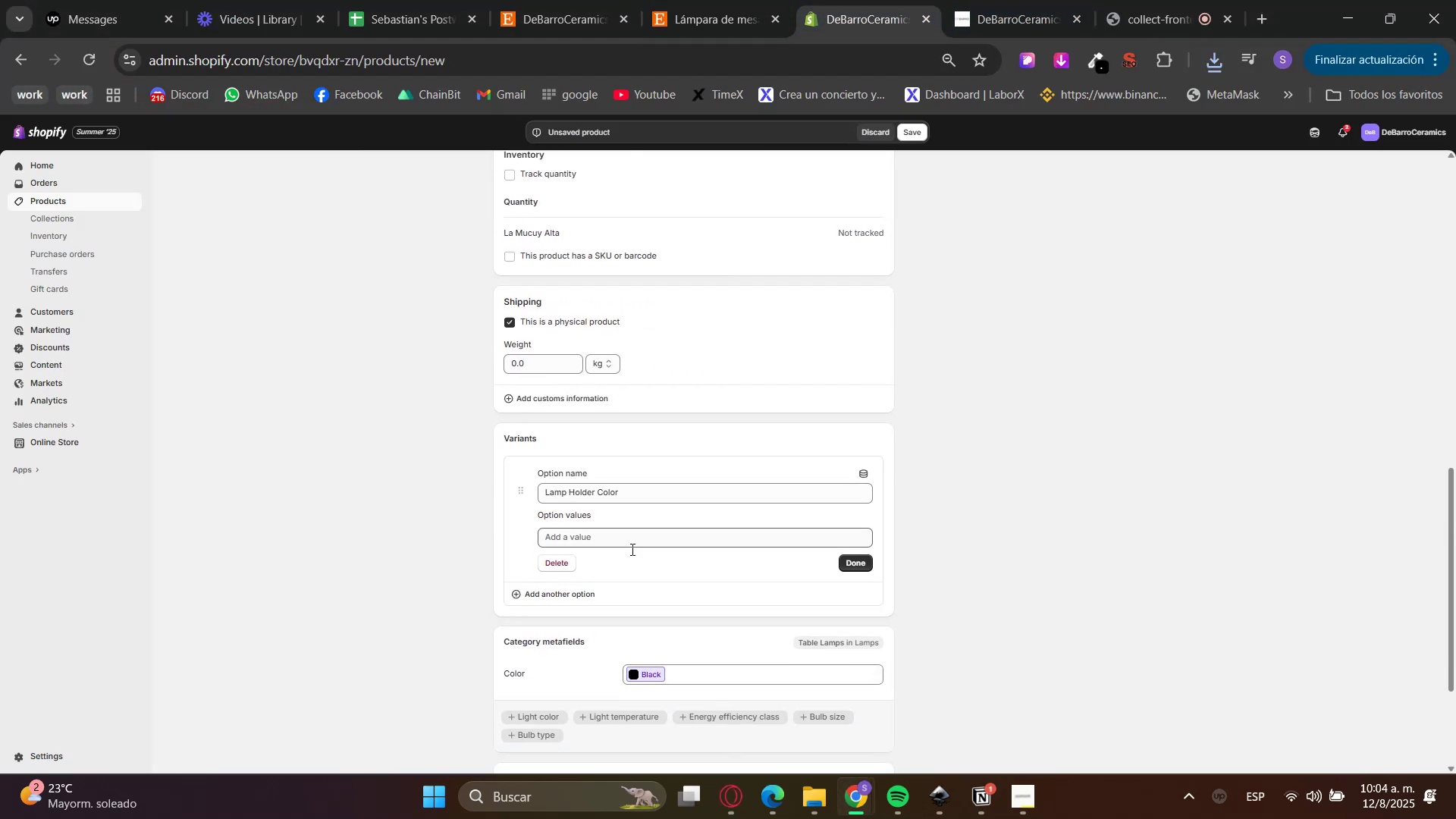 
left_click([617, 534])
 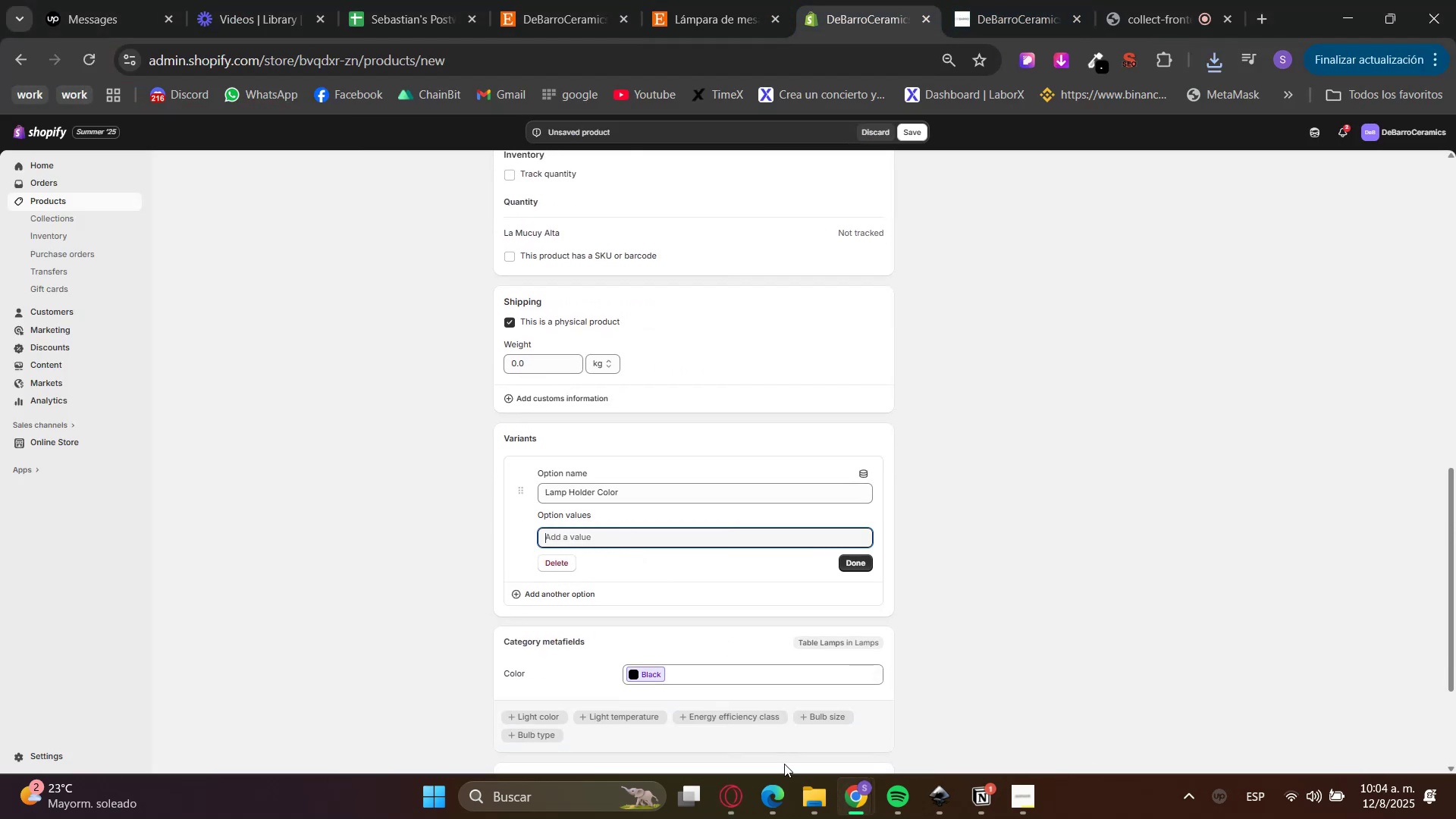 
left_click([704, 804])
 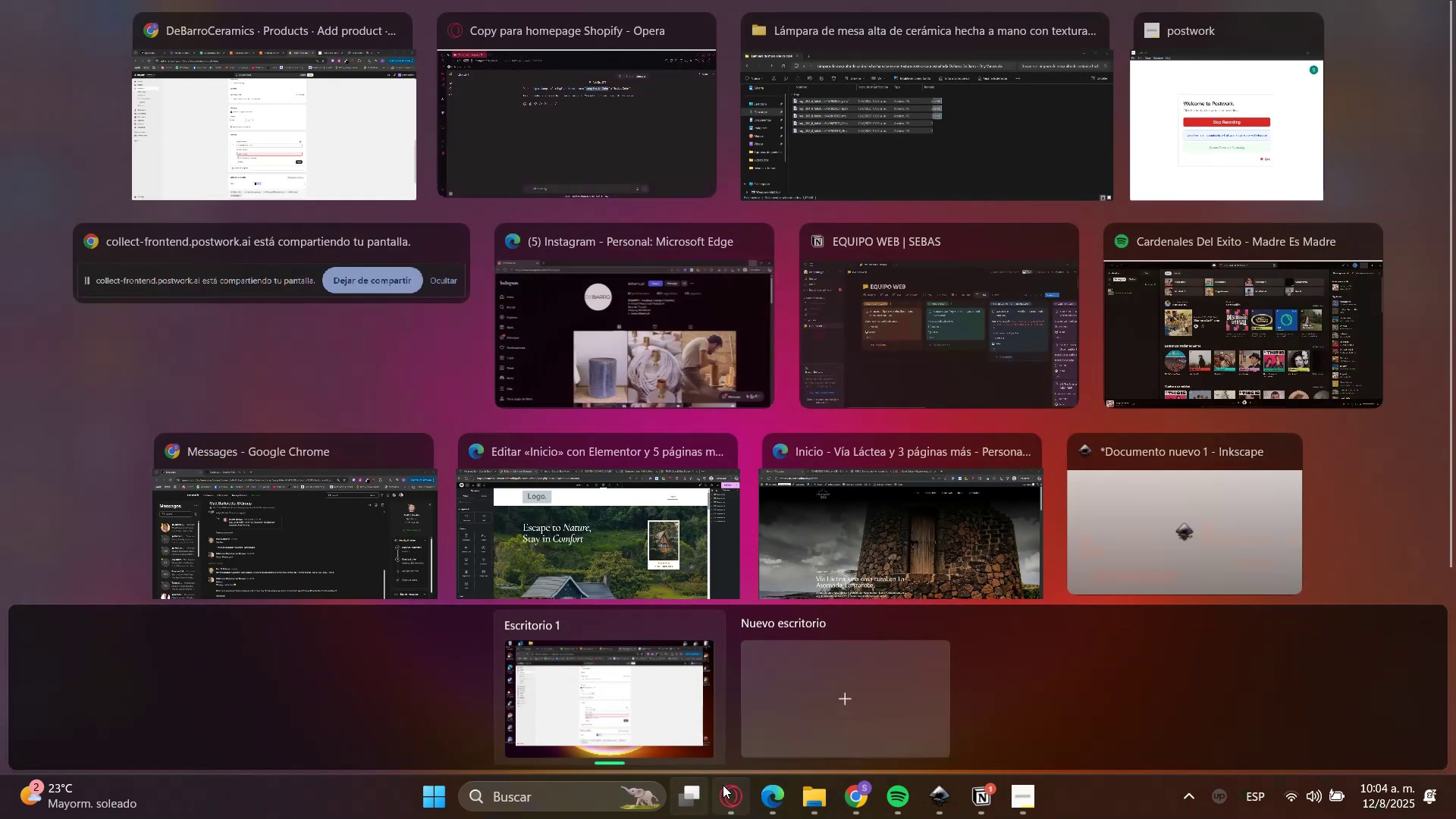 
left_click([402, 5])
 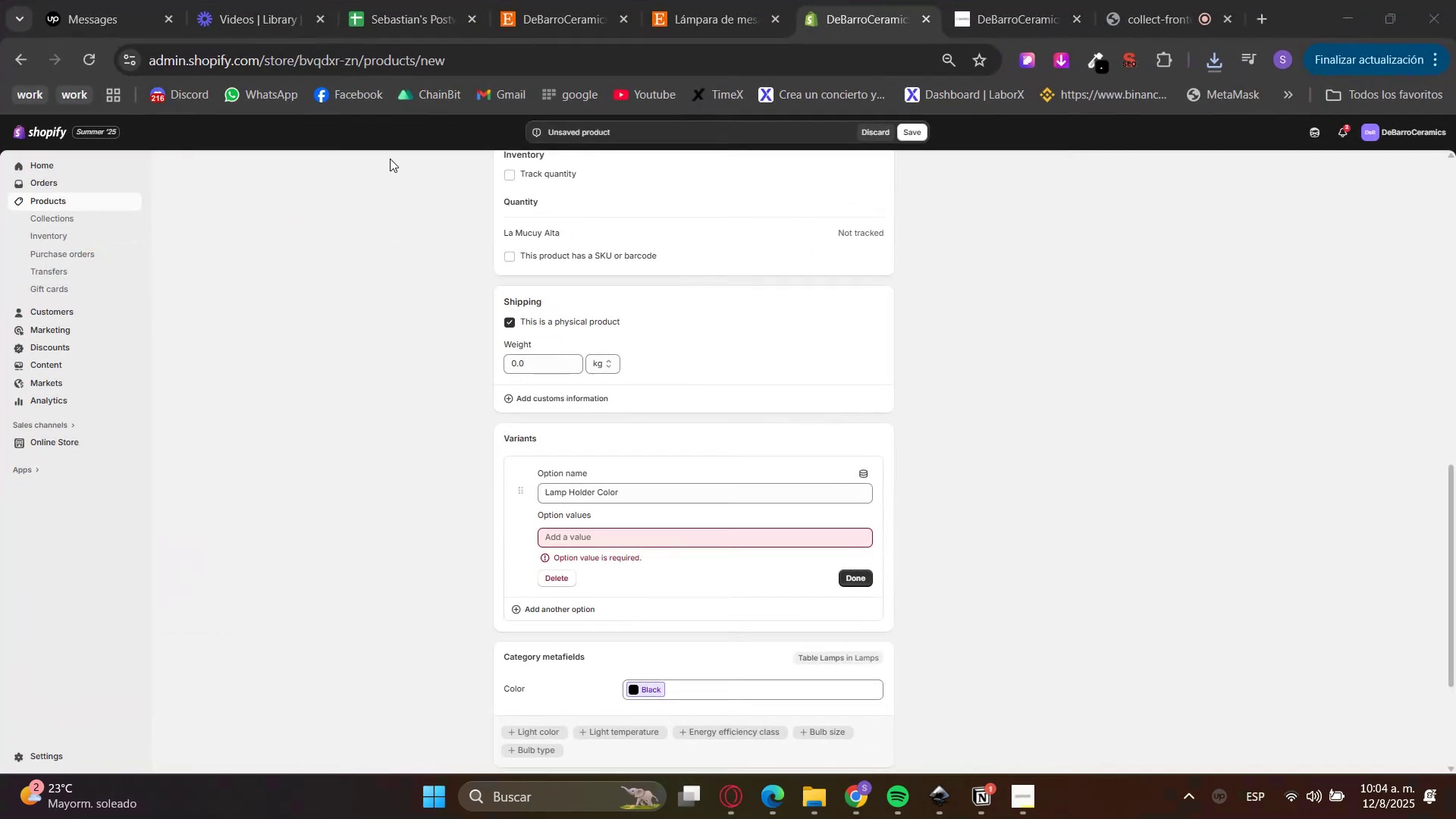 
left_click([761, 0])
 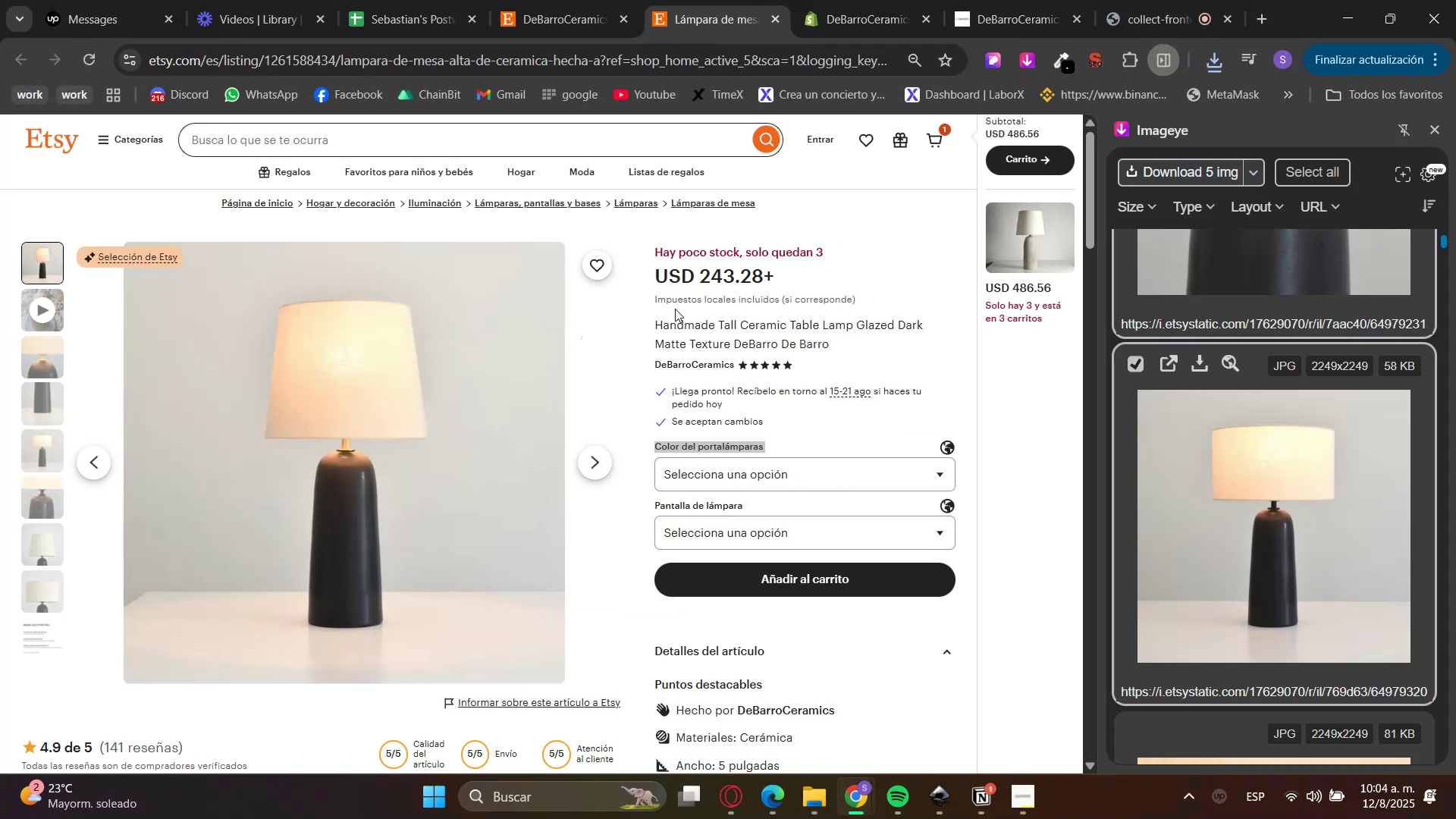 
scroll: coordinate [764, 290], scroll_direction: down, amount: 2.0
 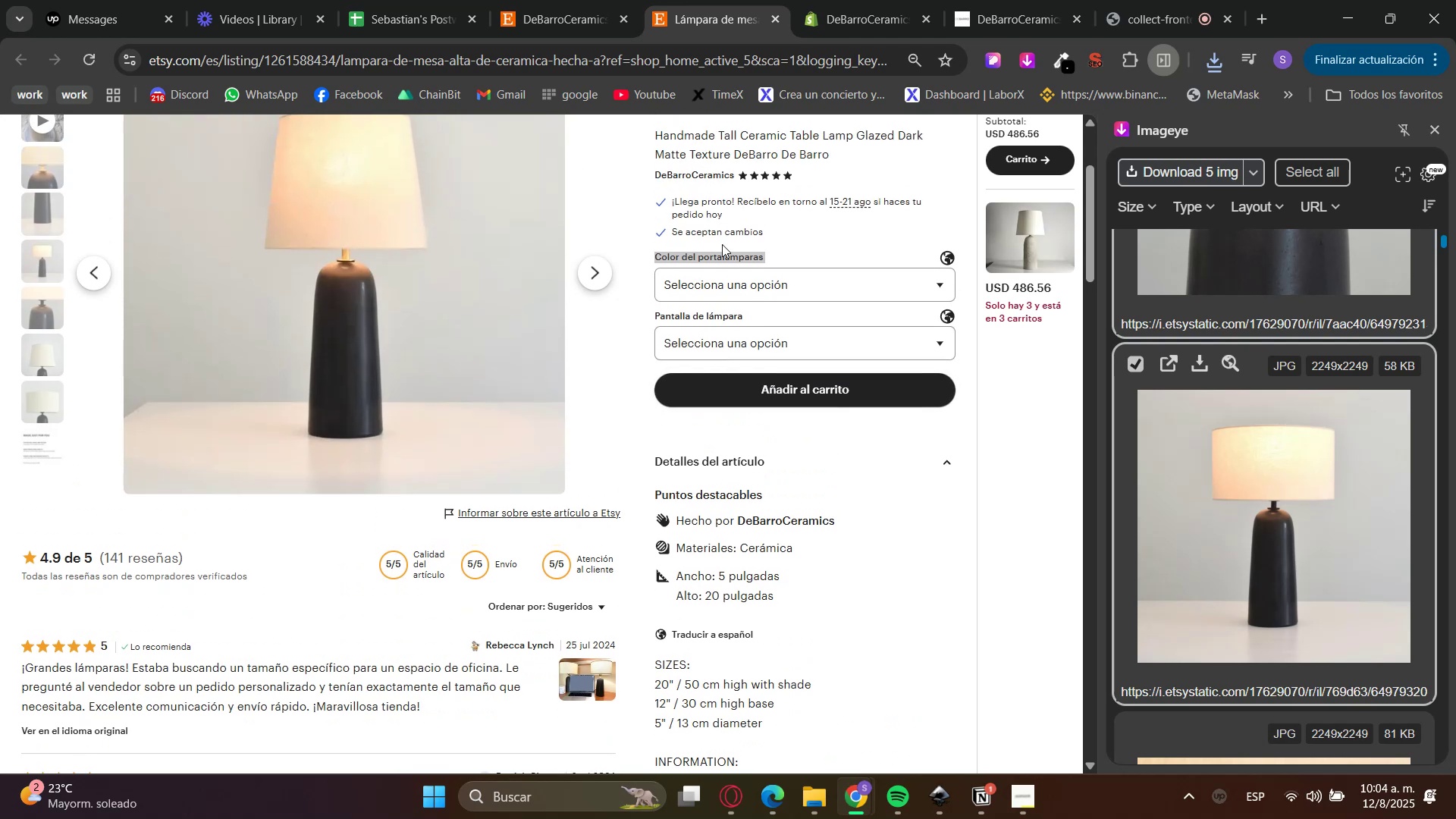 
left_click([727, 278])
 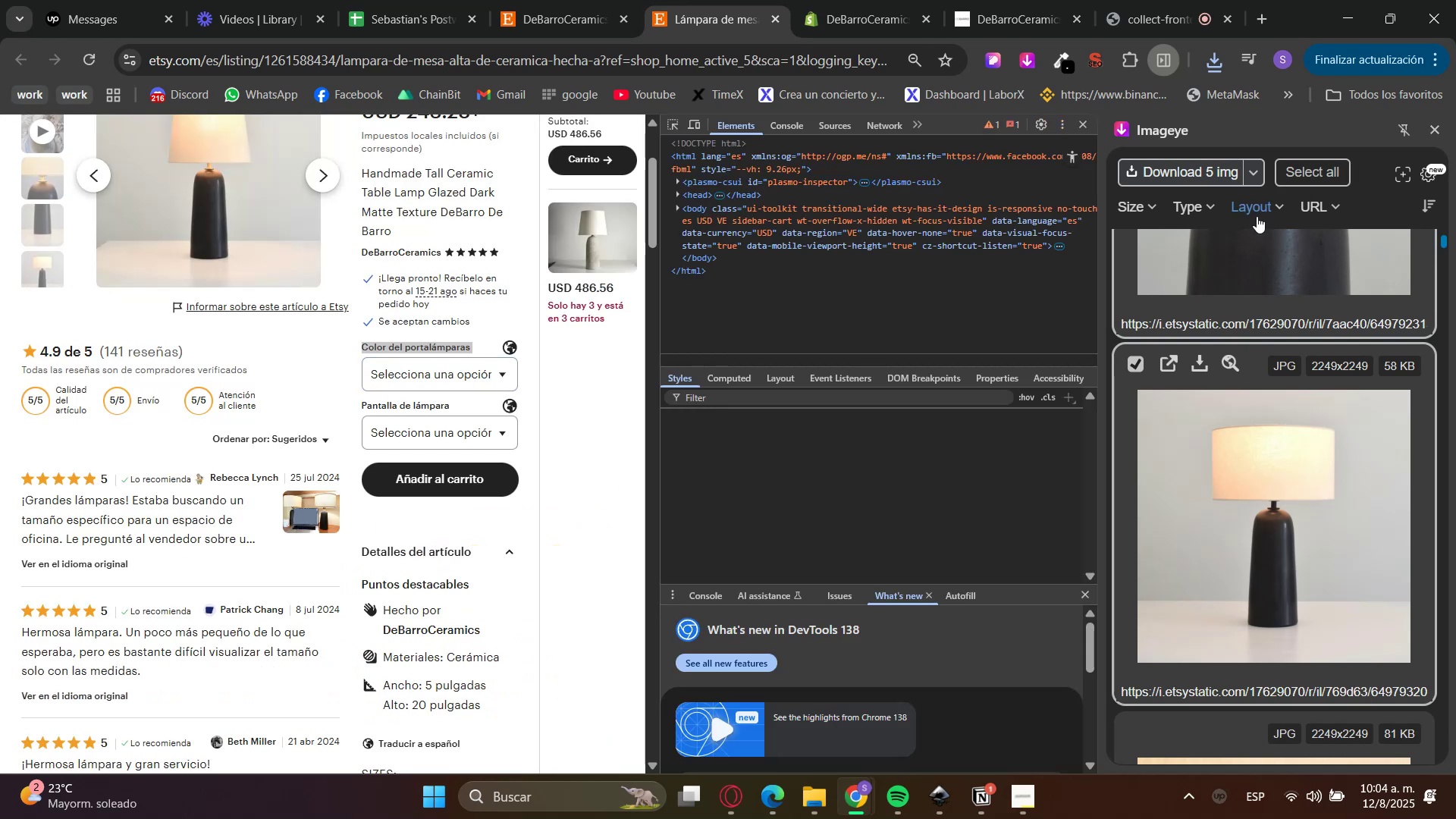 
left_click([1441, 131])
 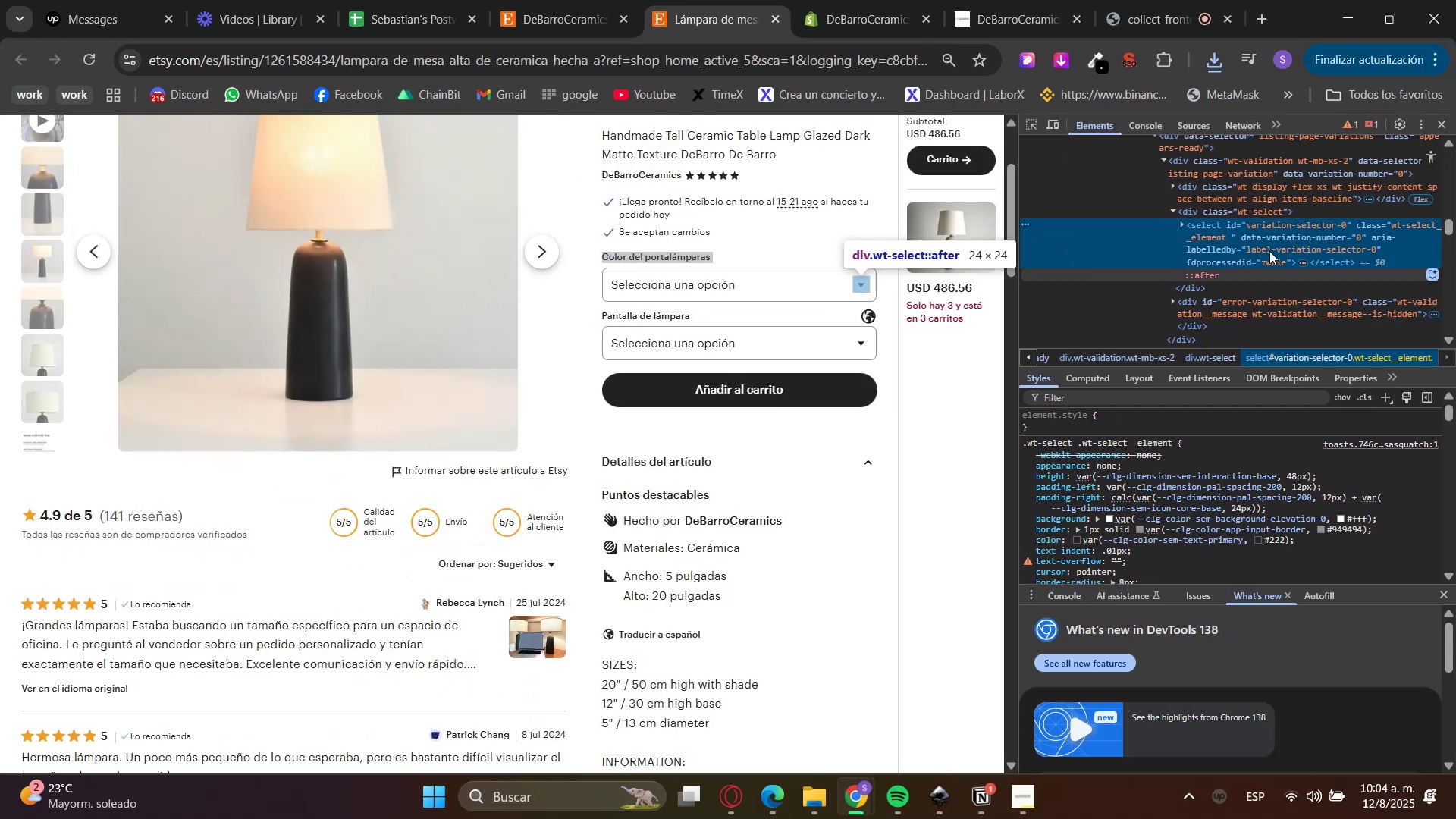 
right_click([1294, 229])
 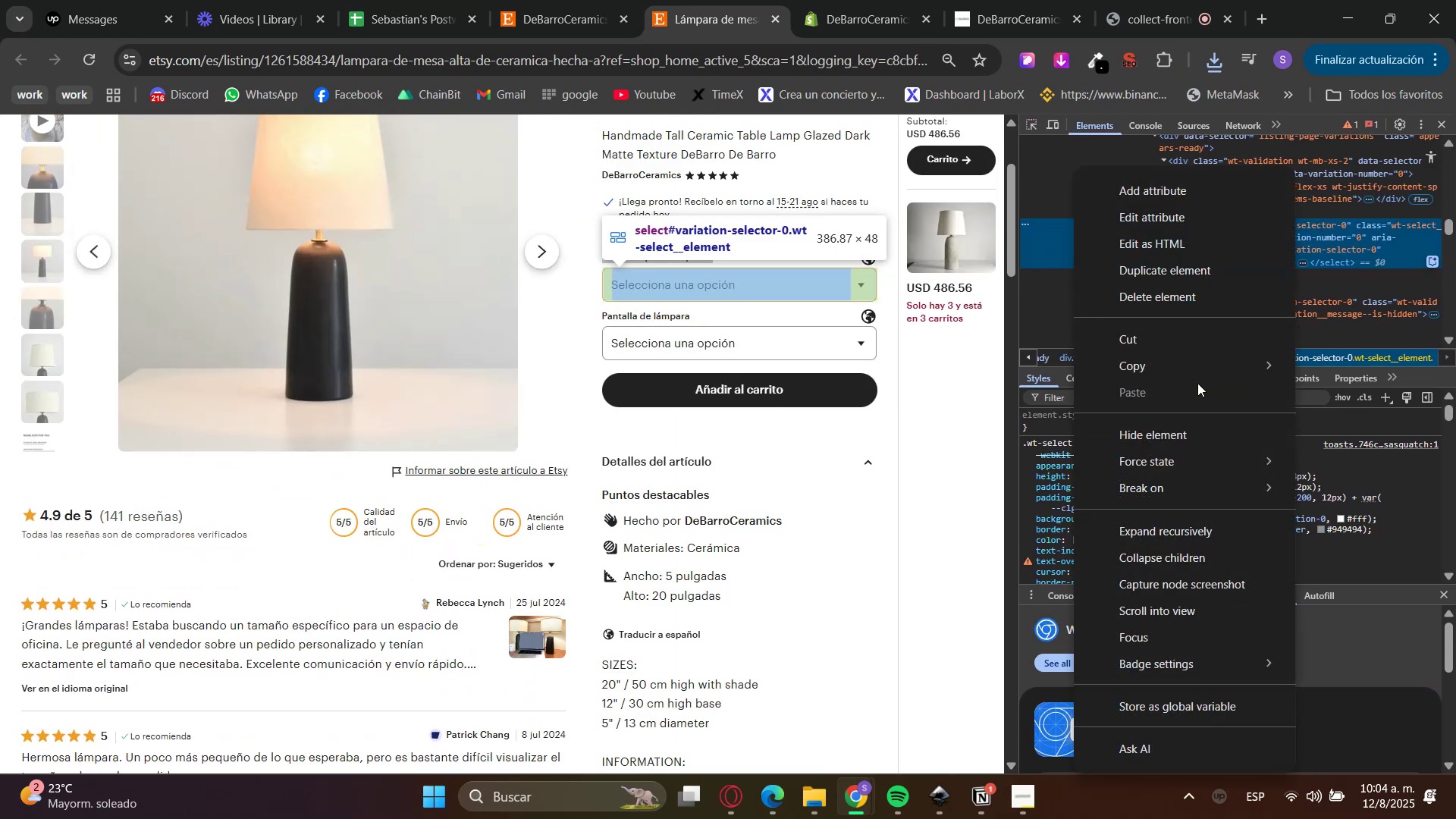 
left_click([1163, 359])
 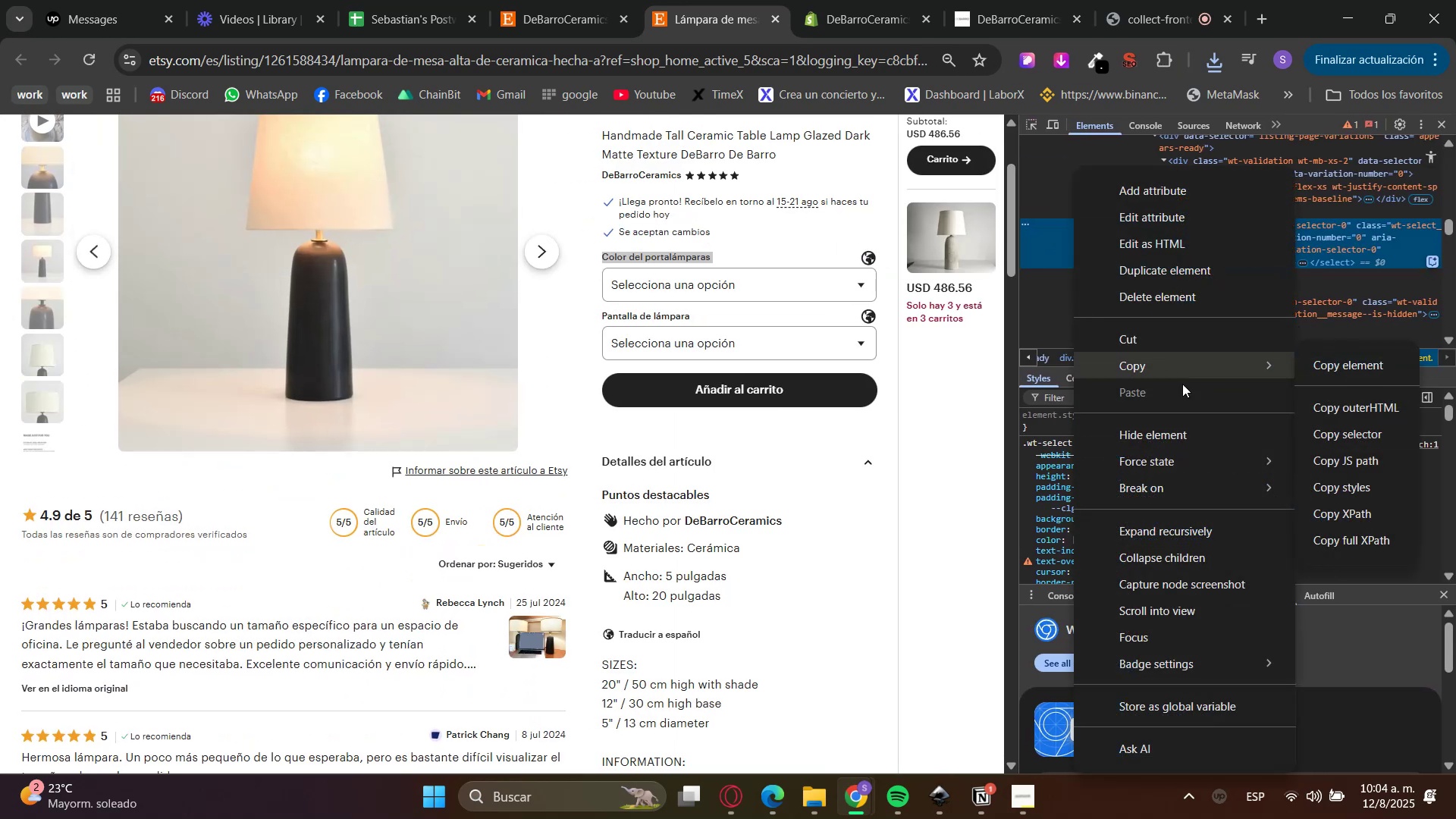 
double_click([1327, 364])
 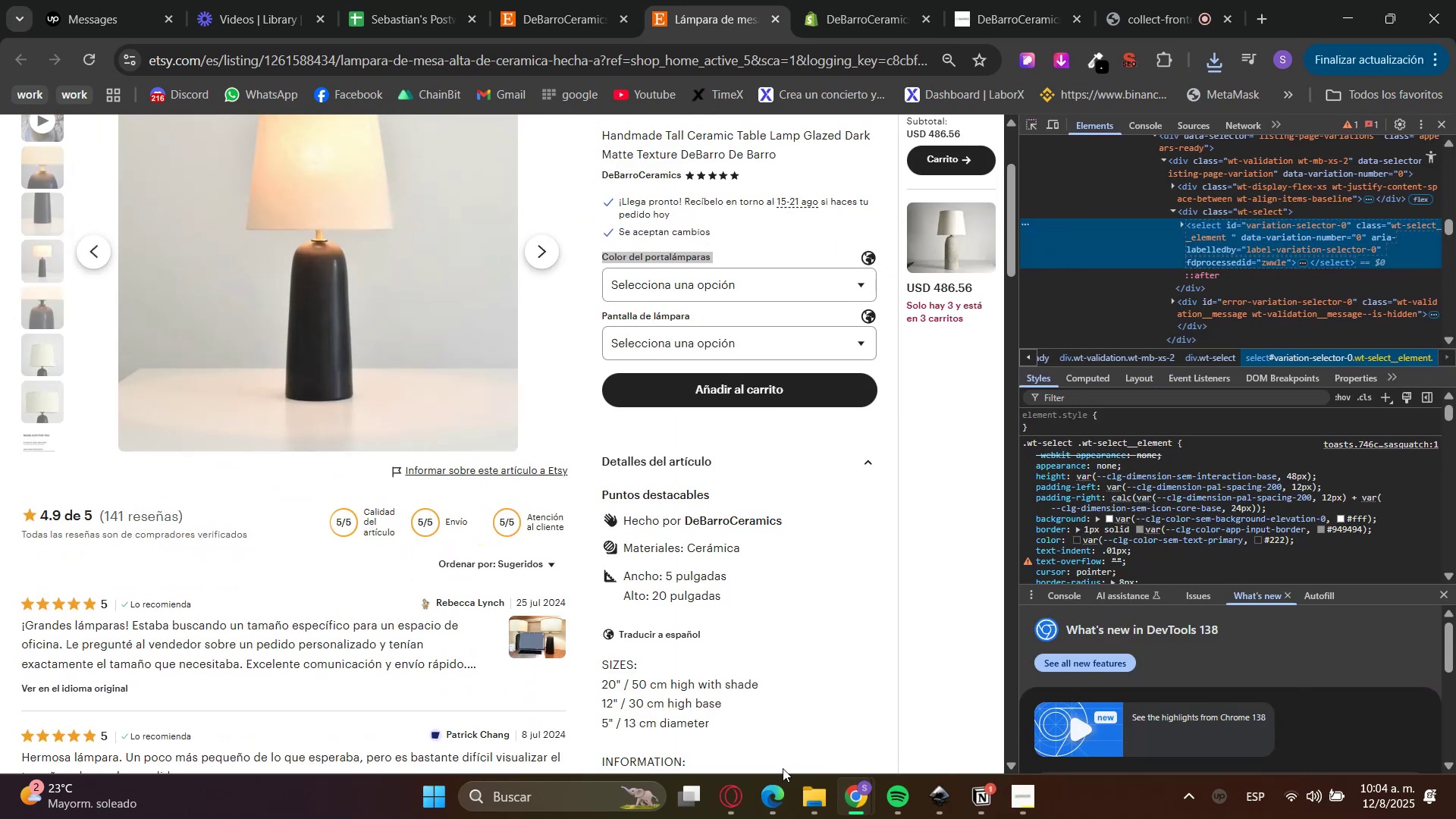 
left_click([737, 795])
 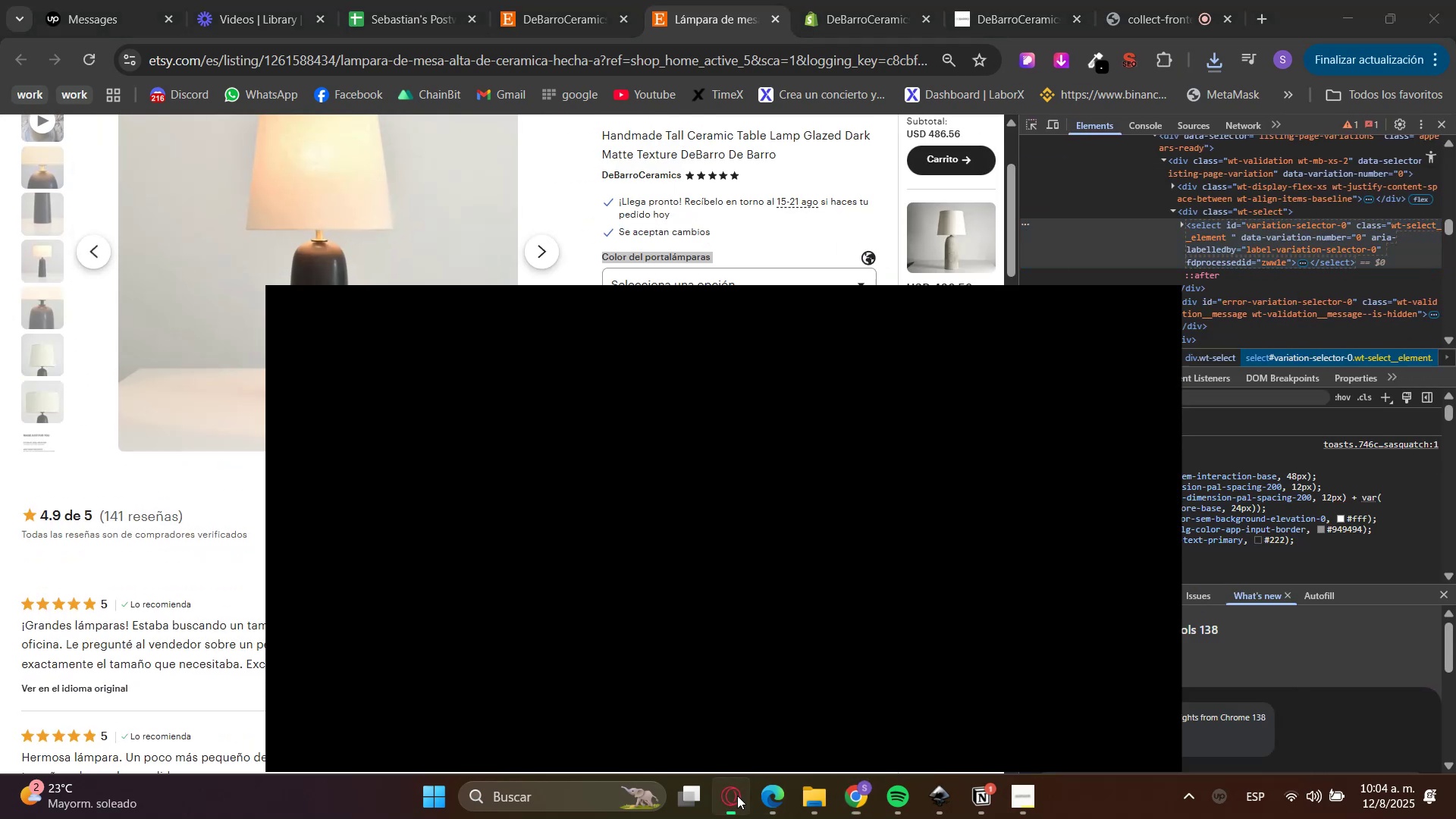 
key(Control+V)
 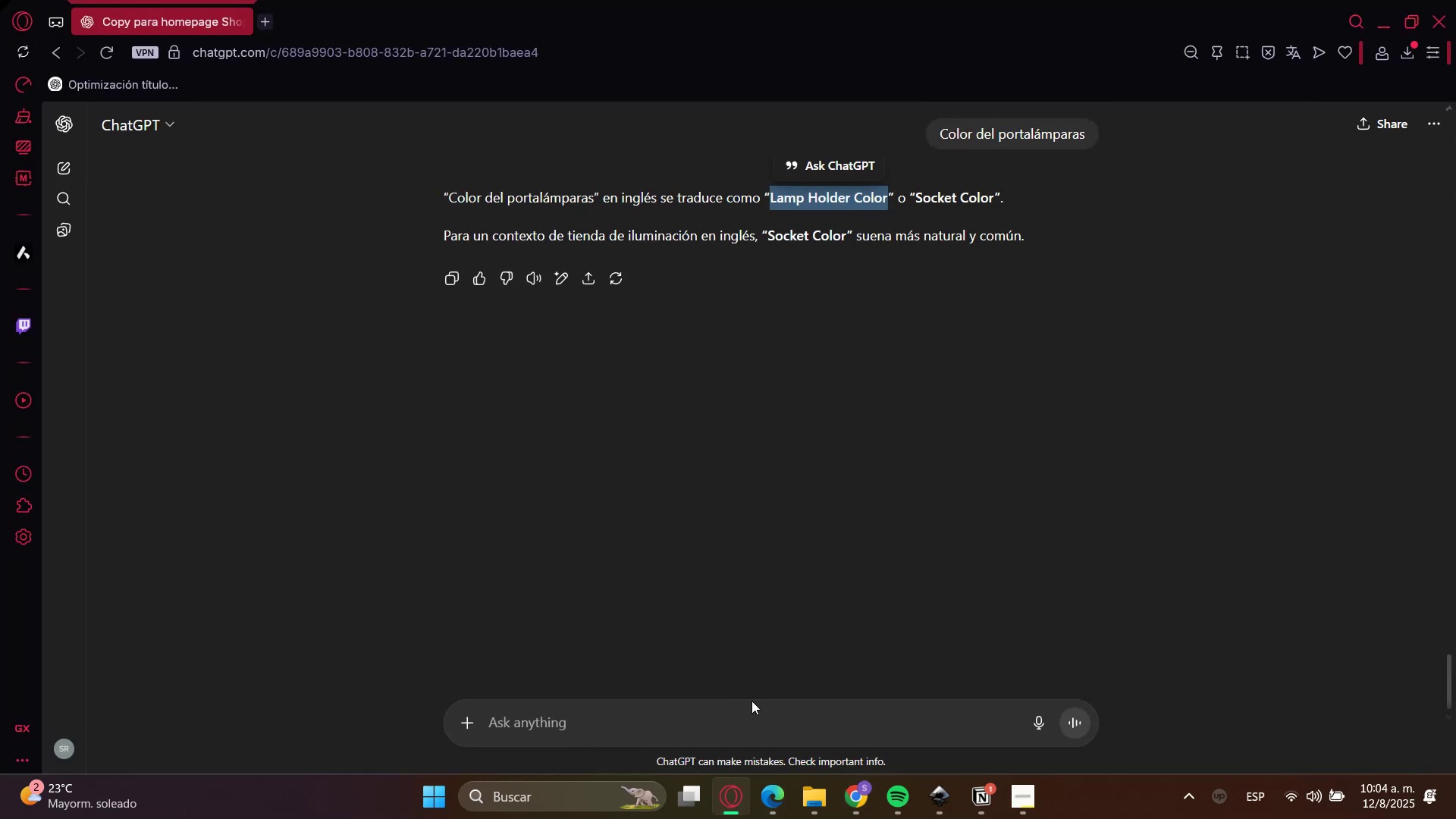 
key(Control+V)
 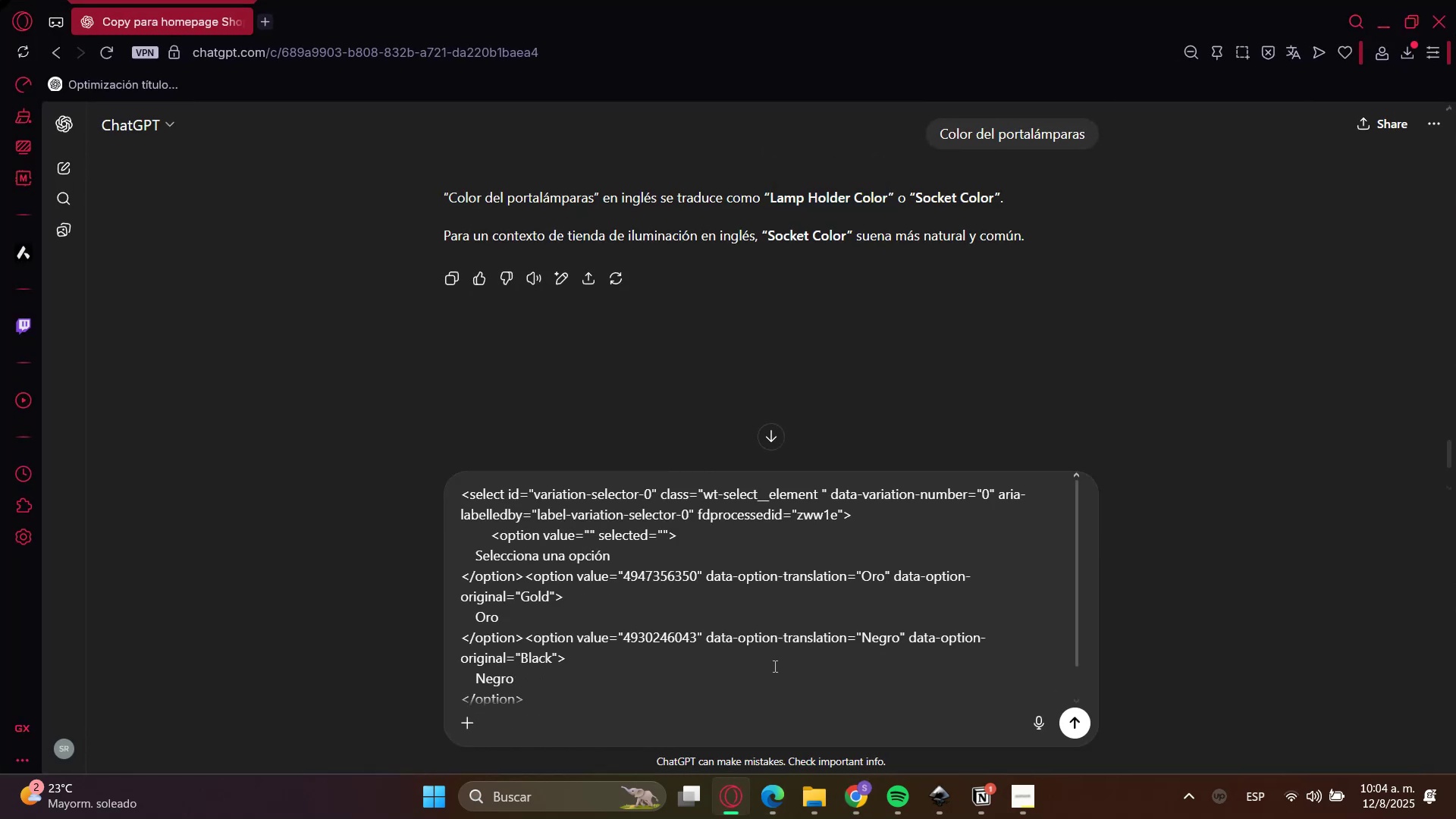 
key(Enter)
 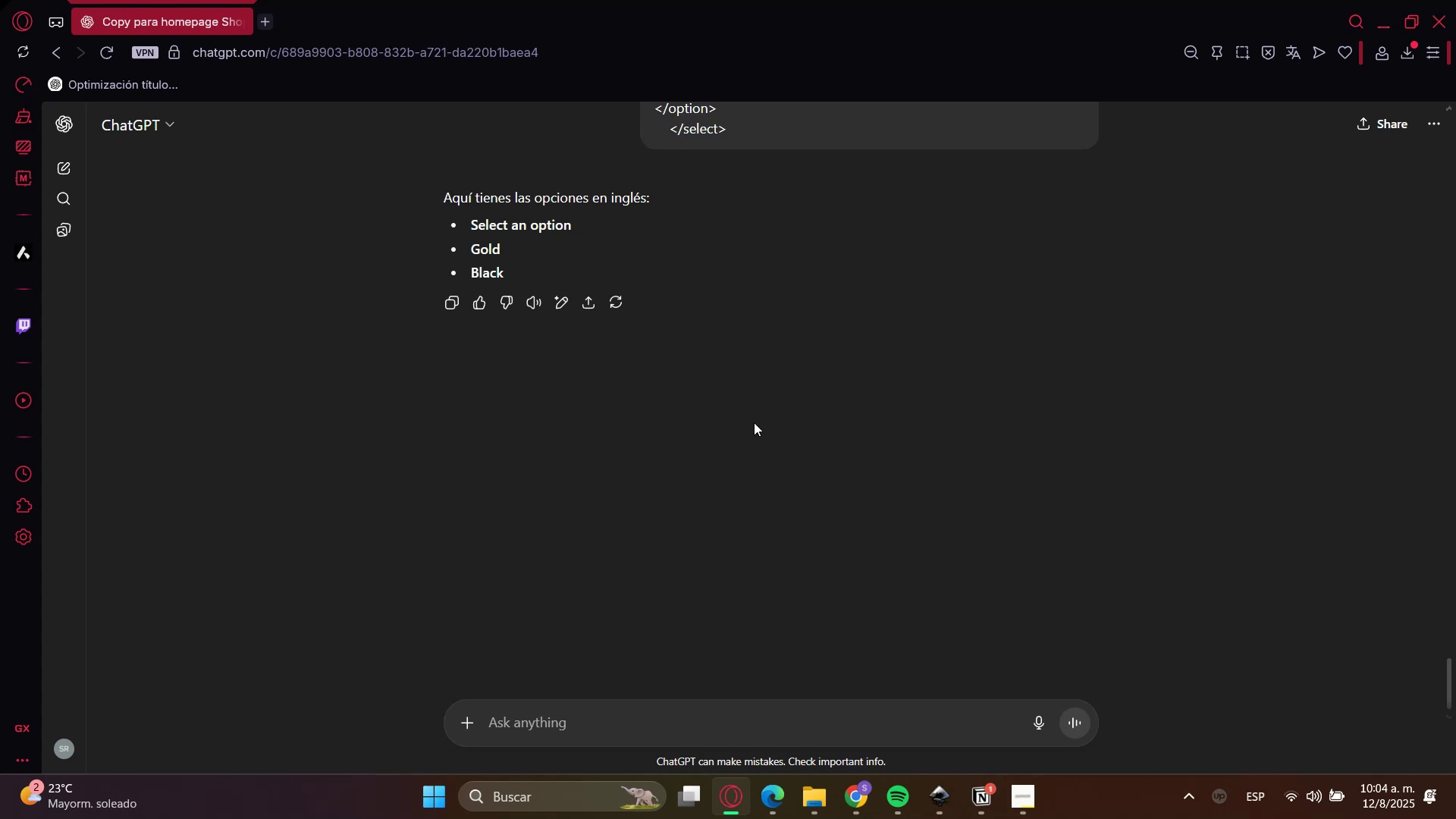 
double_click([484, 255])
 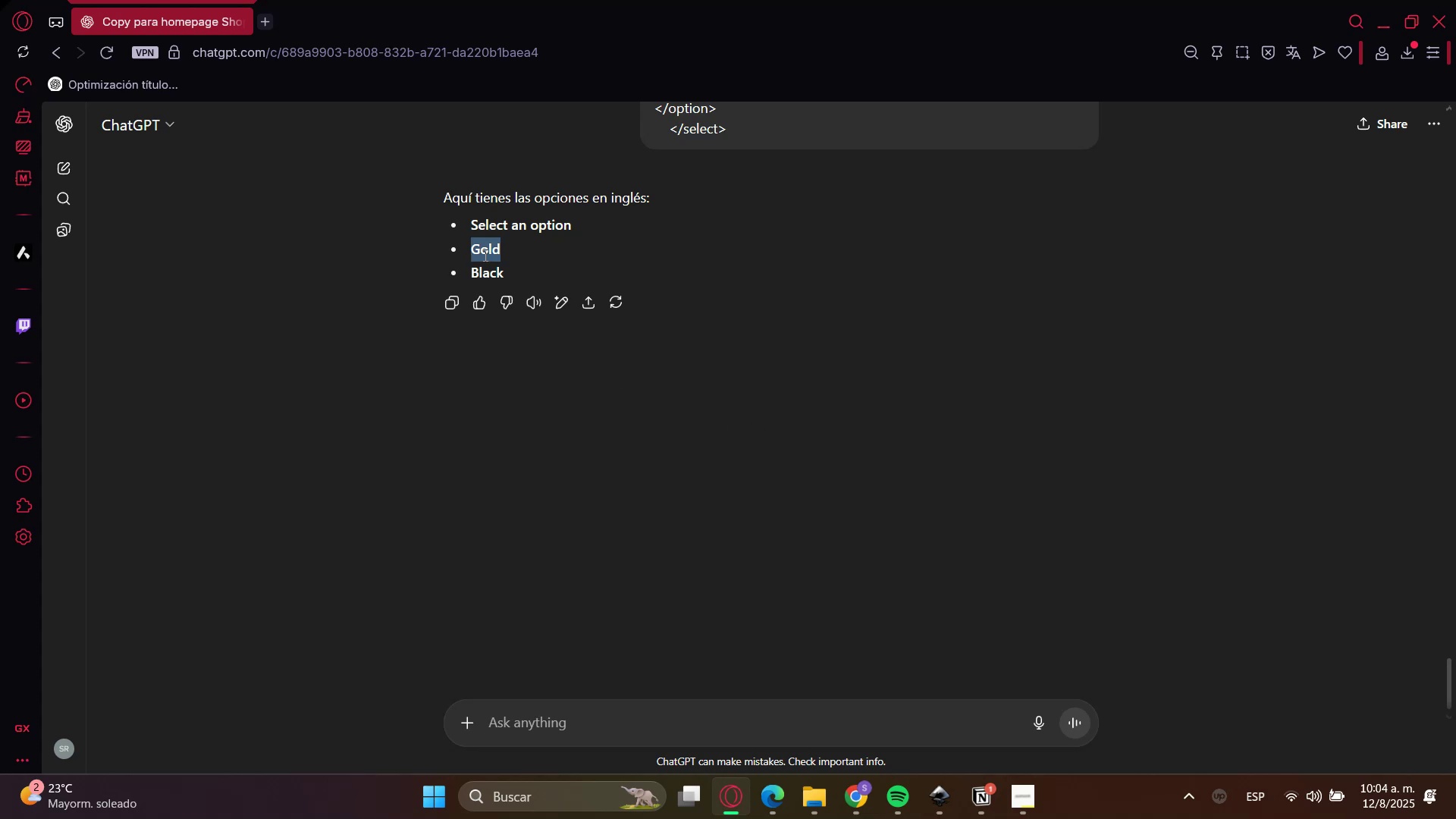 
key(Control+C)
 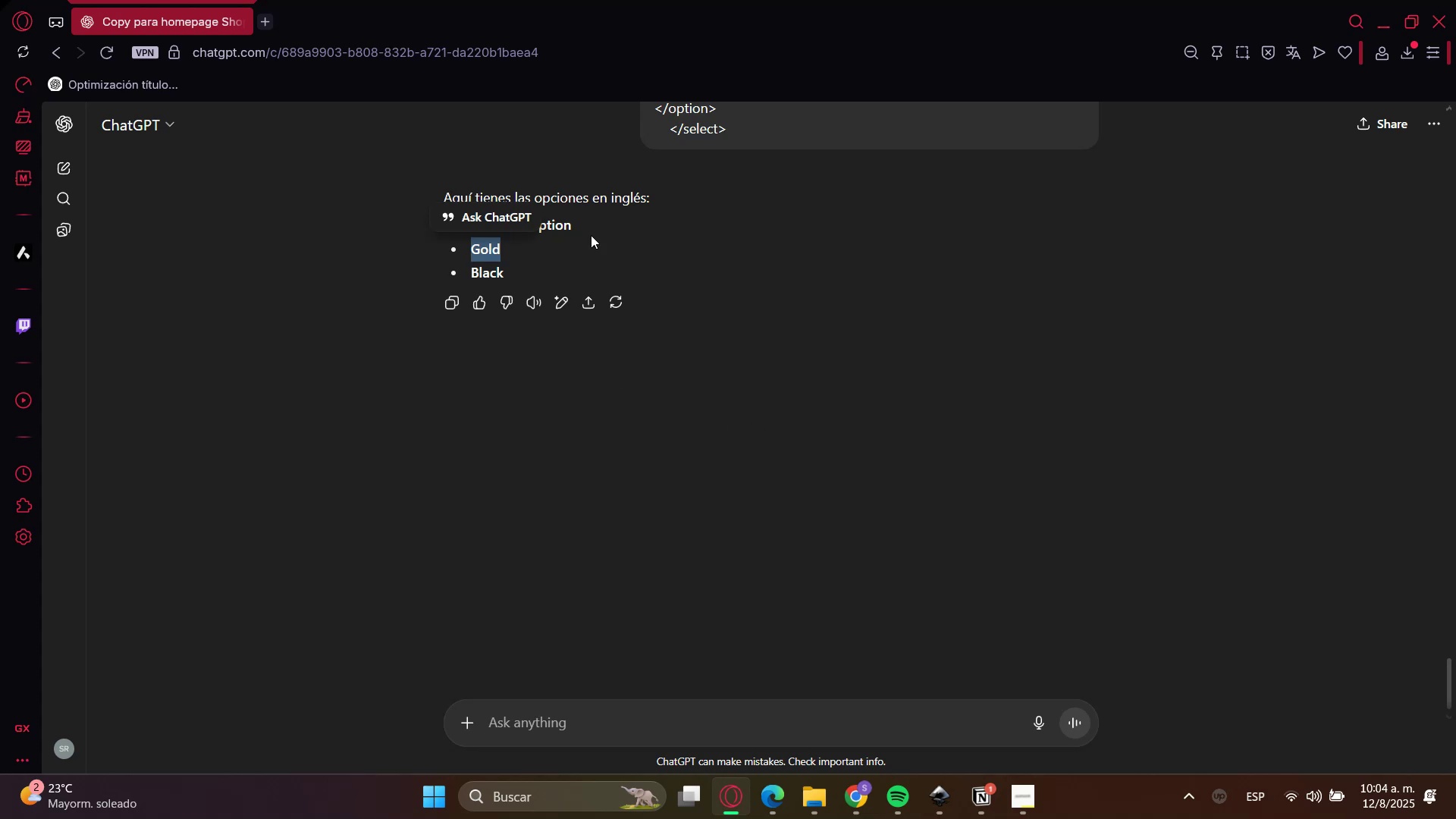 
key(Control+C)
 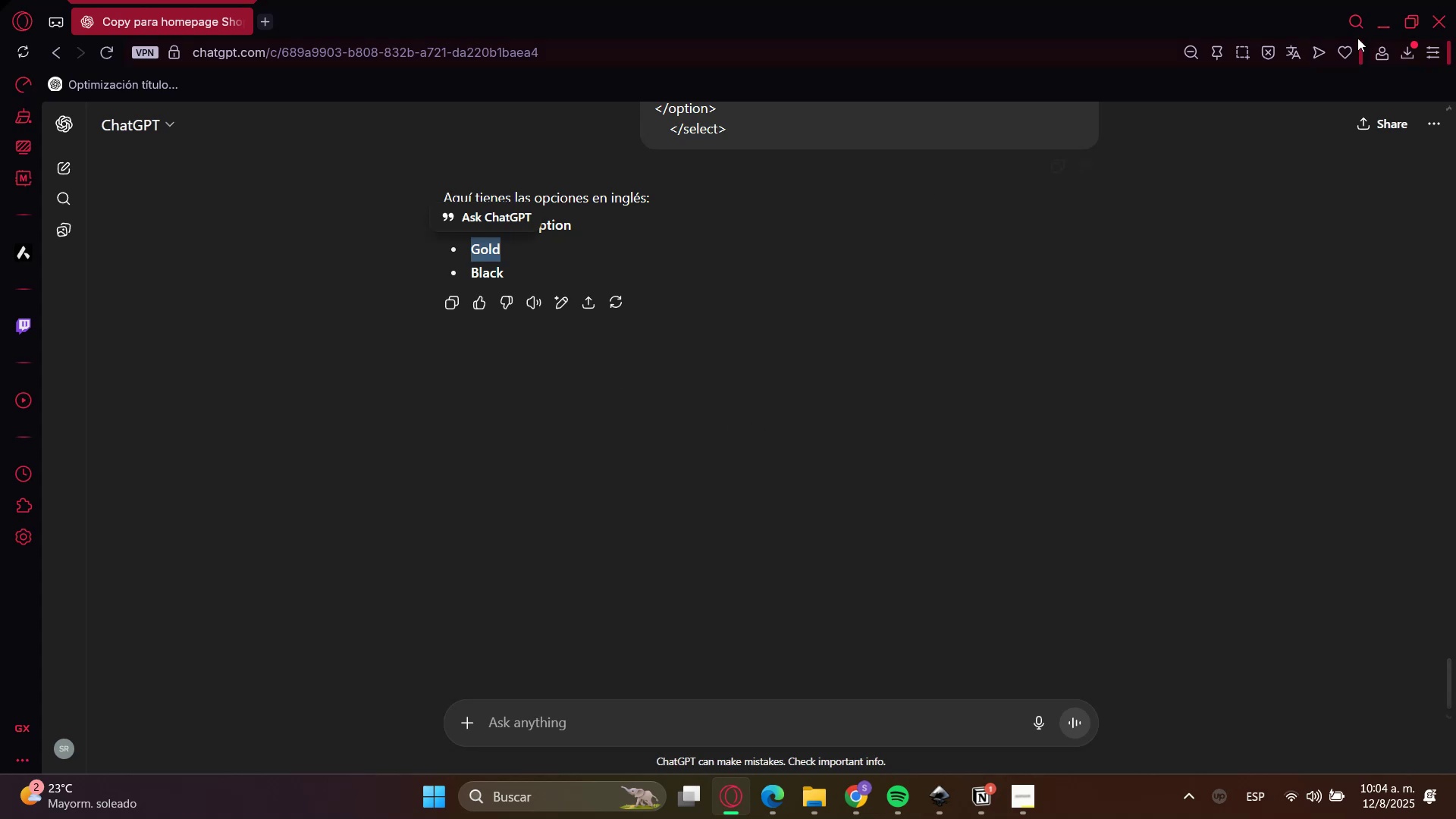 
left_click([1374, 15])
 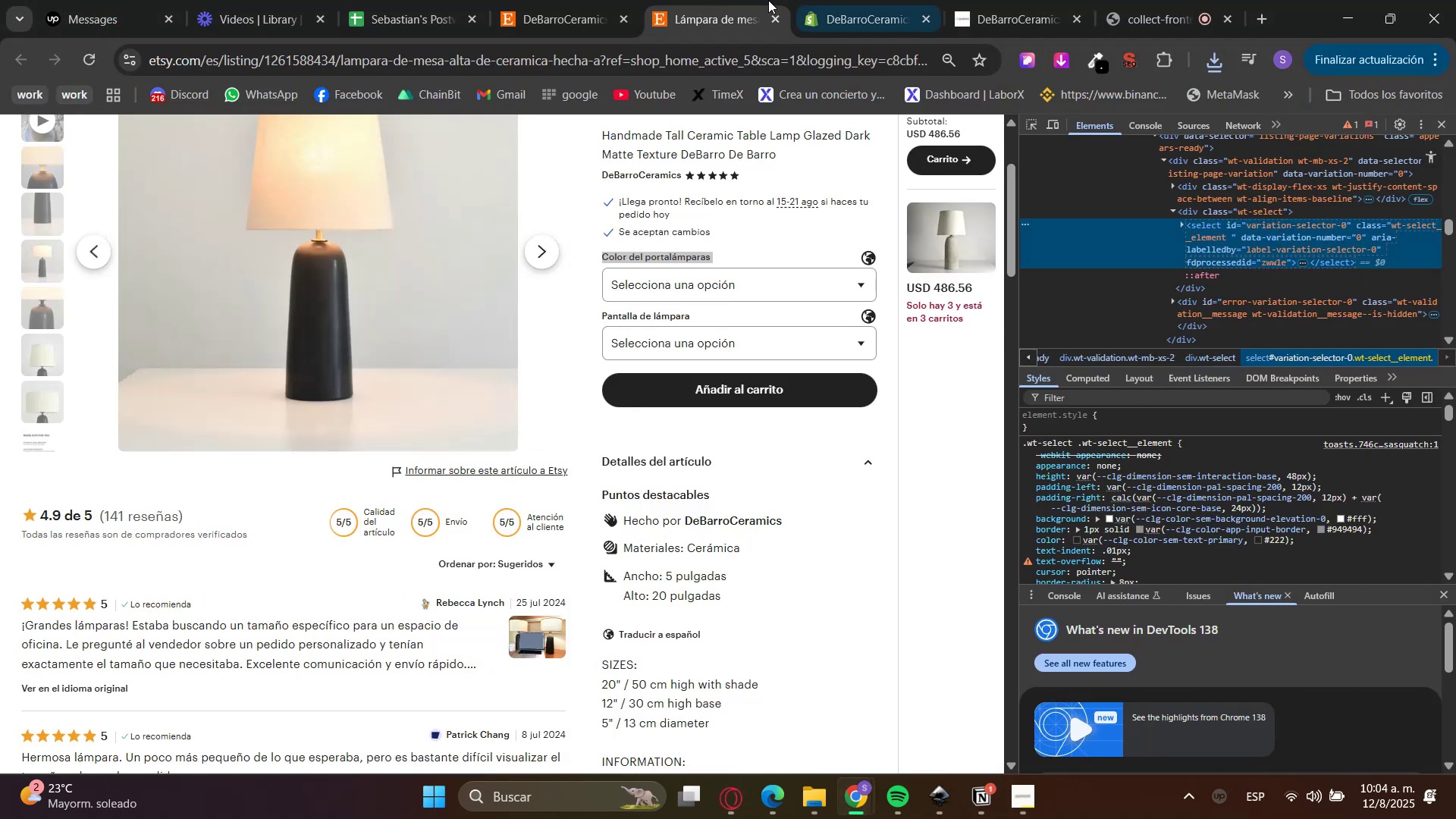 
left_click([880, 0])
 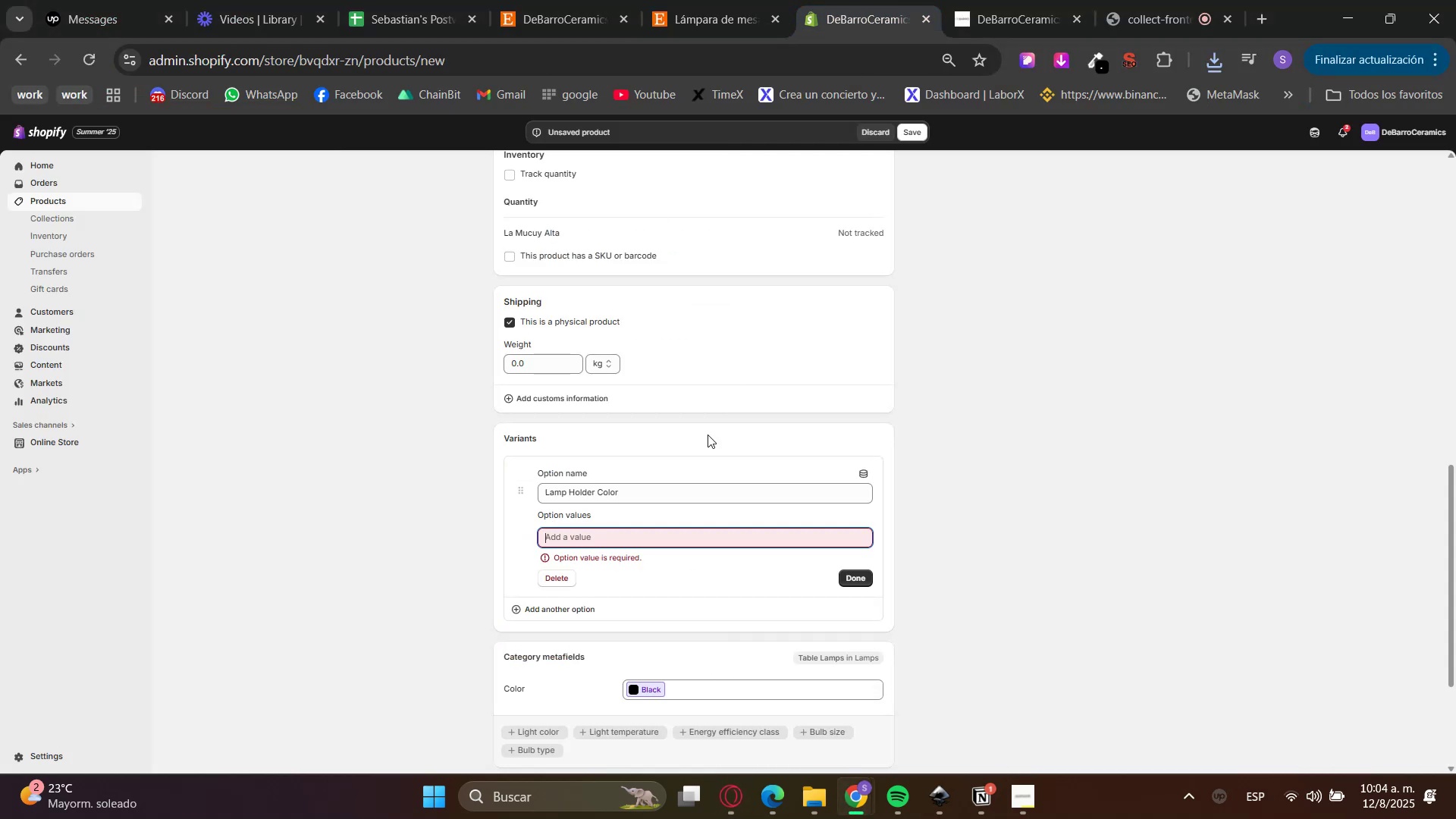 
key(Control+ControlLeft)
 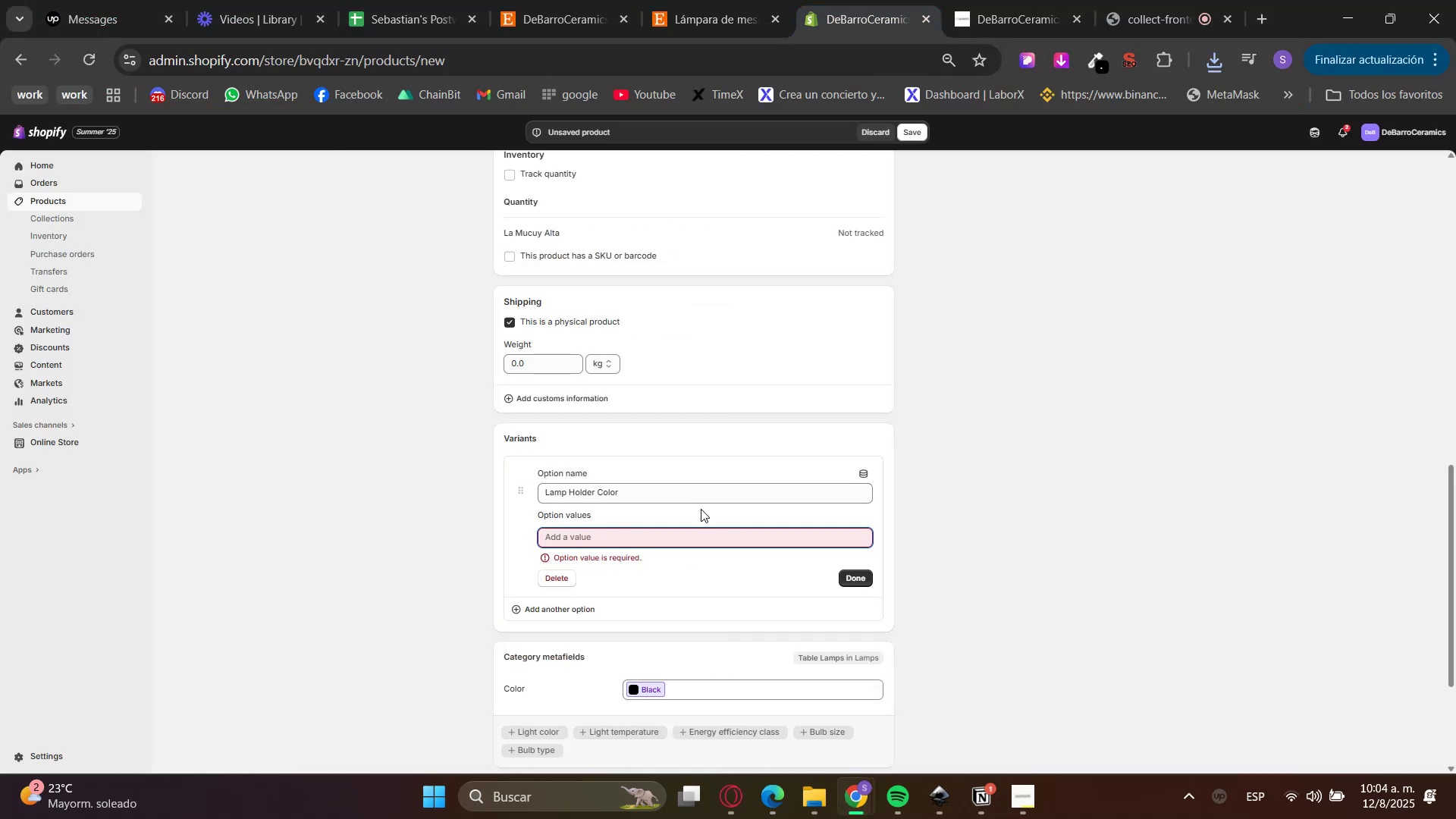 
key(Control+V)
 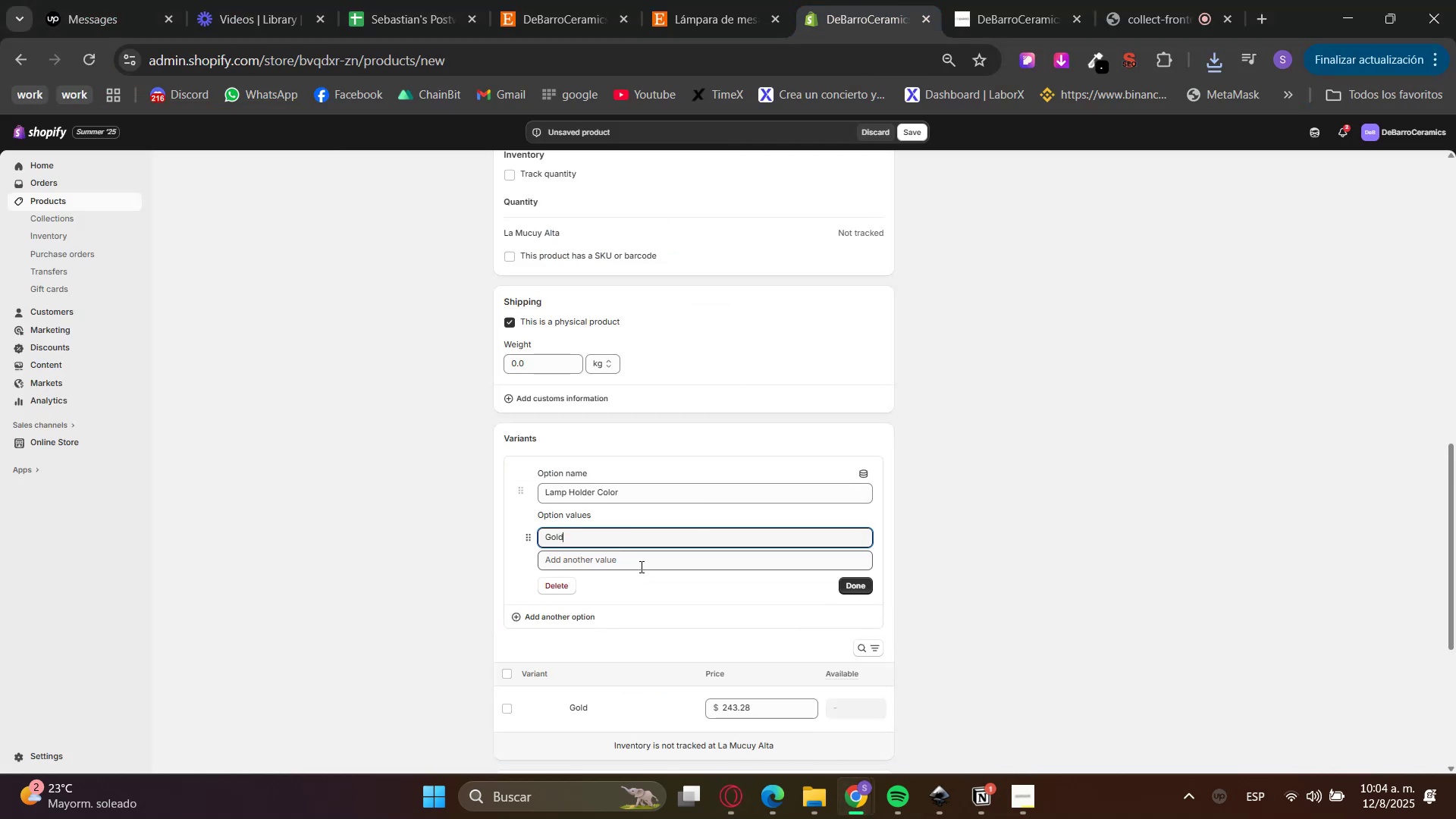 
left_click([658, 564])
 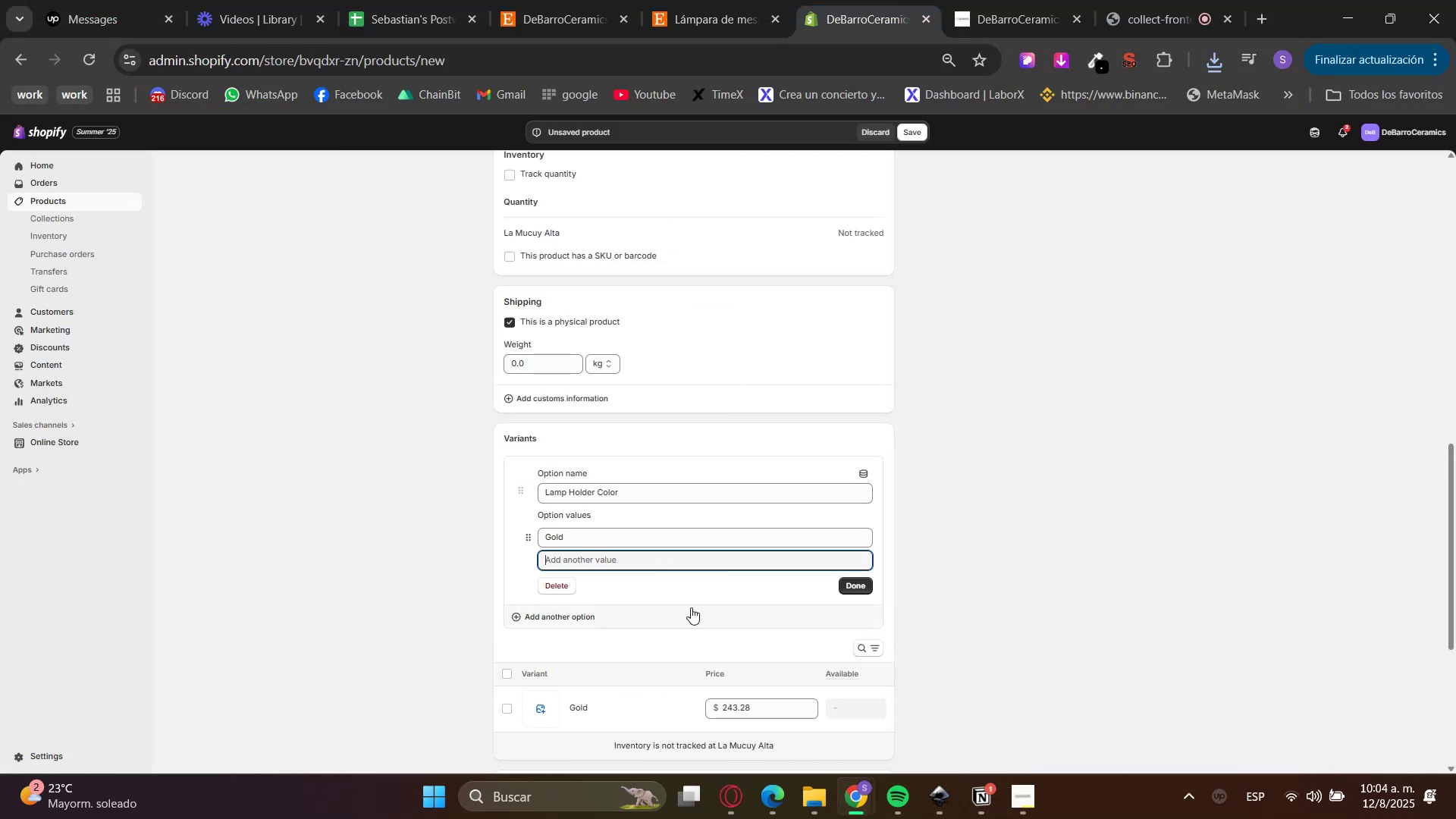 
type(Black)
 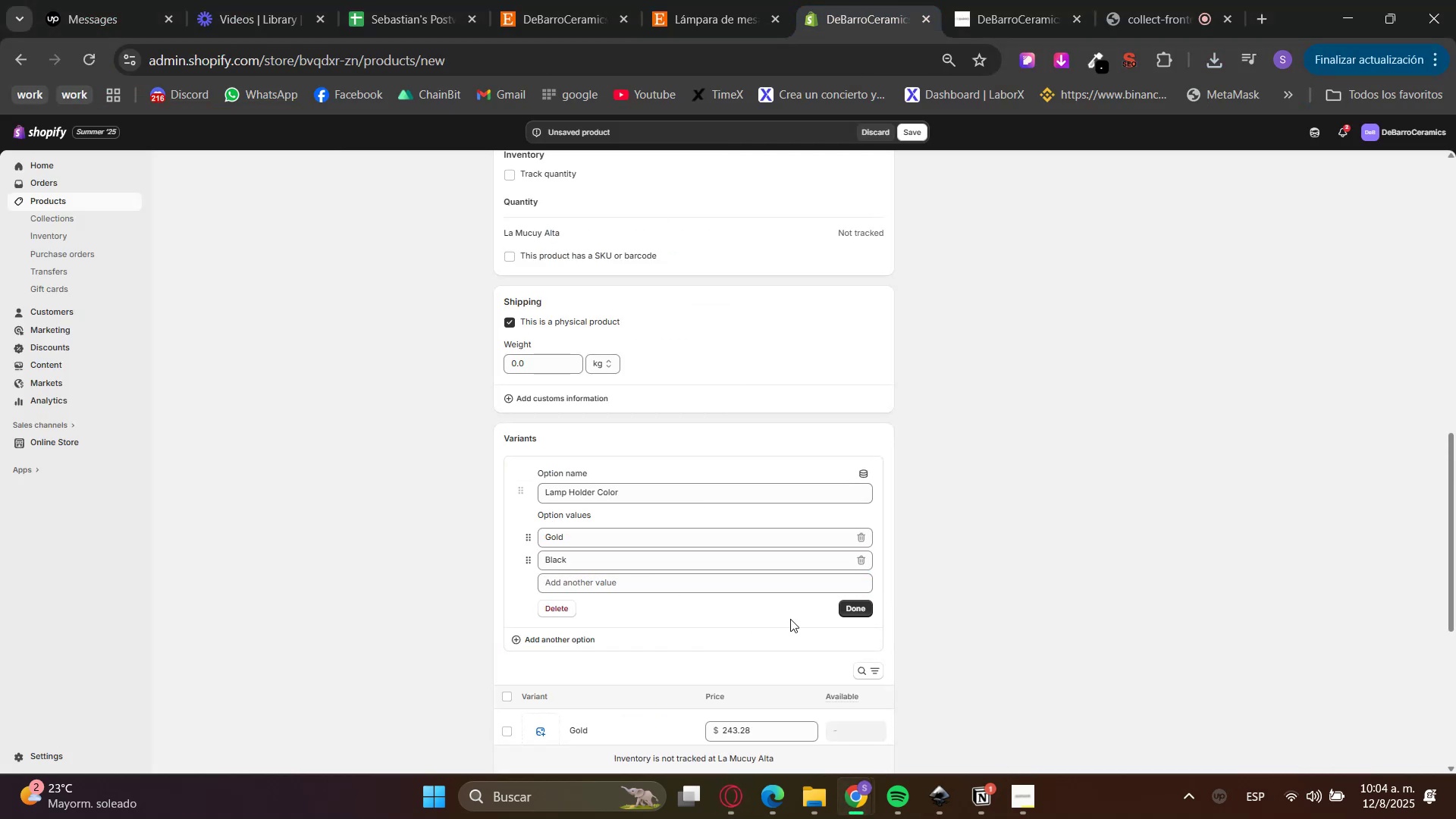 
double_click([842, 601])
 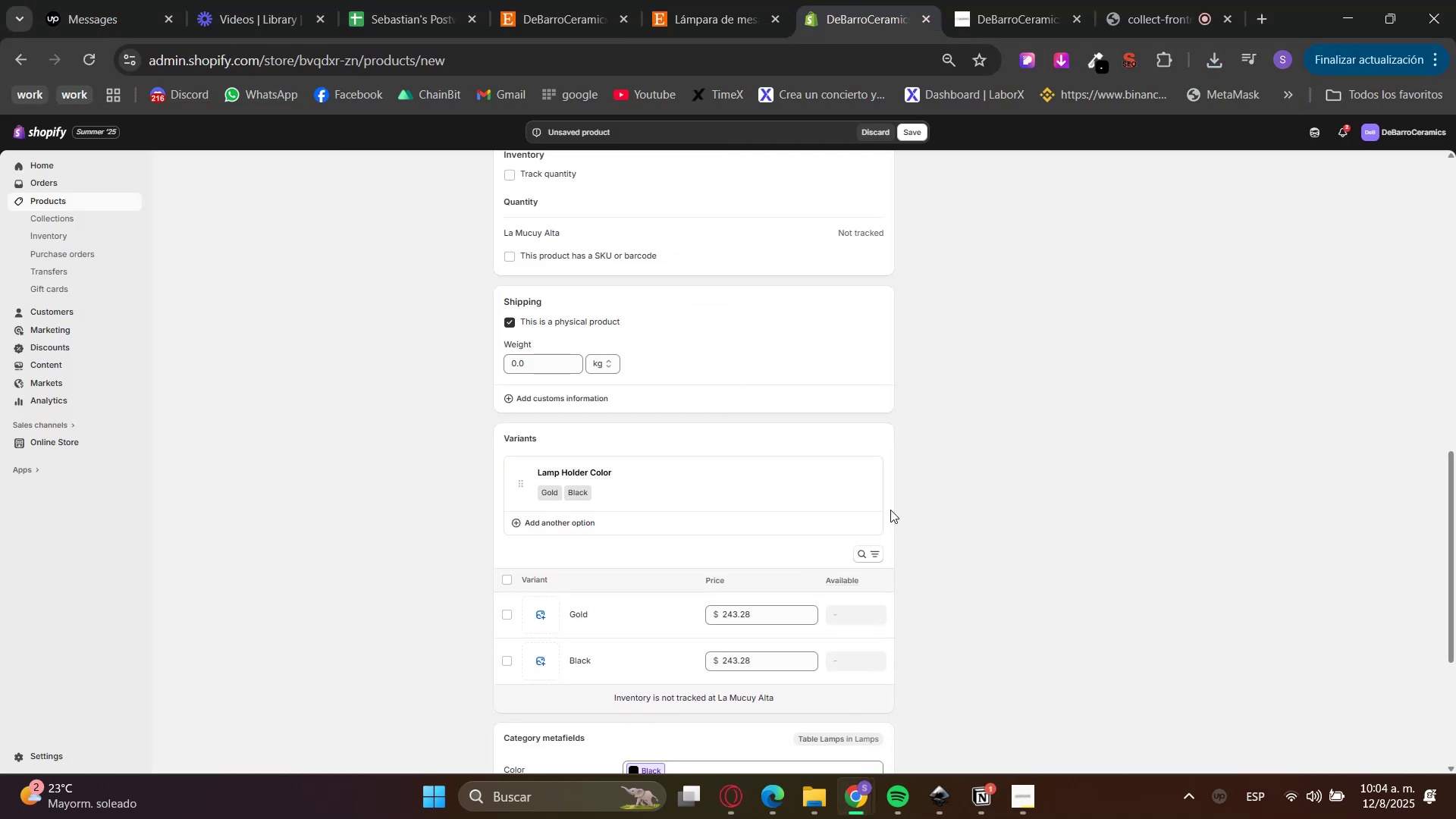 
left_click([730, 0])
 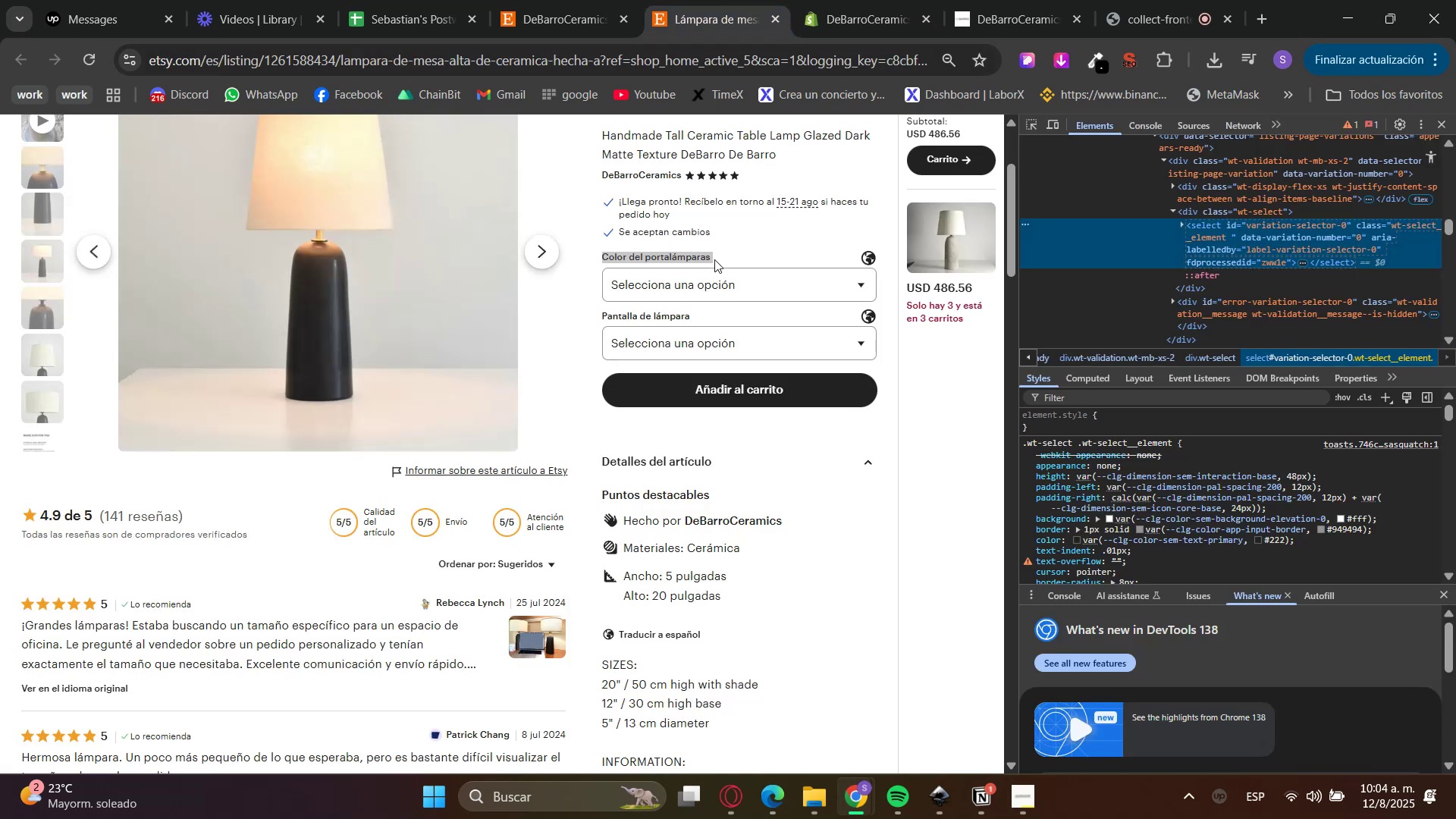 
left_click([691, 337])
 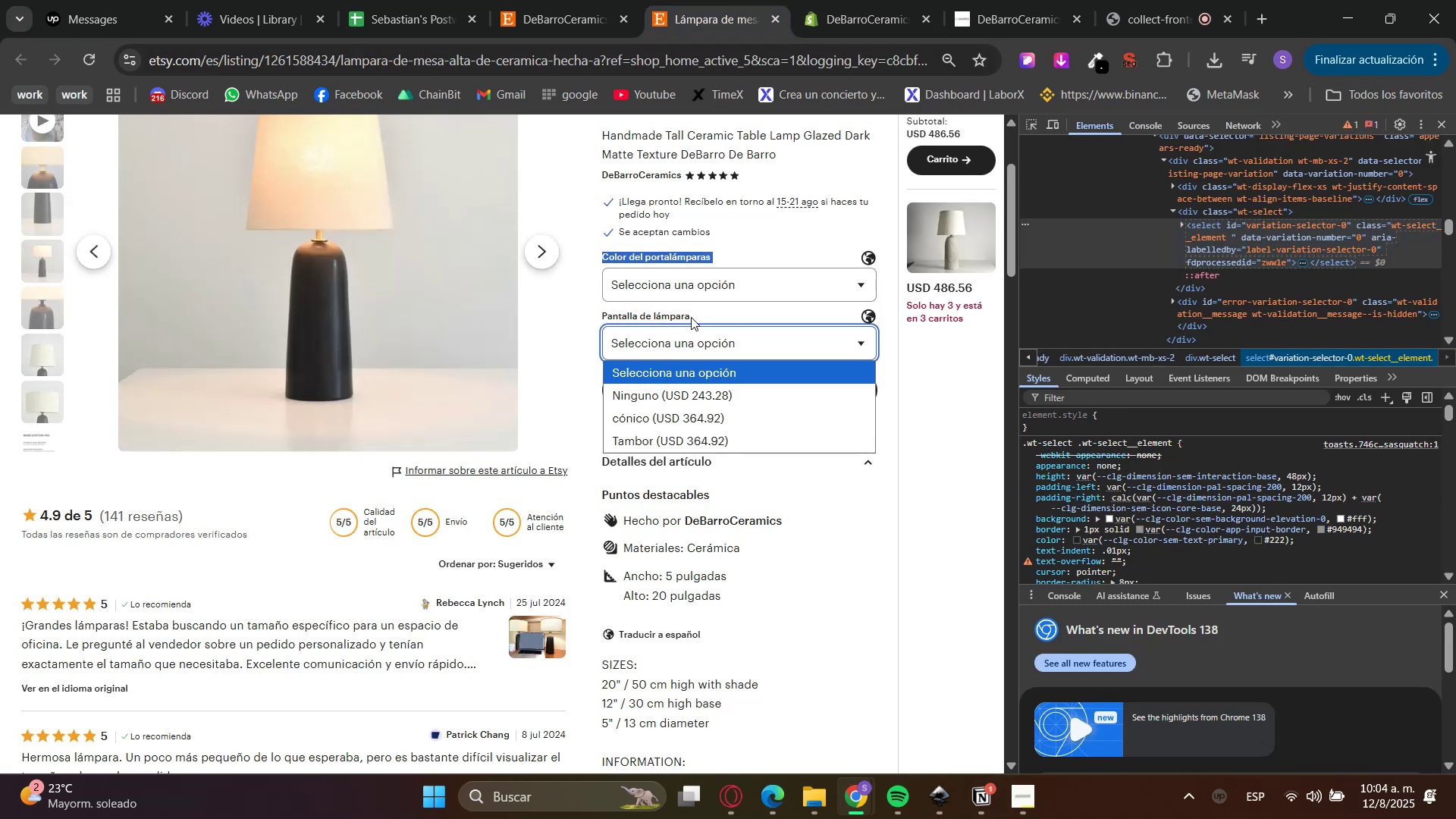 
left_click([682, 318])
 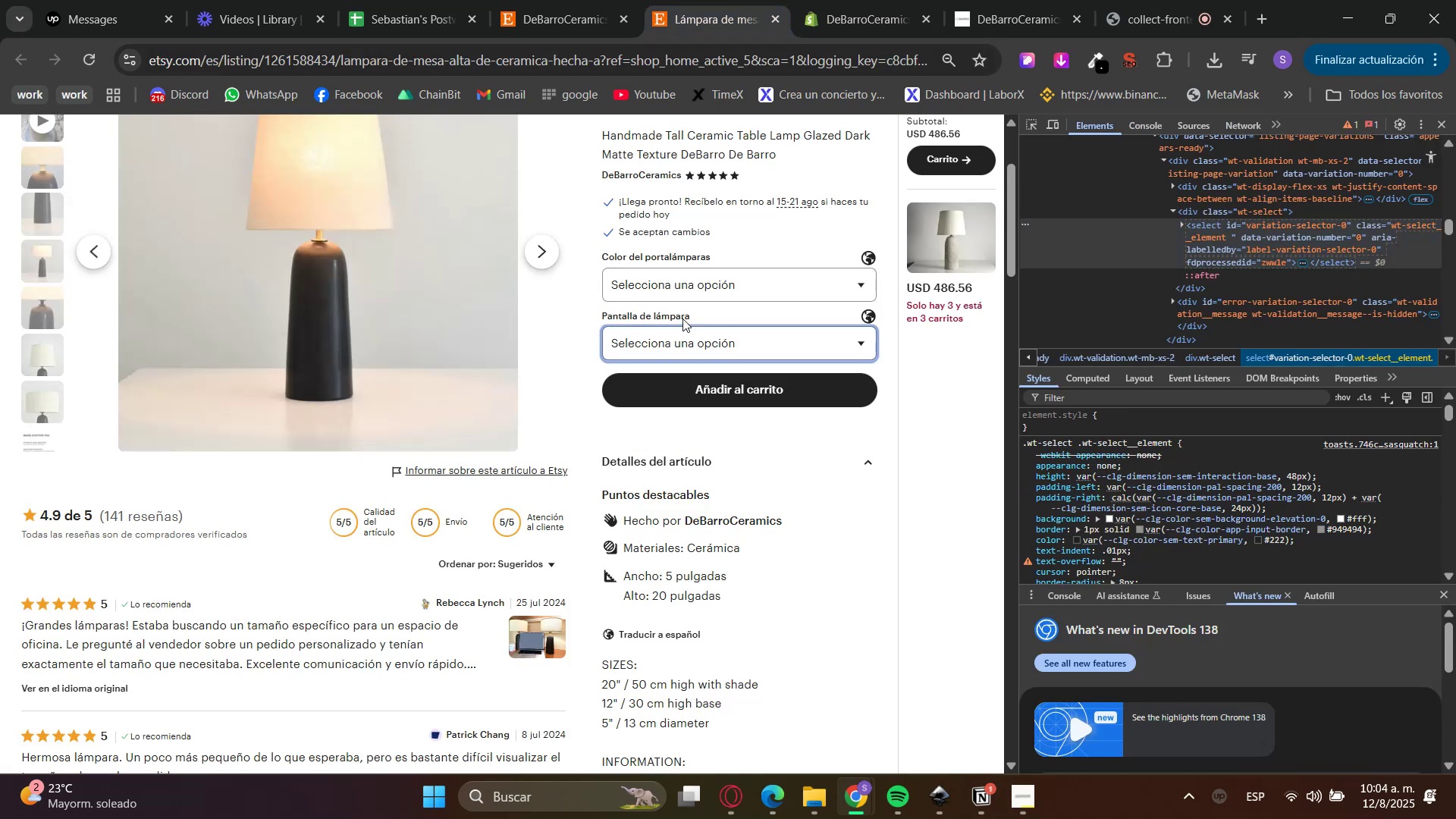 
right_click([682, 318])
 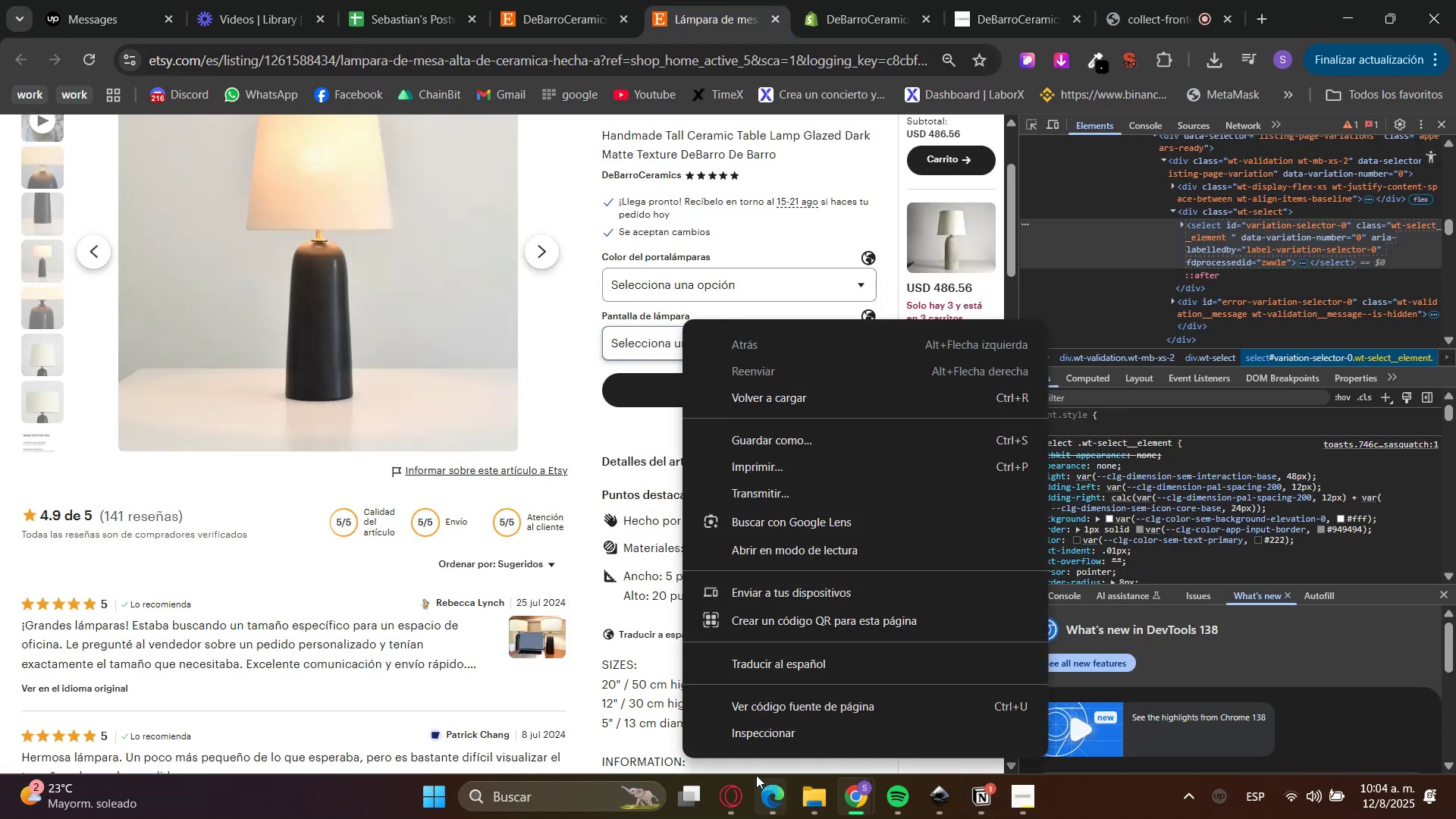 
left_click([767, 740])
 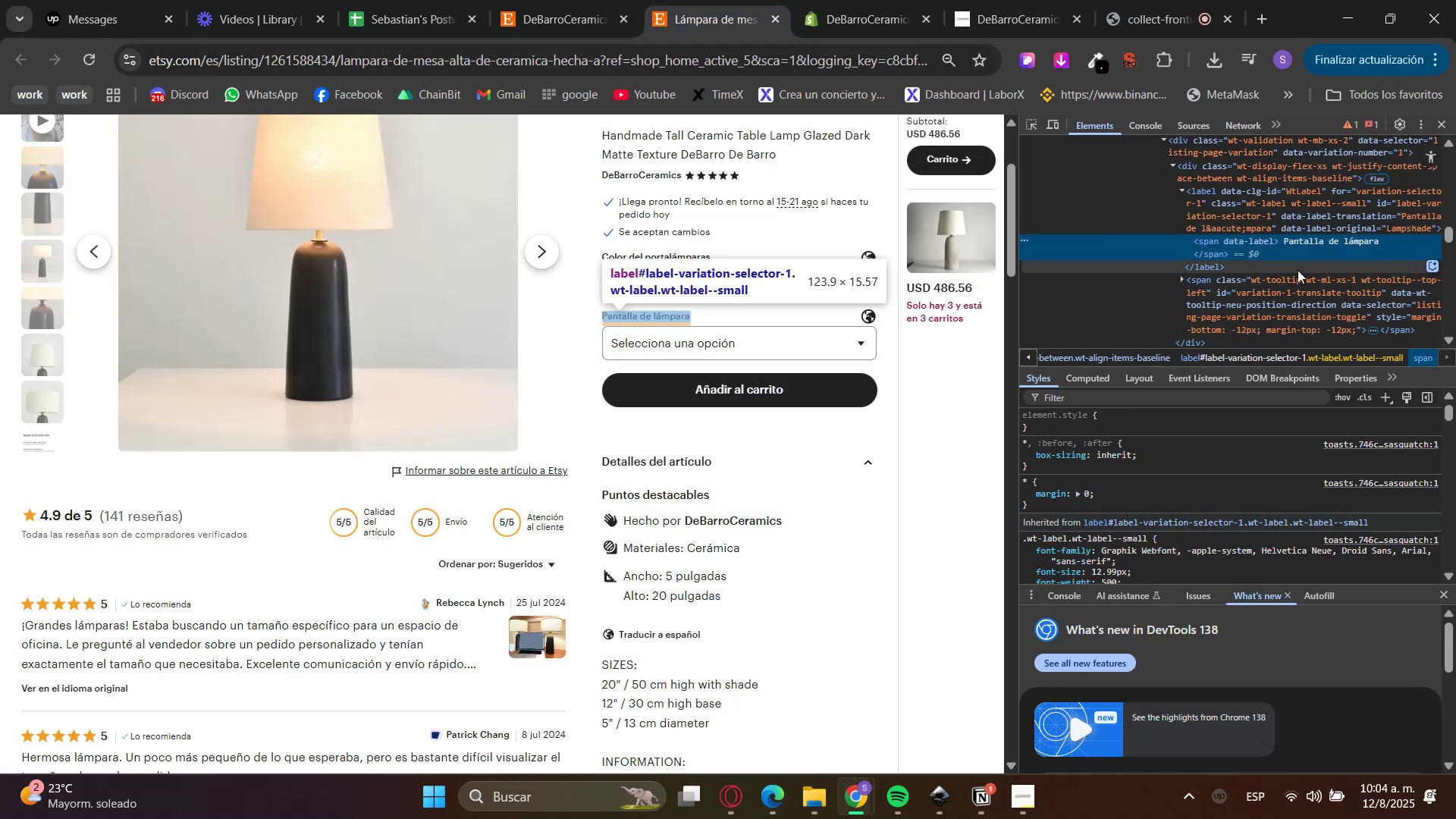 
double_click([1333, 246])
 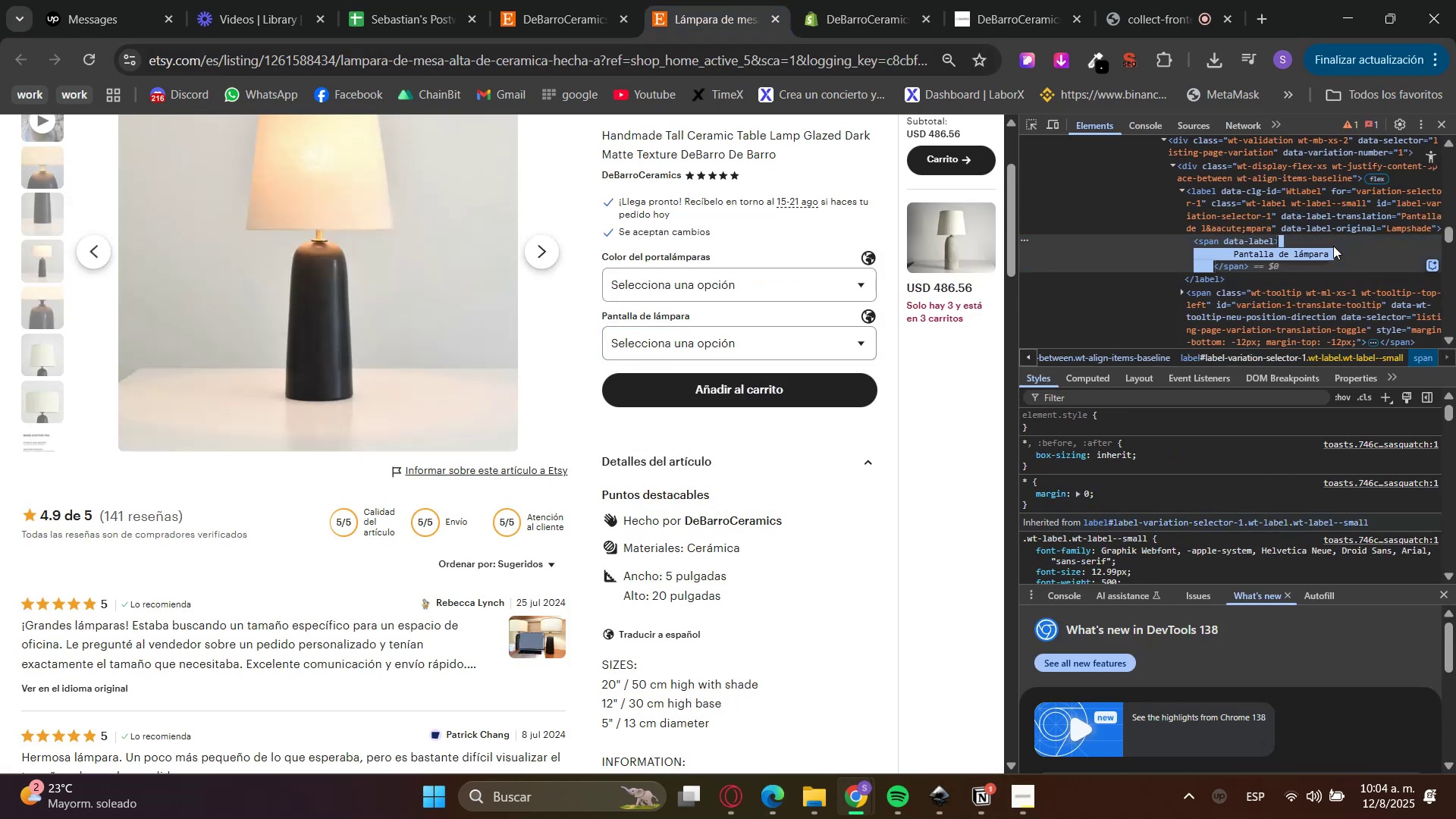 
key(Control+C)
 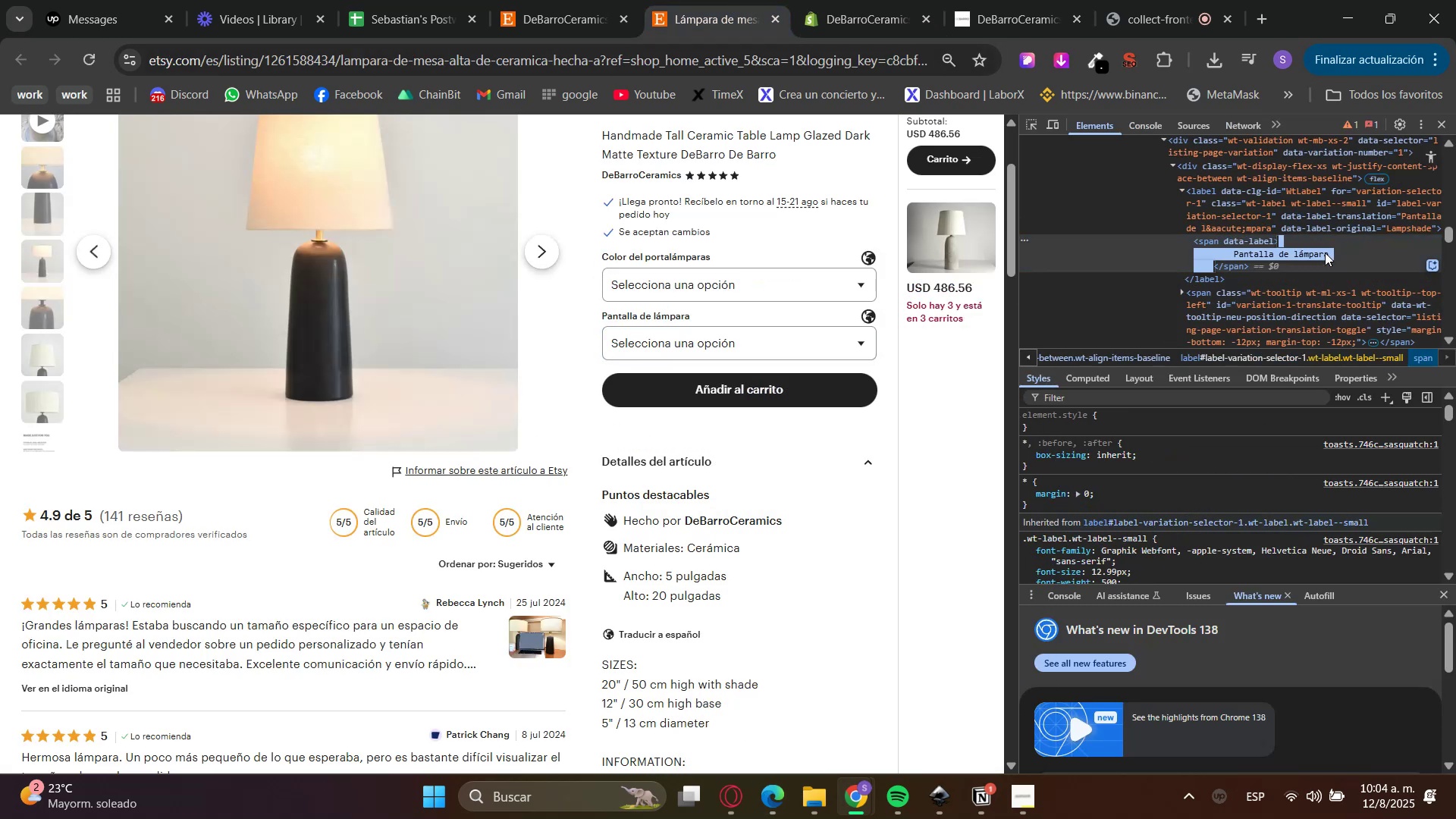 
key(Control+C)
 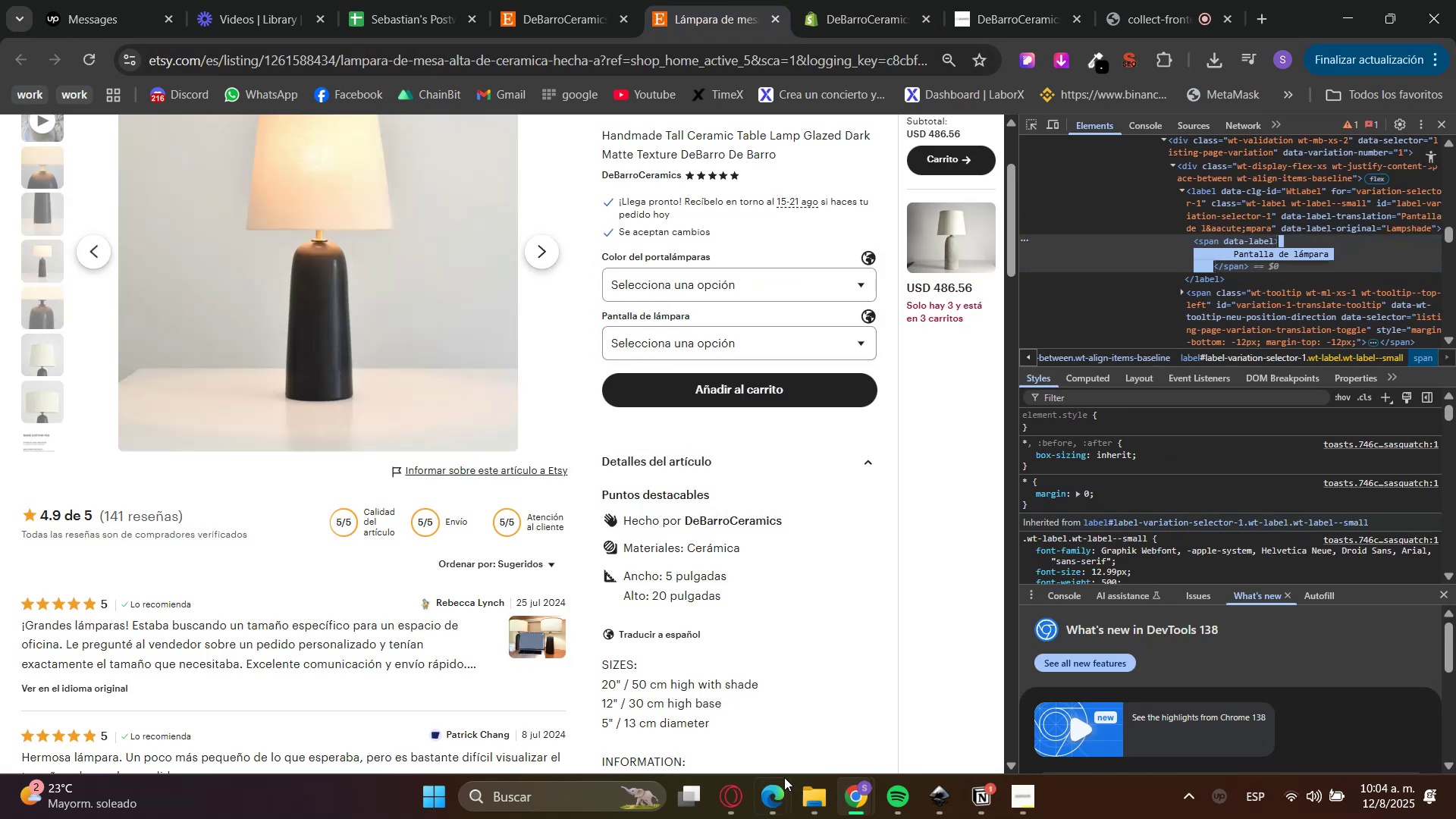 
left_click([739, 802])
 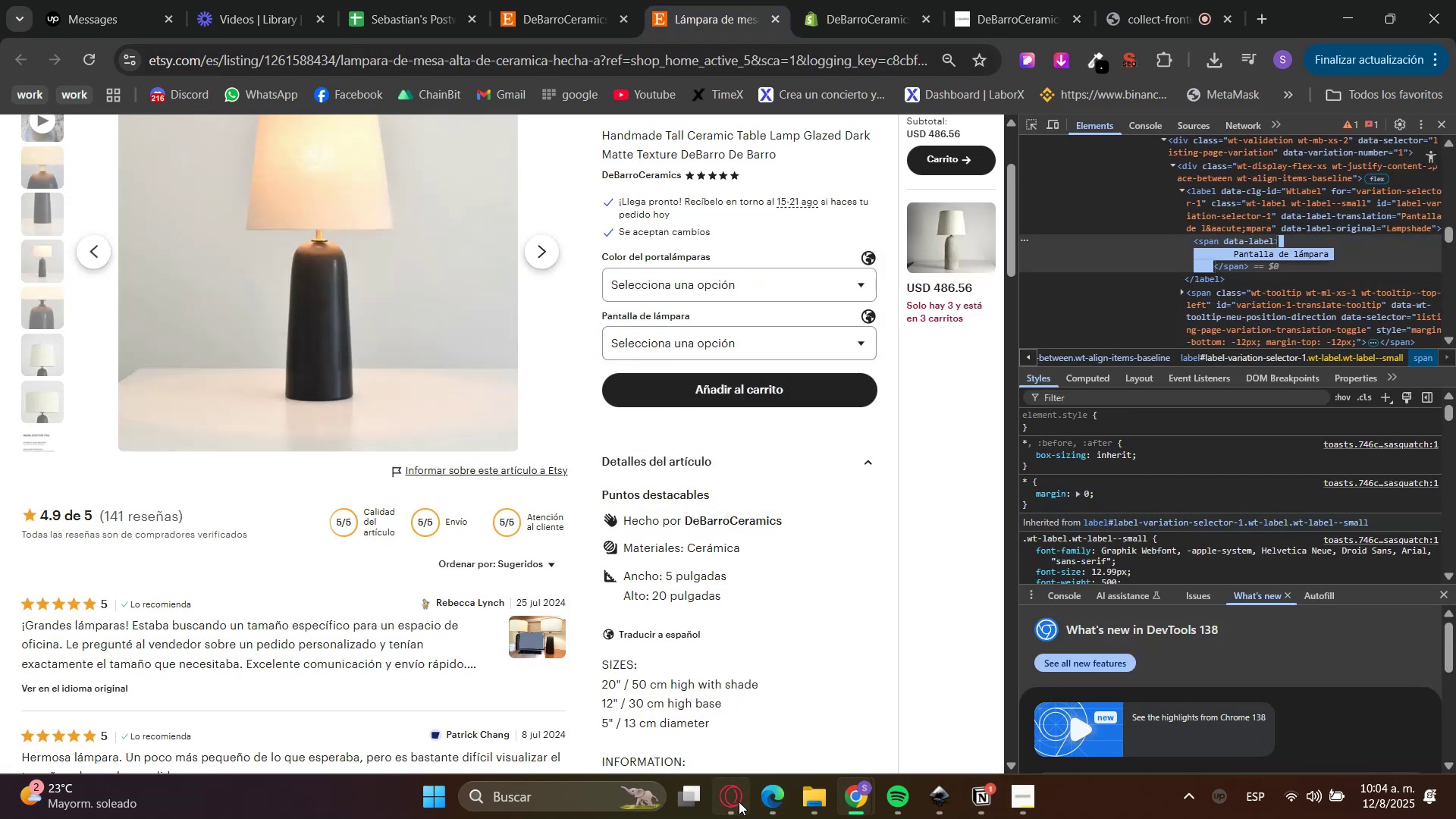 
key(Control+V)
 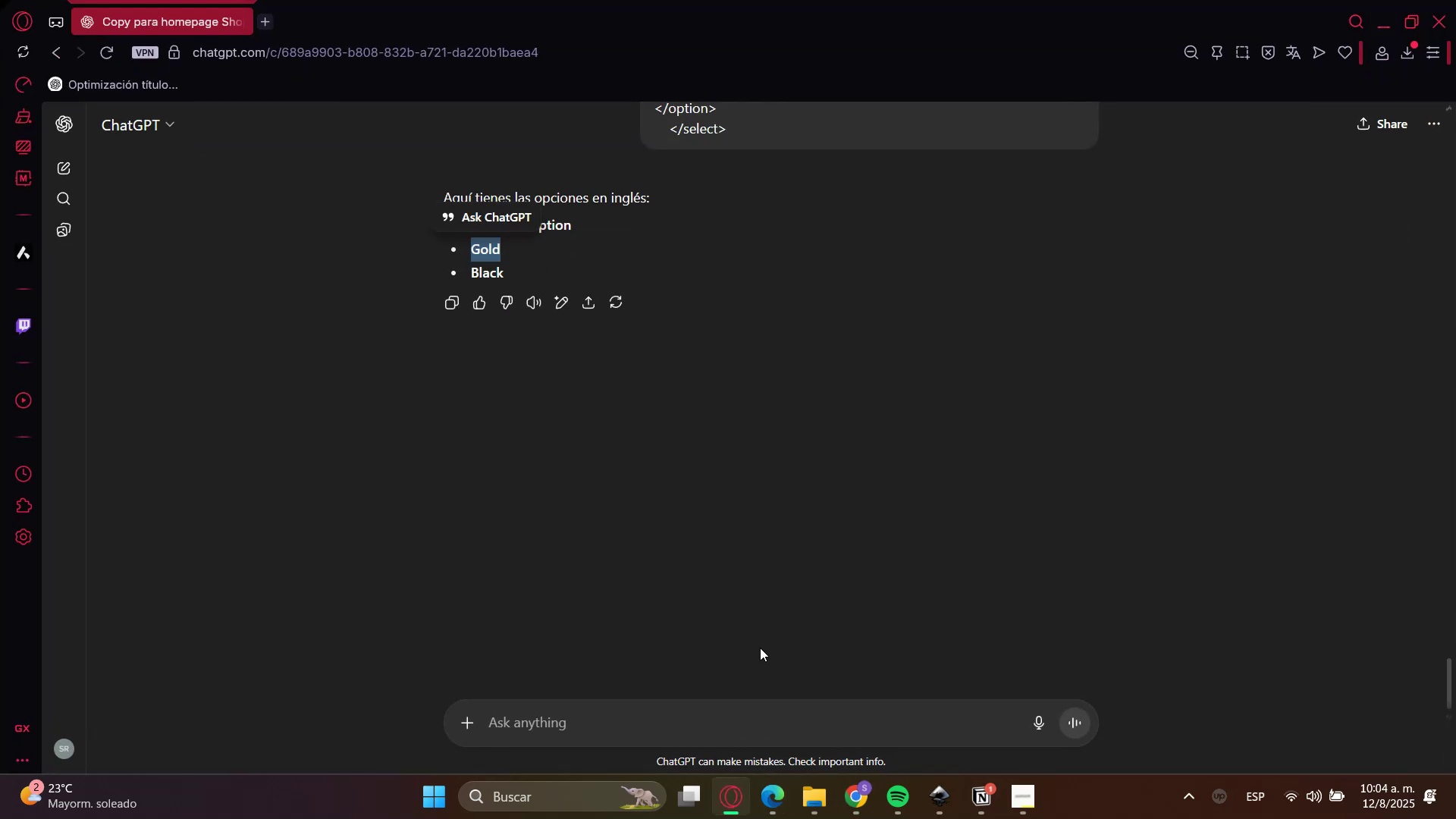 
left_click([701, 711])
 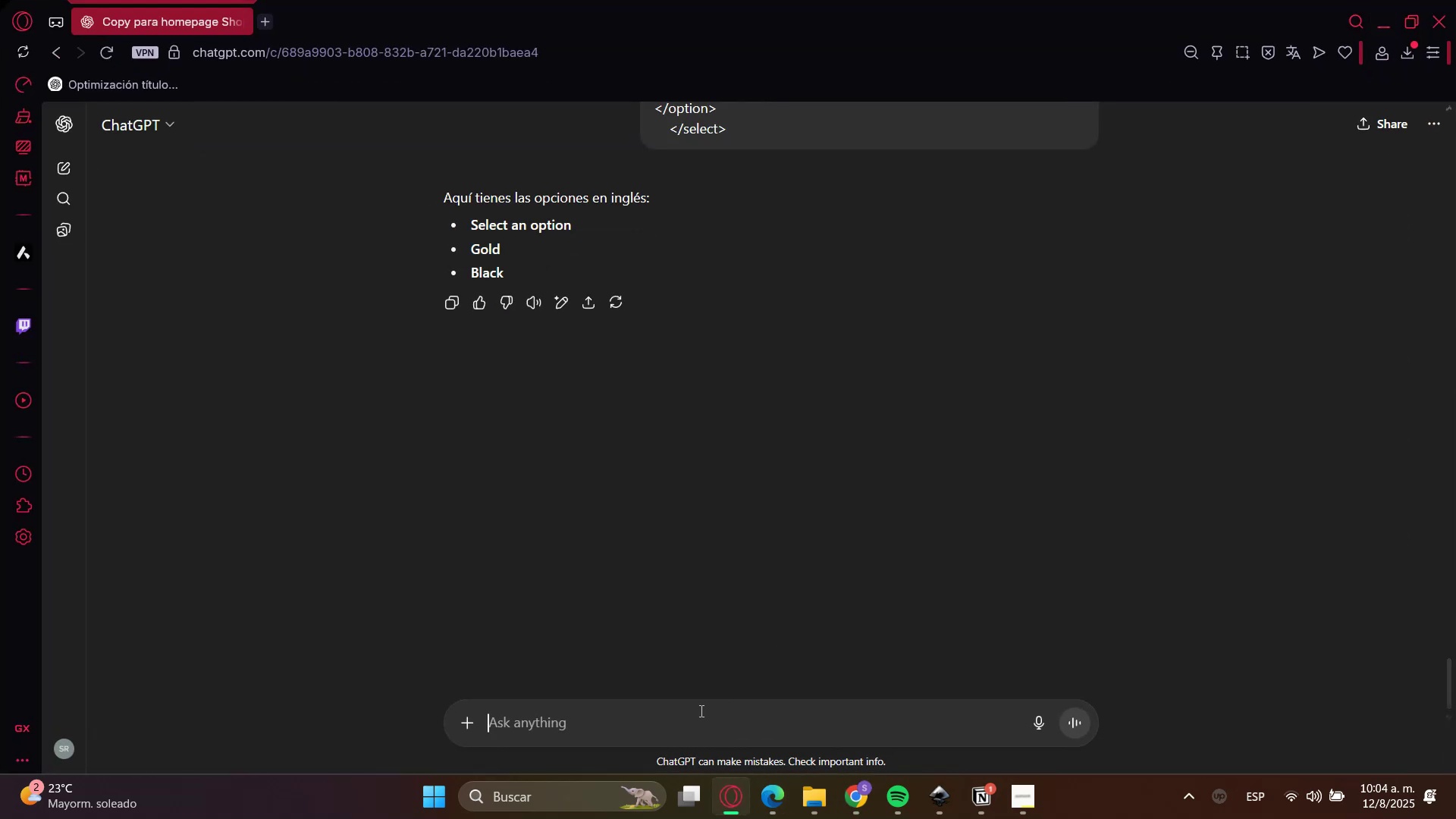 
key(Control+V)
 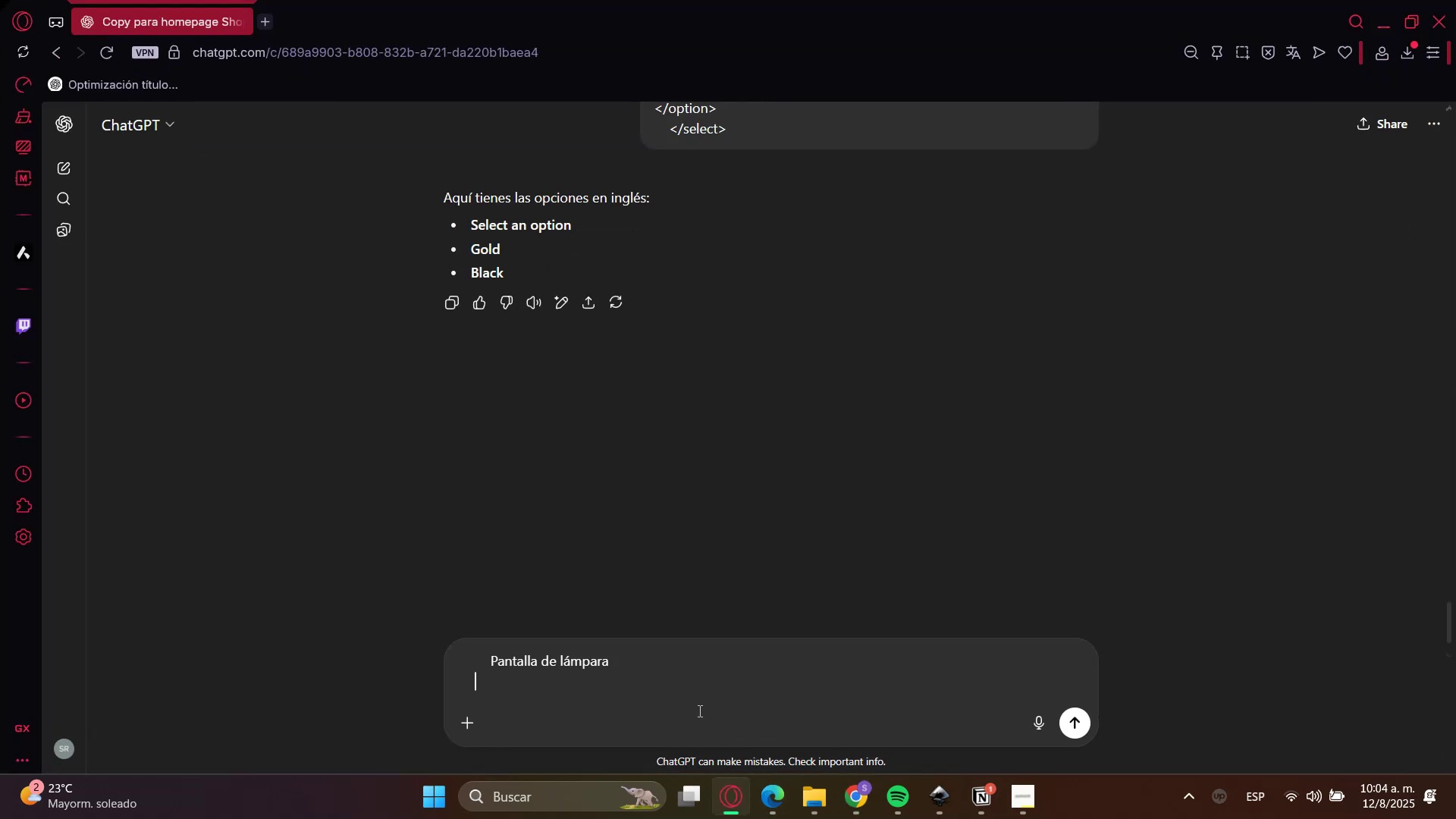 
key(Enter)
 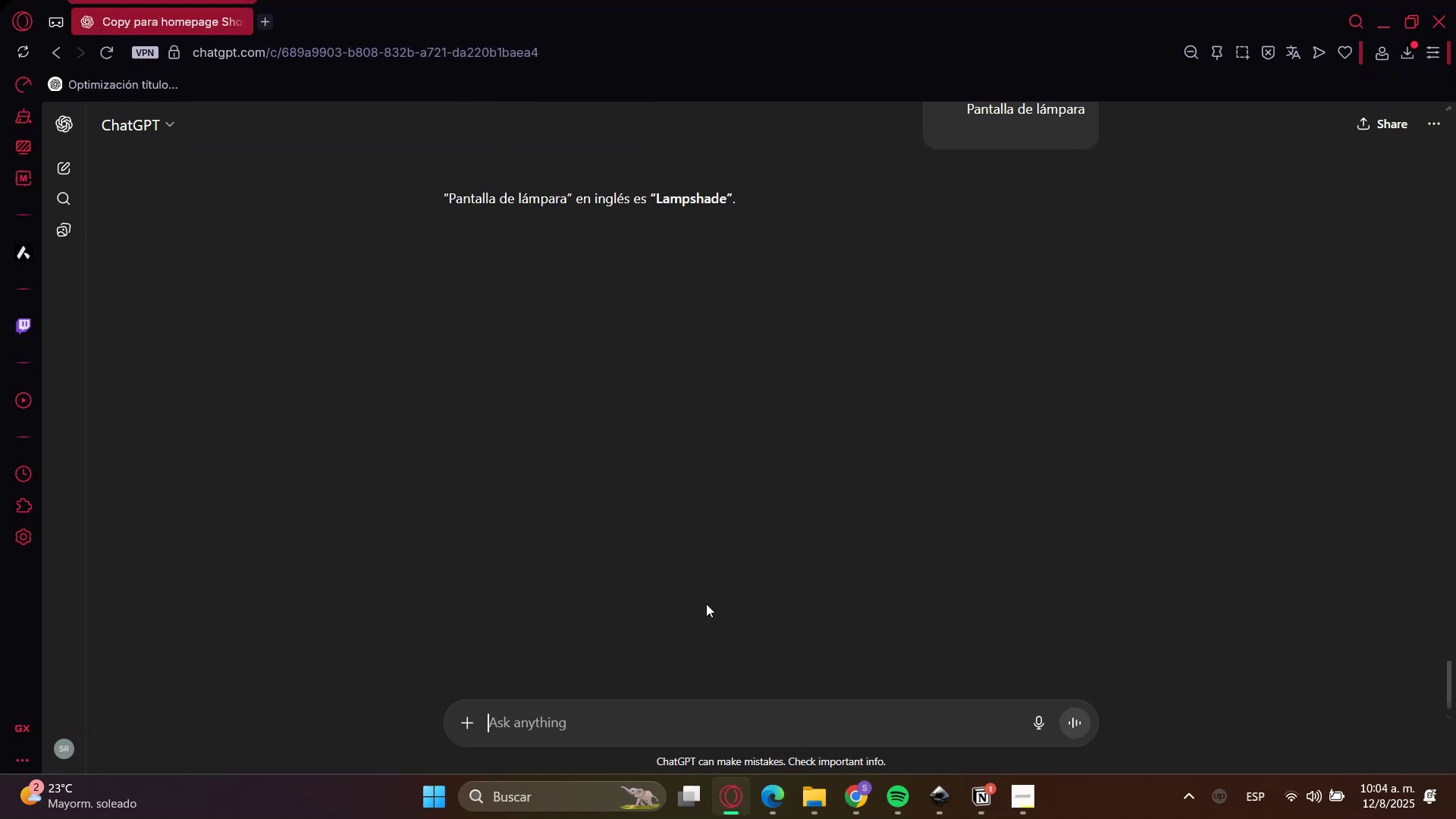 
double_click([676, 196])
 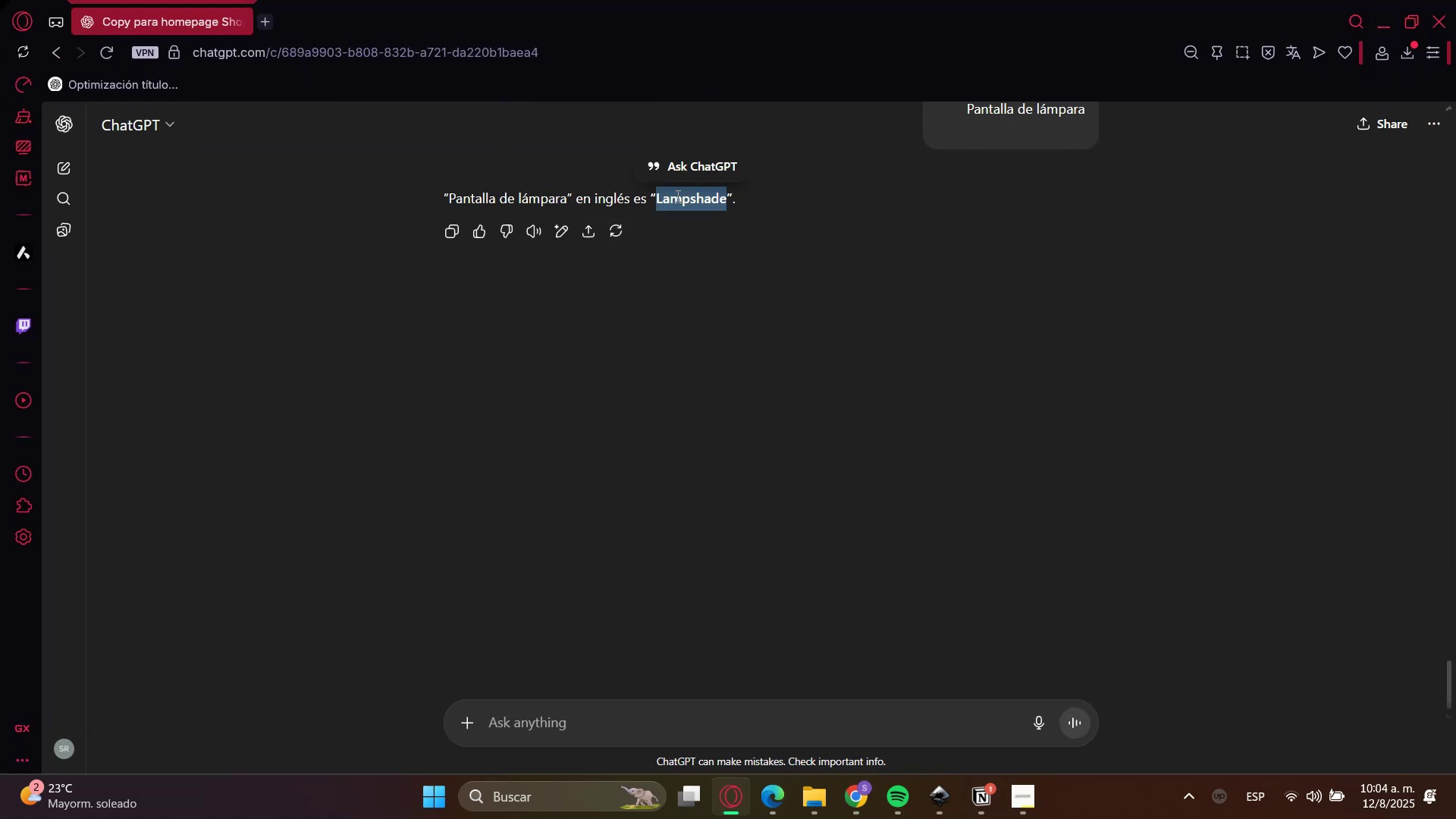 
key(Control+C)
 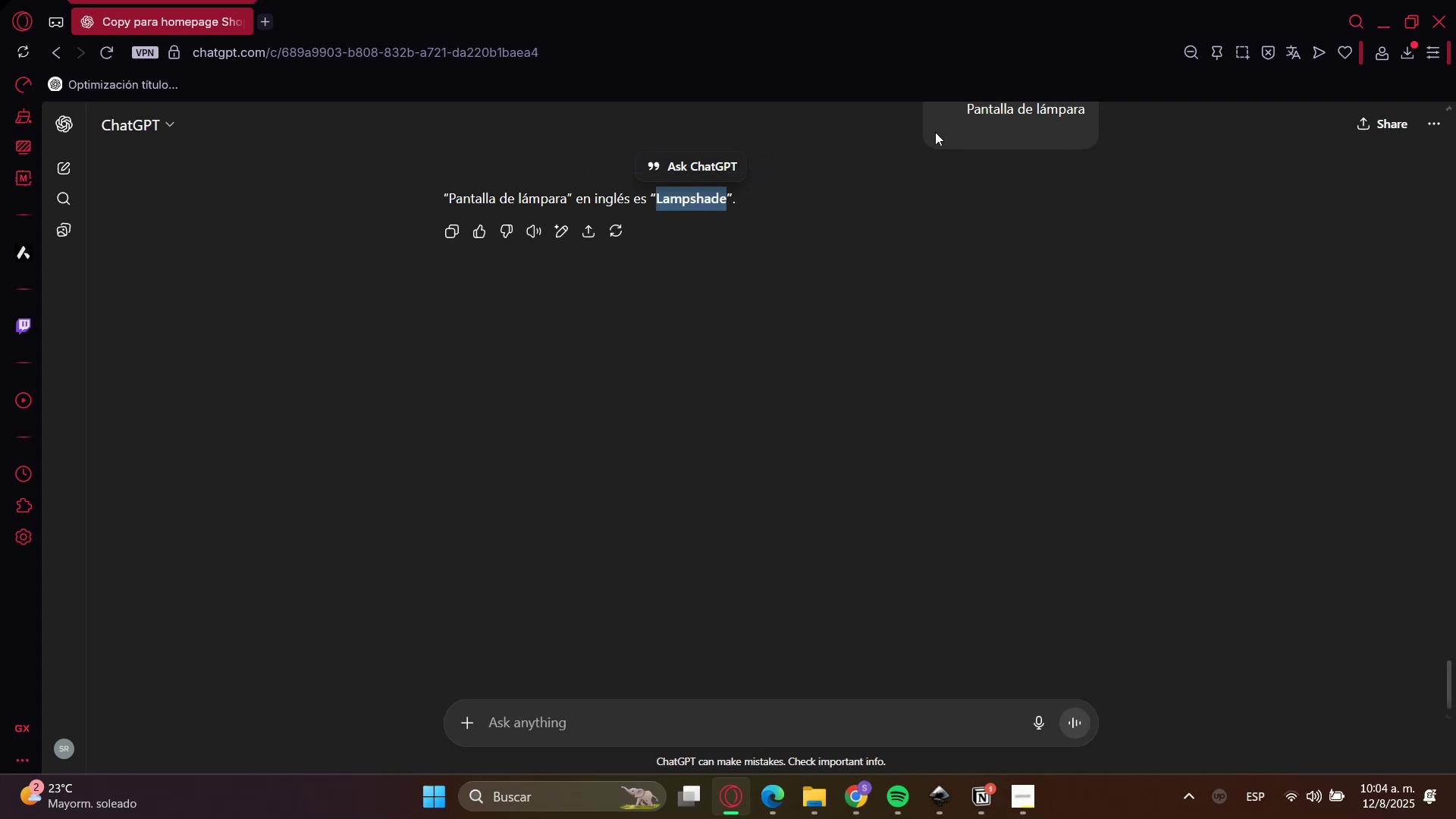 
key(Control+C)
 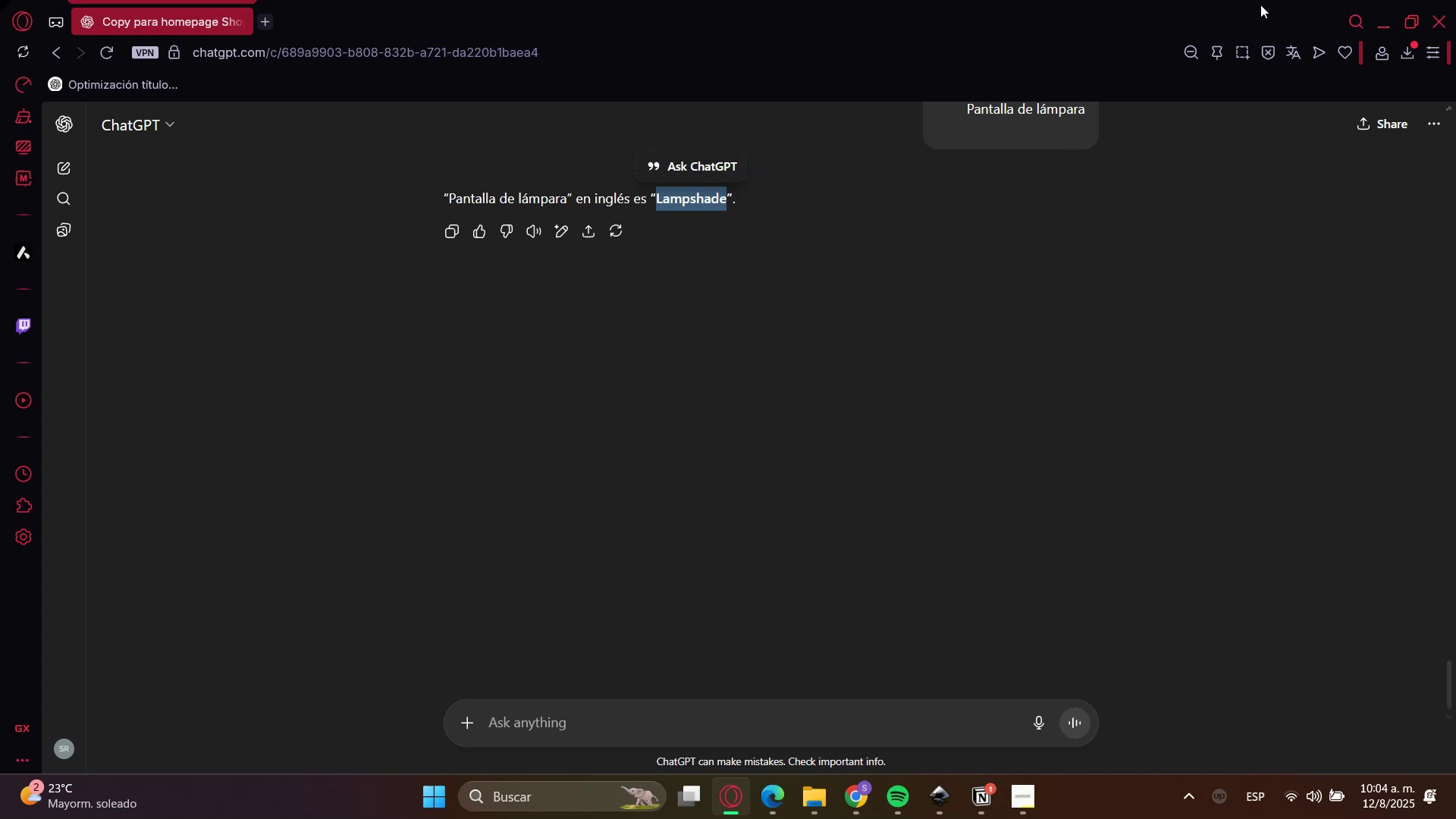 
key(Control+C)
 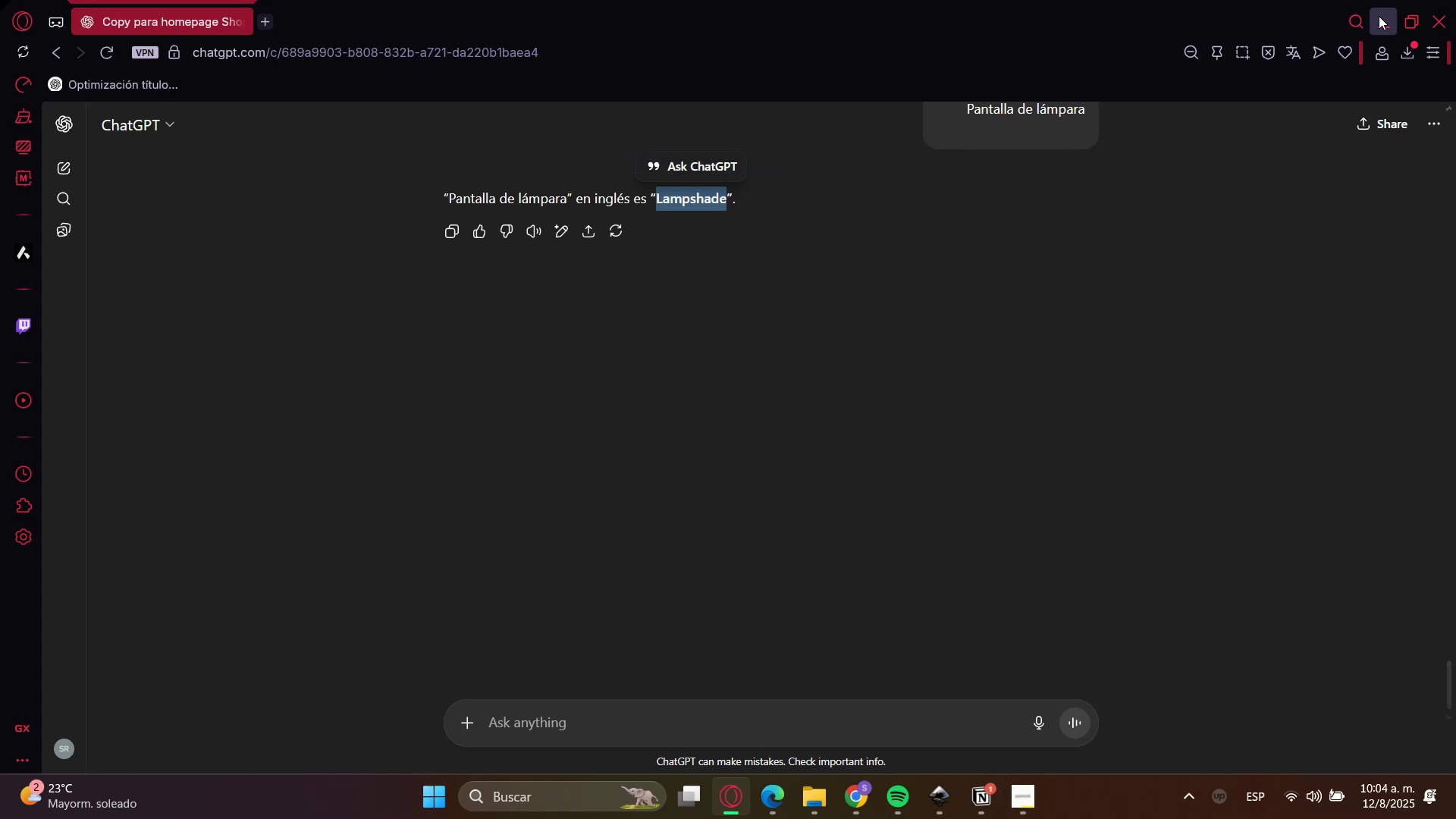 
left_click([1379, 16])
 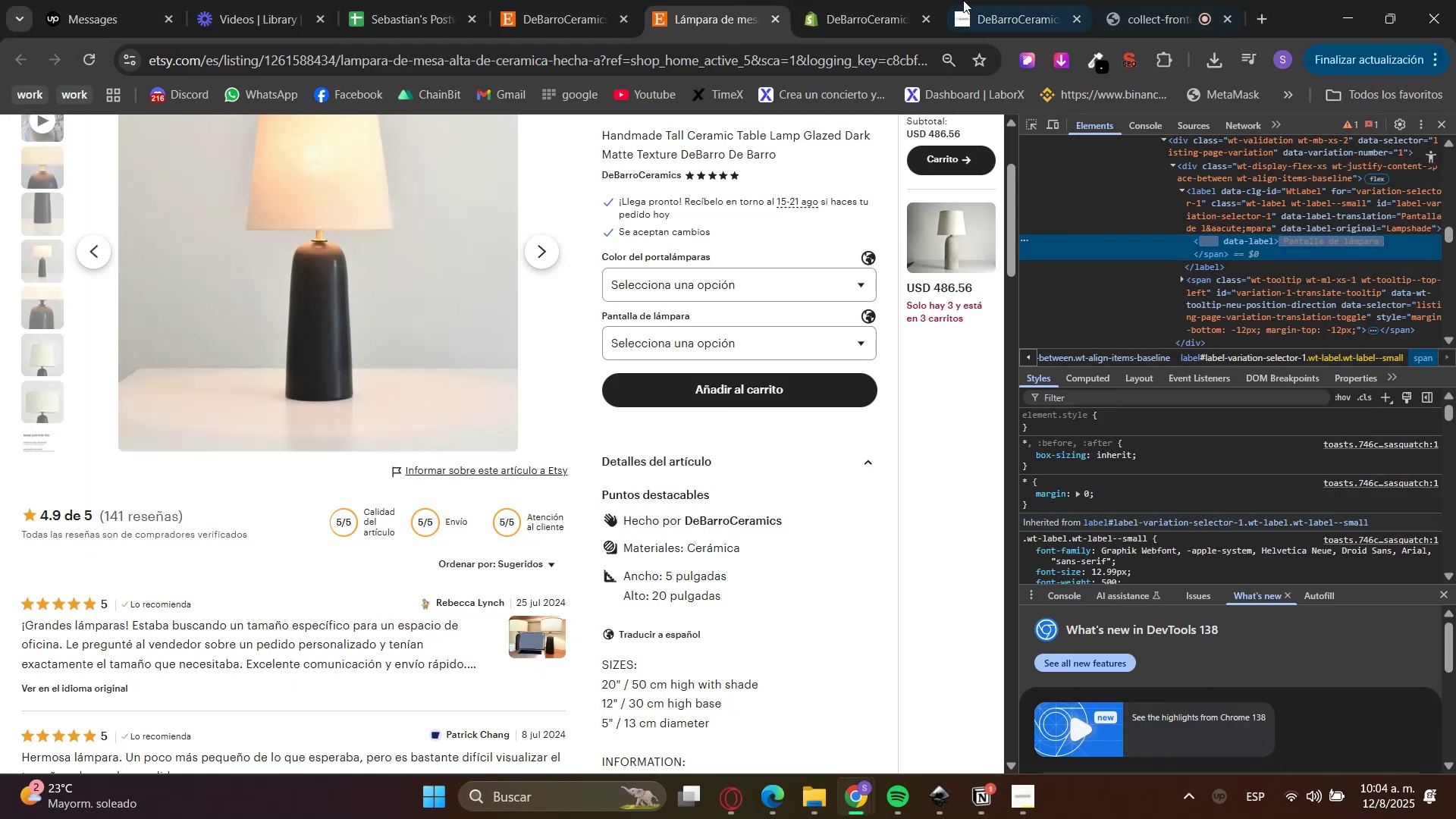 
left_click([885, 0])
 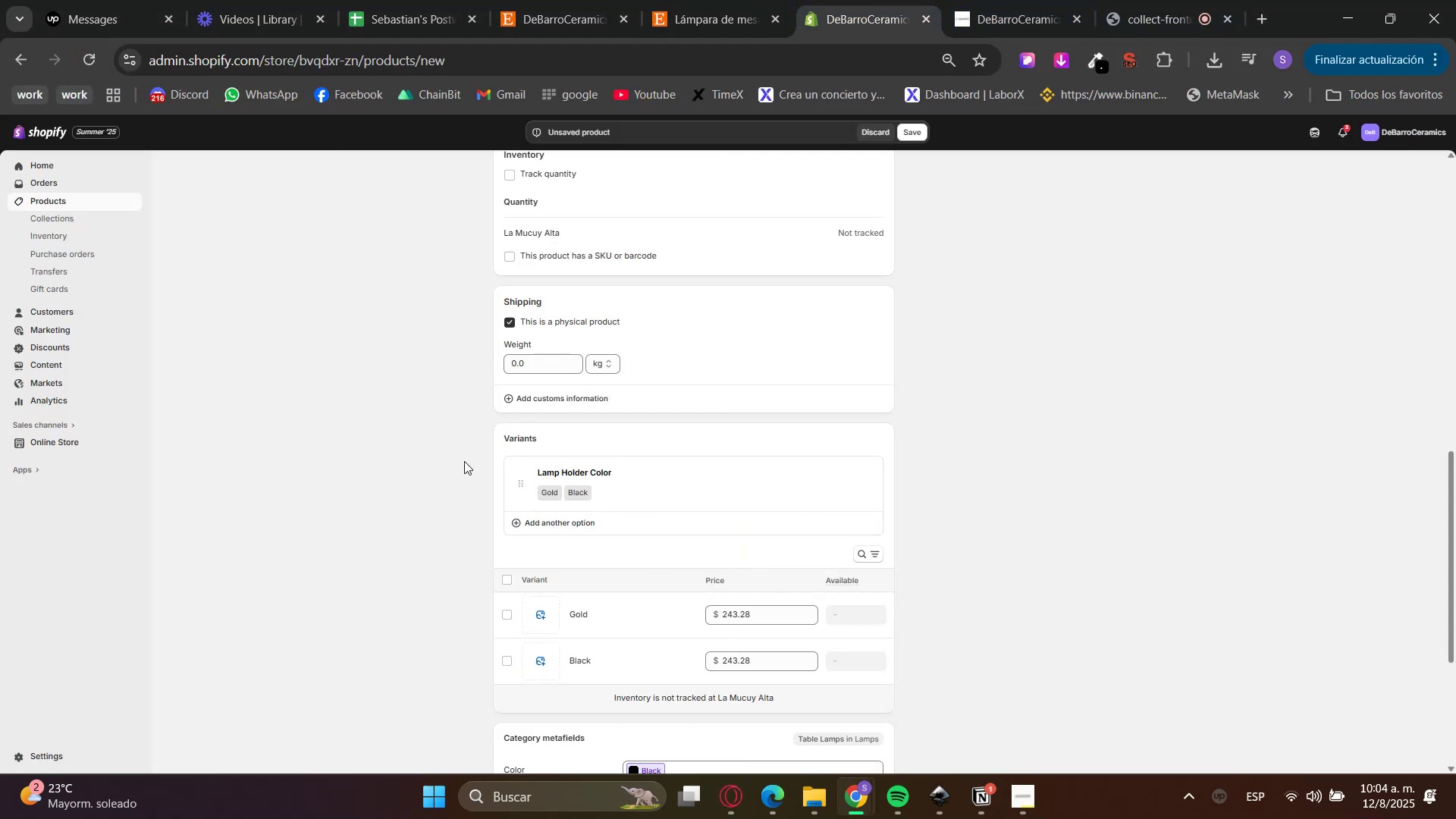 
scroll: coordinate [406, 583], scroll_direction: up, amount: 1.0
 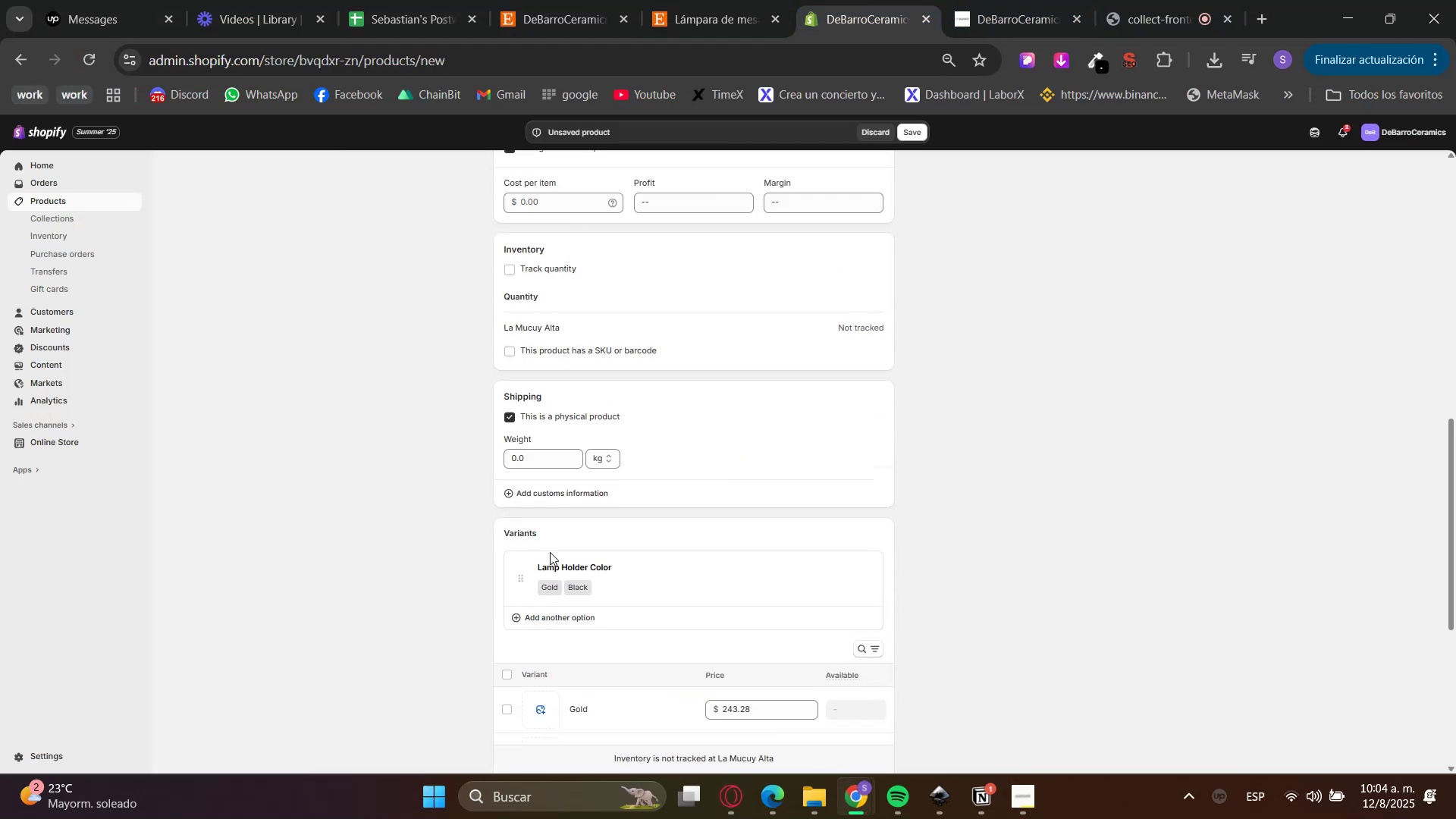 
left_click([557, 628])
 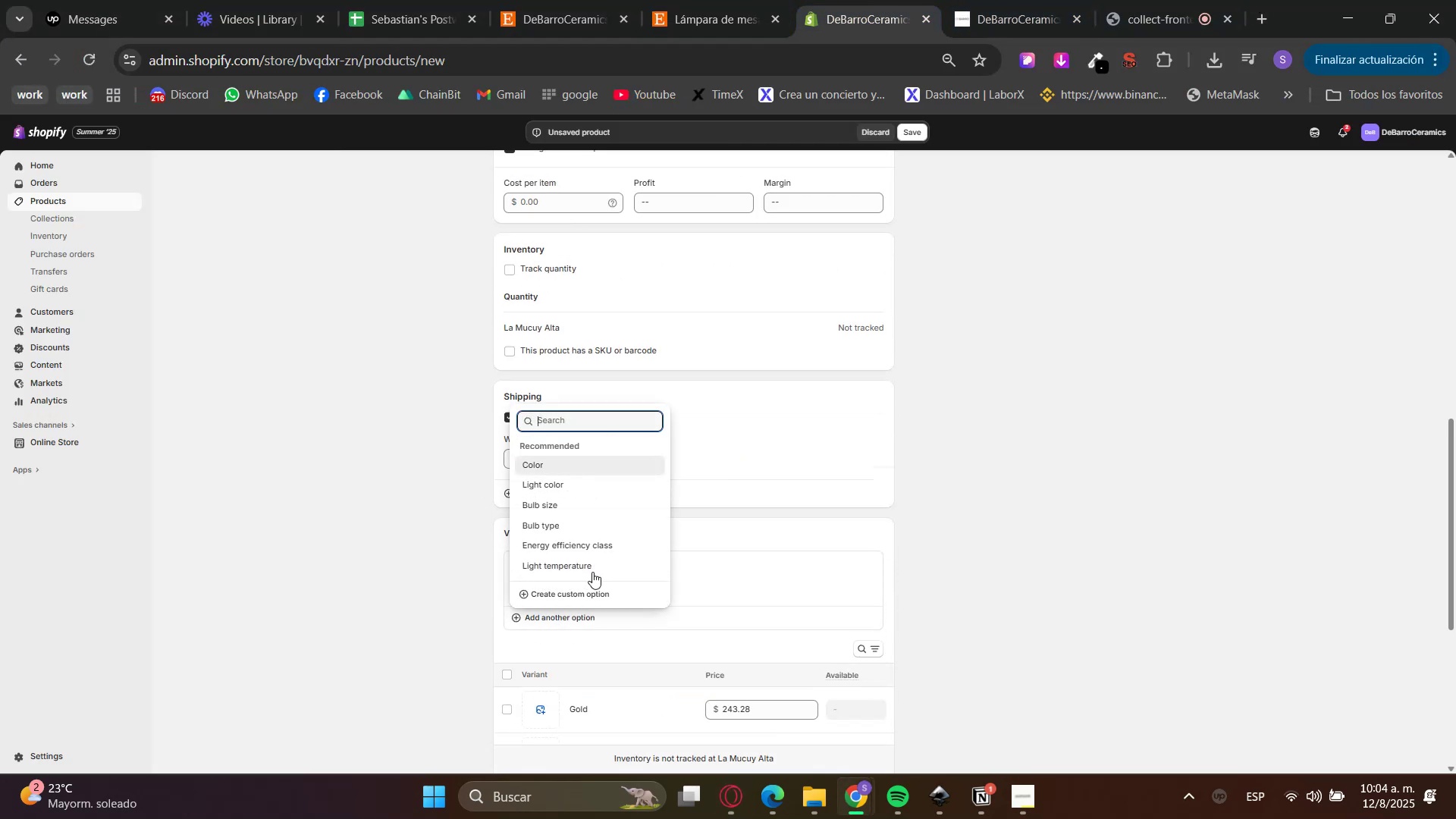 
left_click([589, 588])
 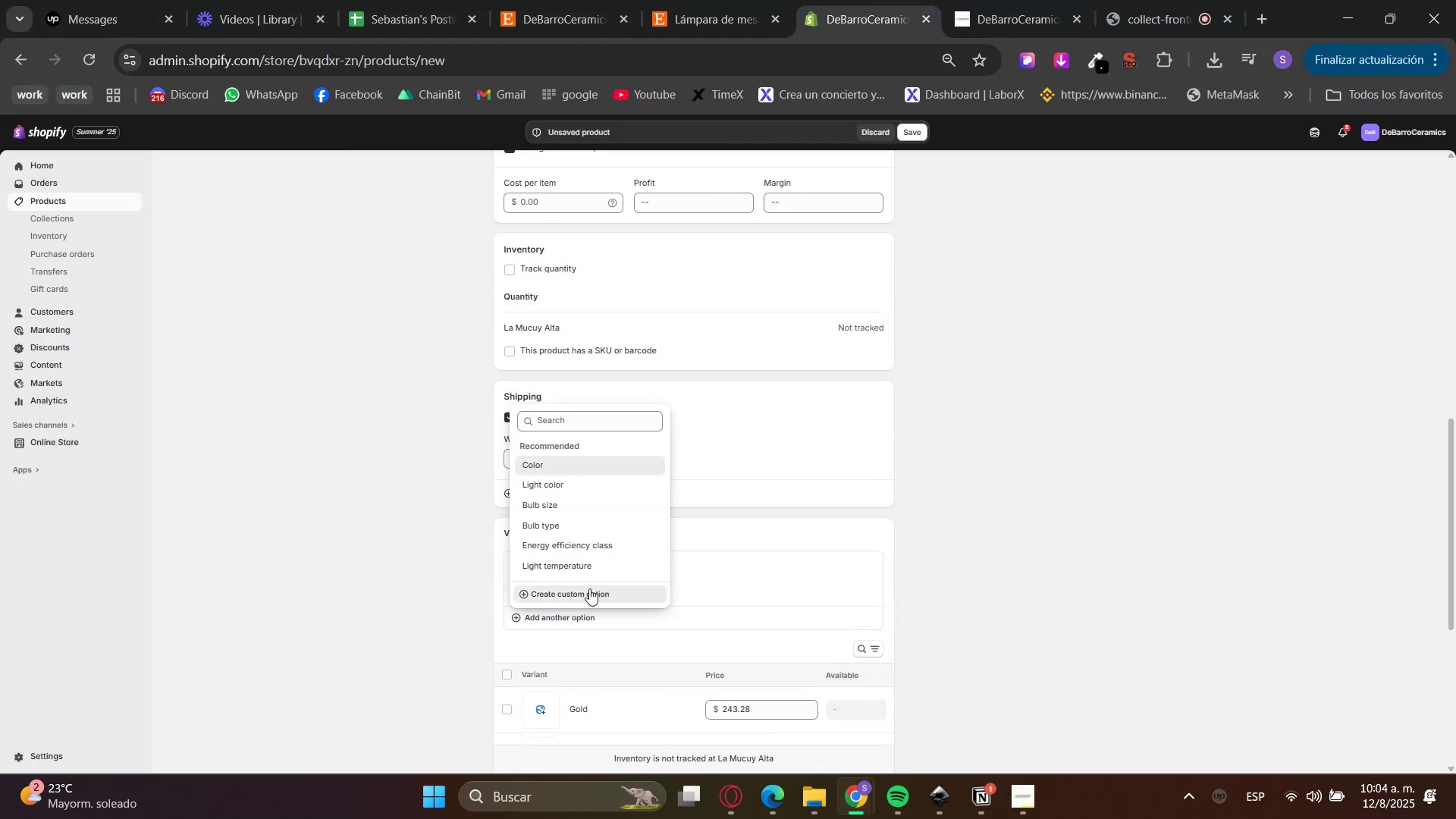 
key(Control+V)
 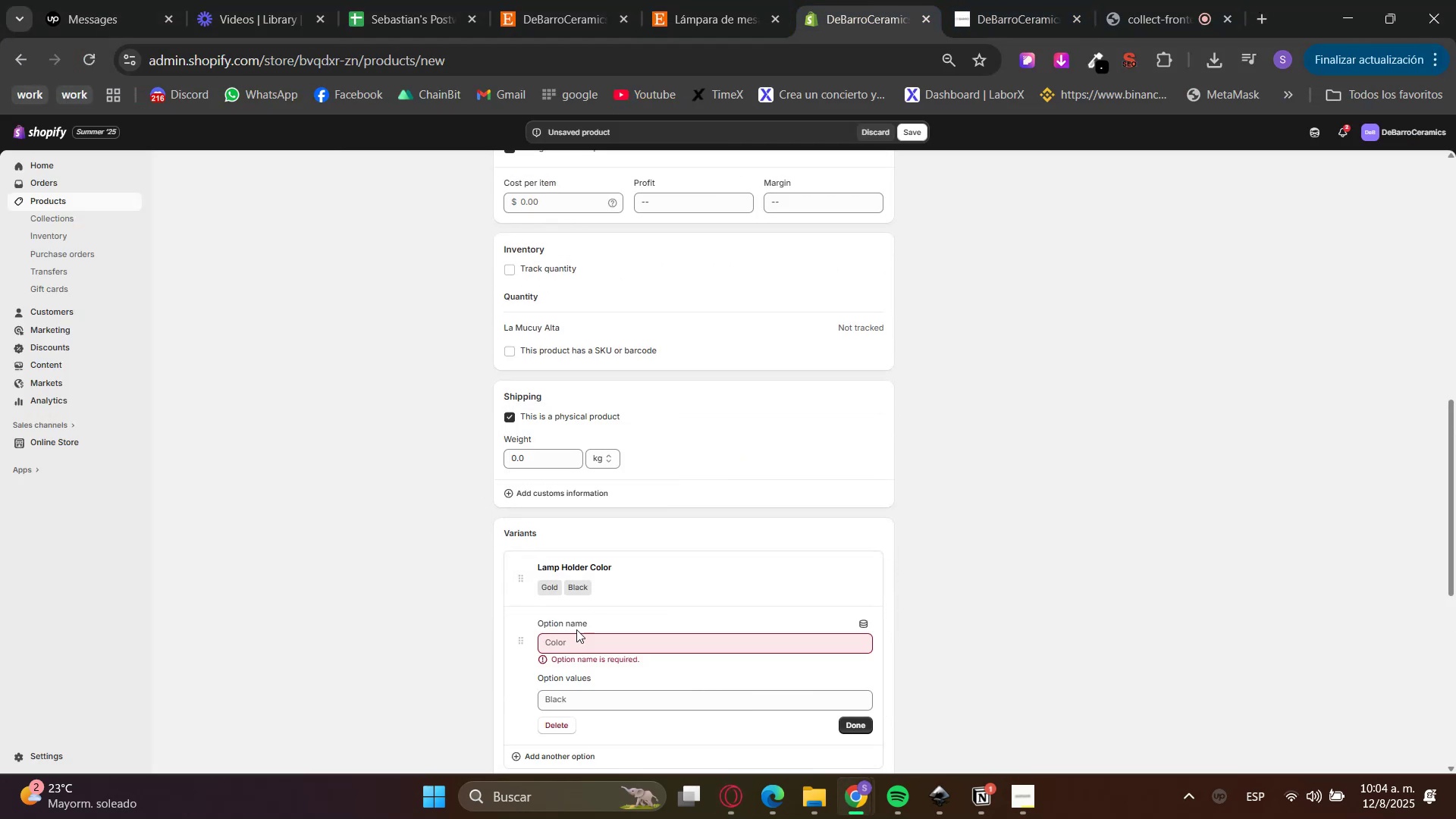 
left_click([575, 639])
 